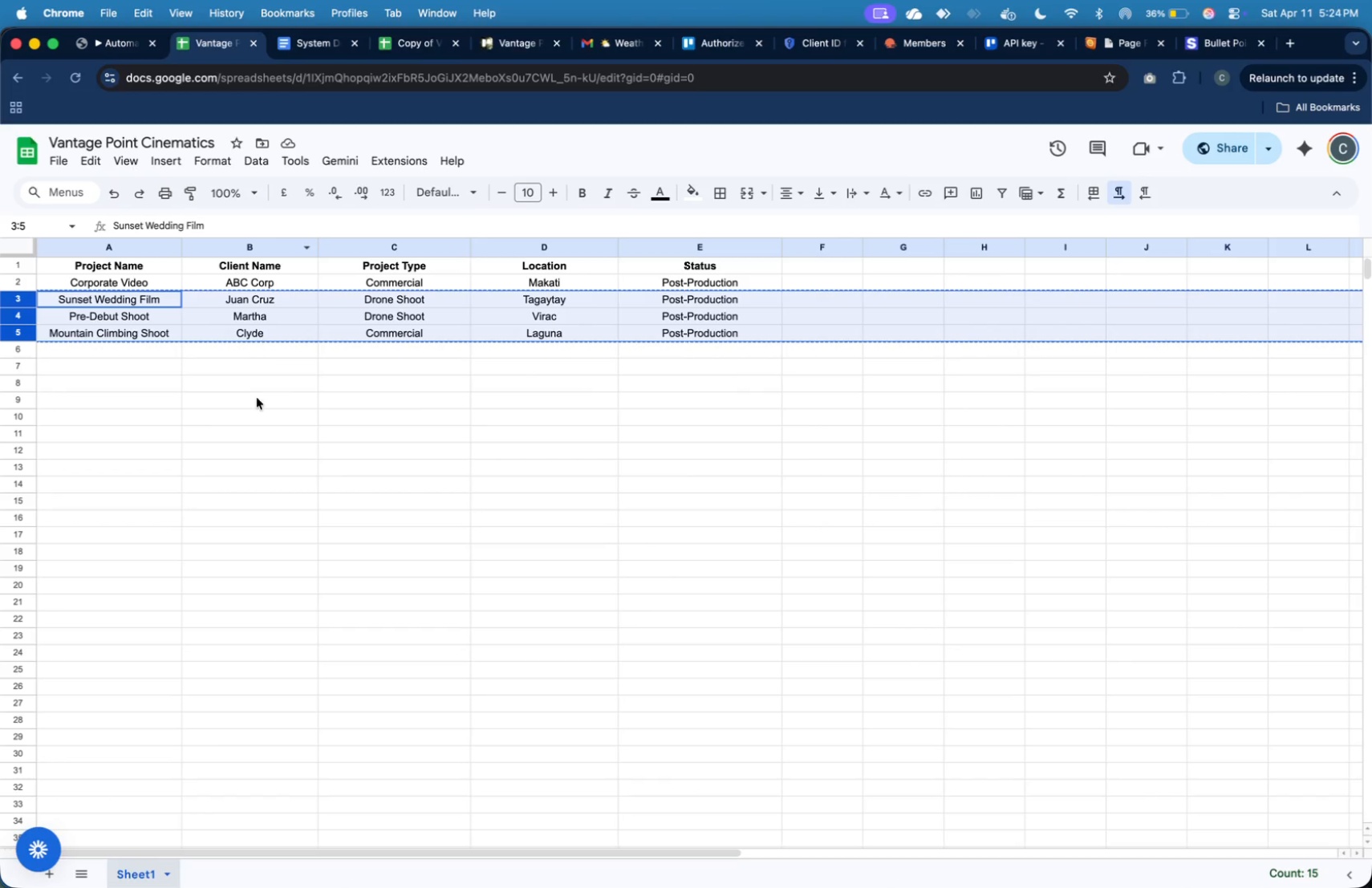 
left_click([257, 399])
 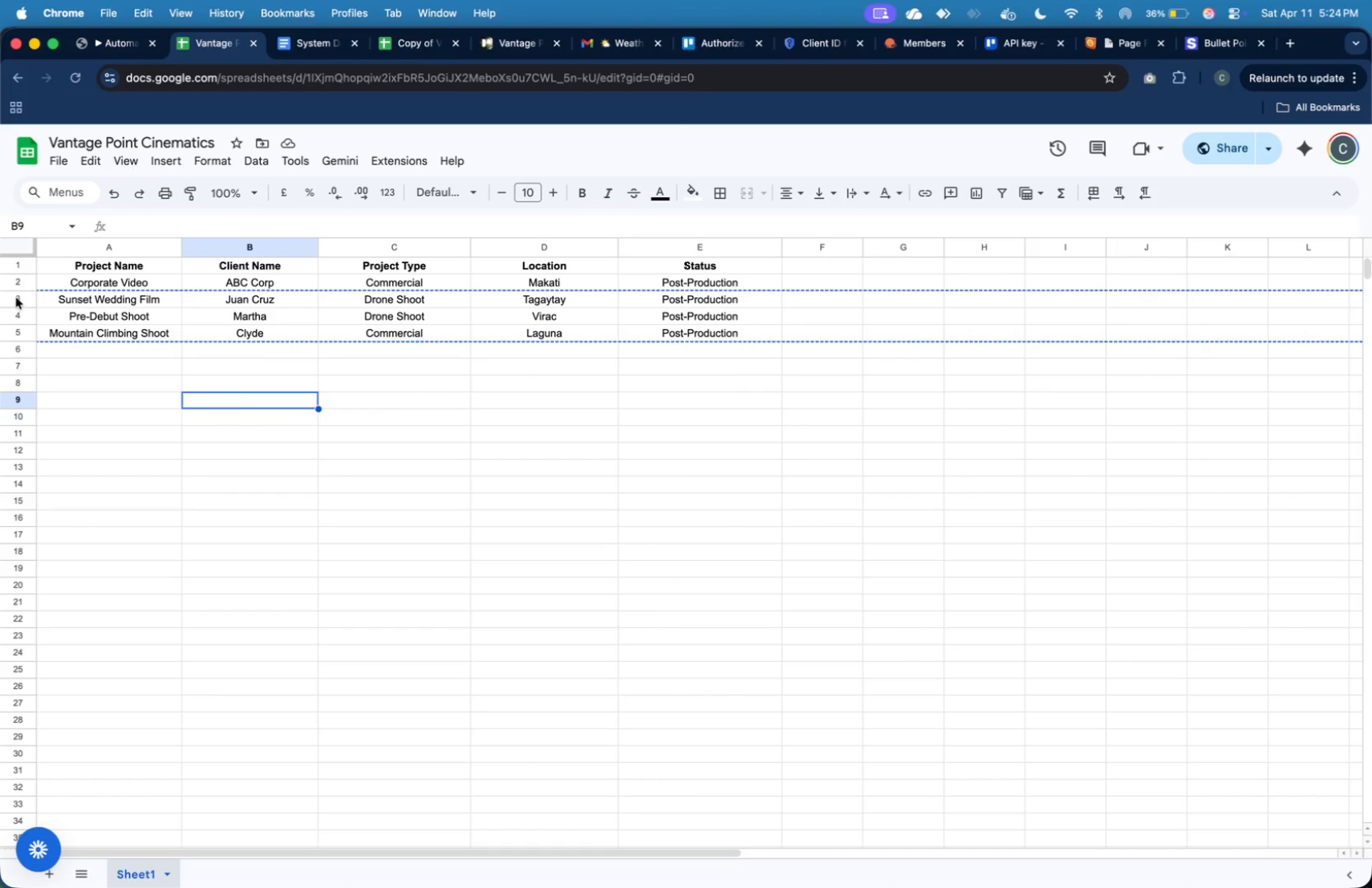 
left_click_drag(start_coordinate=[16, 298], to_coordinate=[14, 334])
 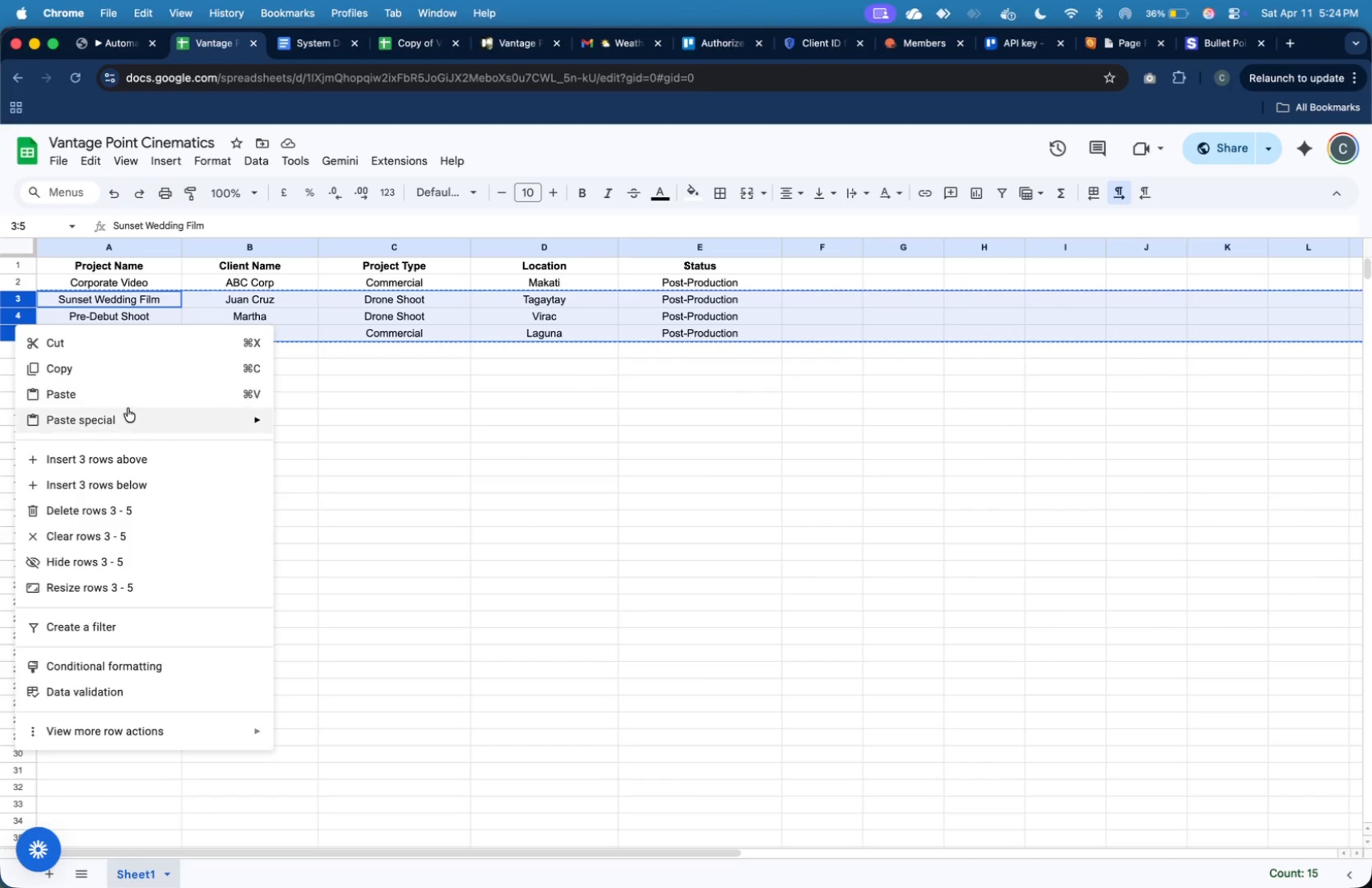 
left_click([164, 504])
 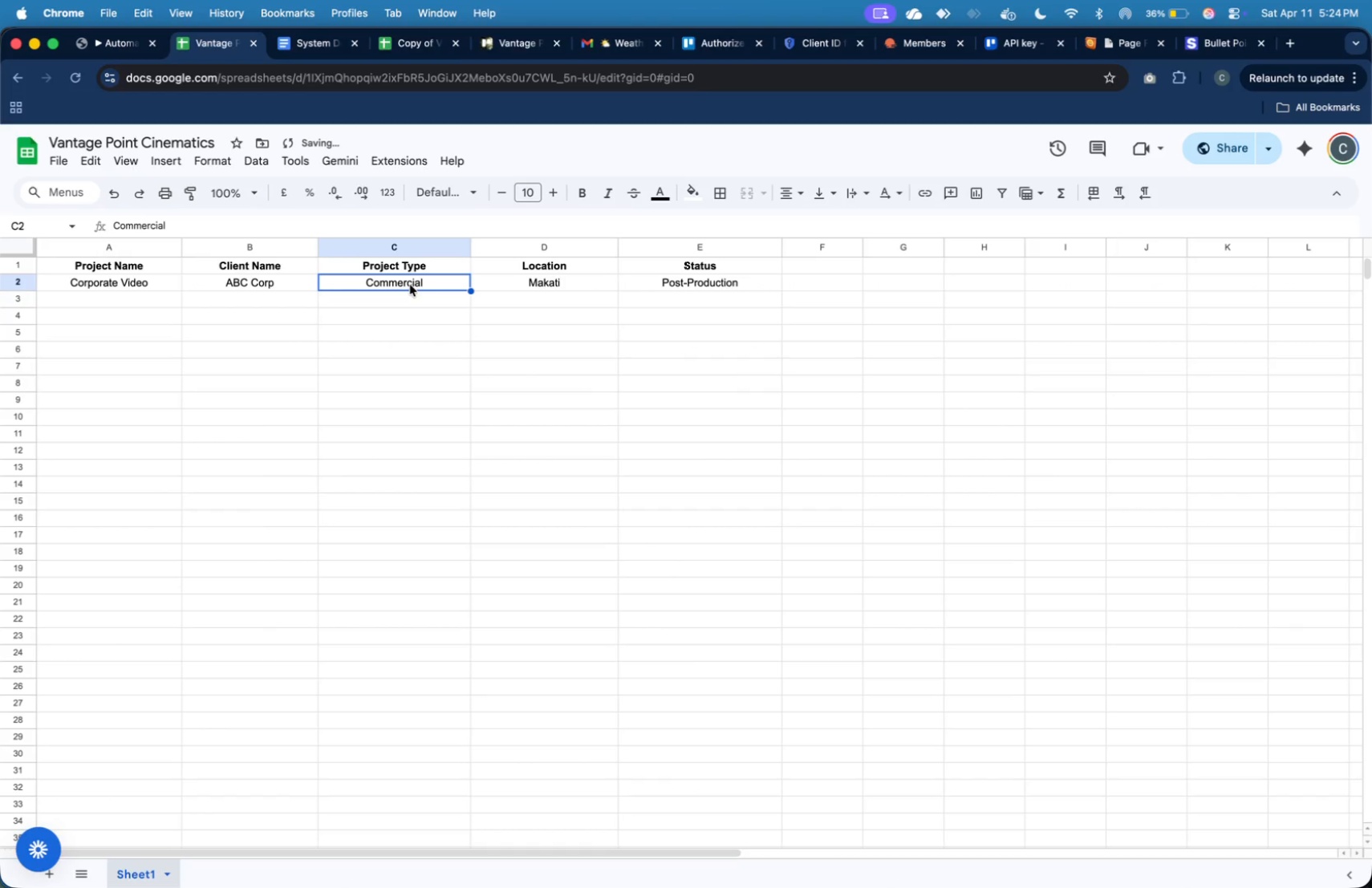 
type(Drone Shoot)
 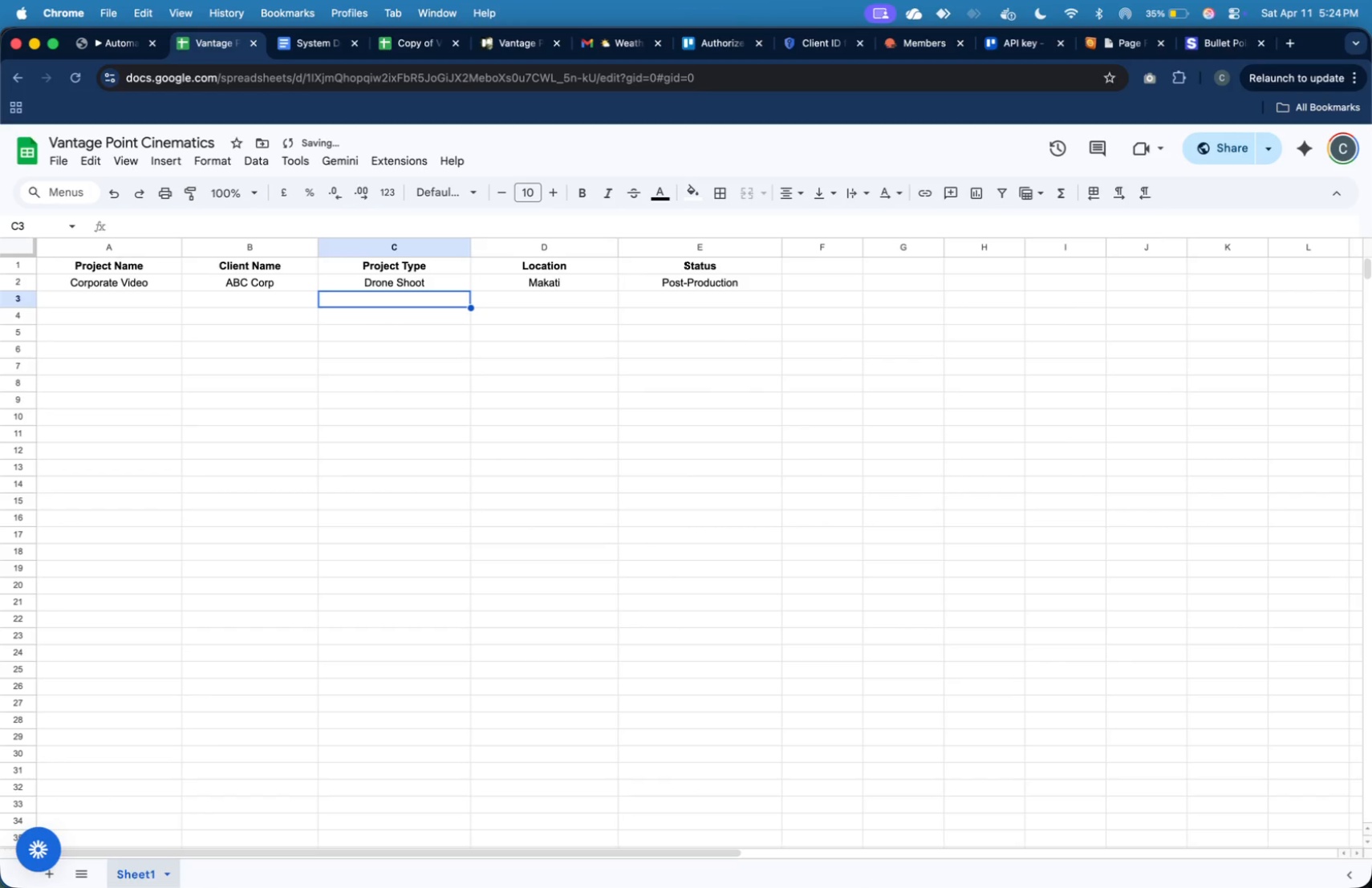 
 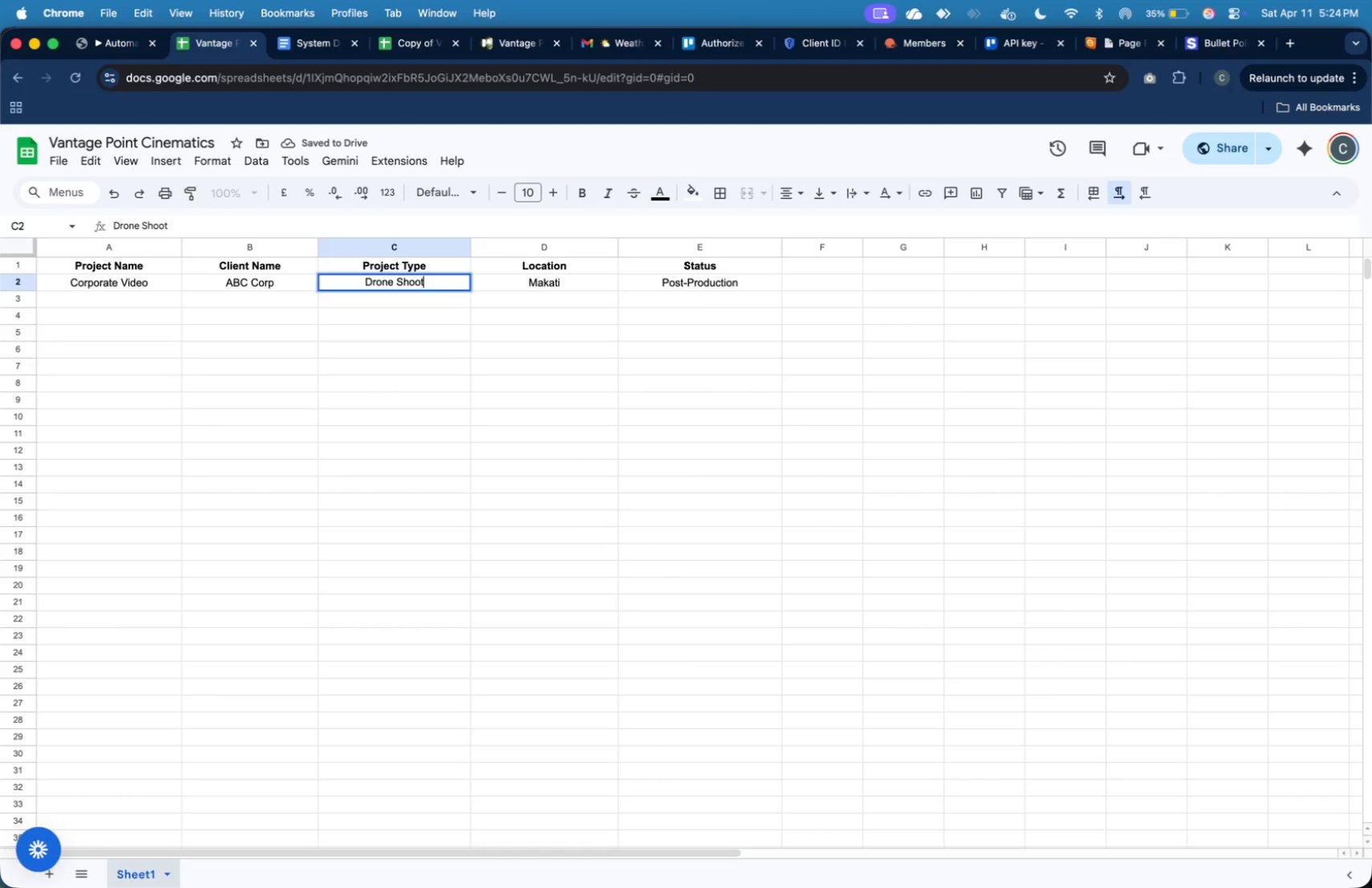 
key(Enter)
 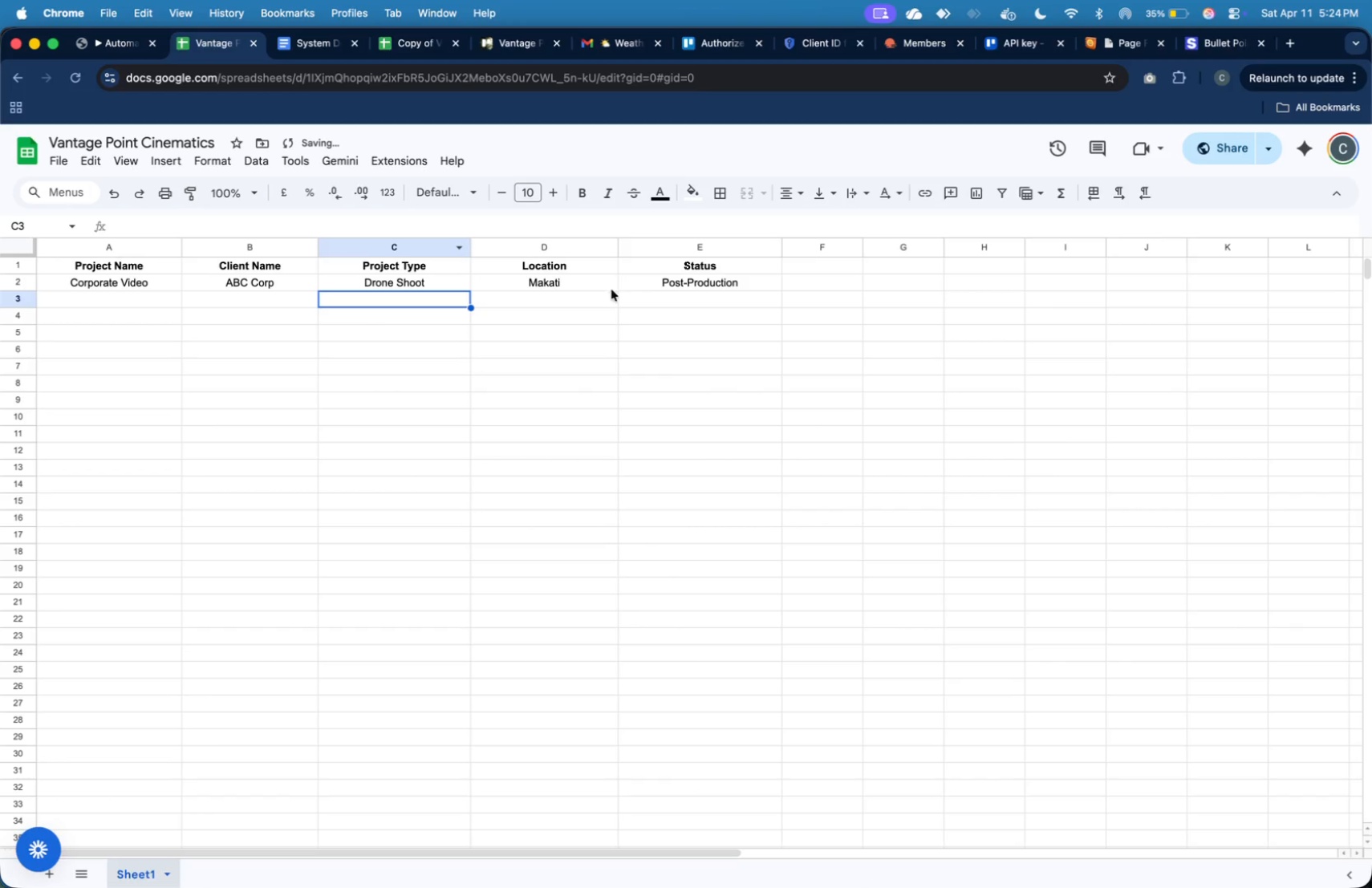 
type(Booked)
 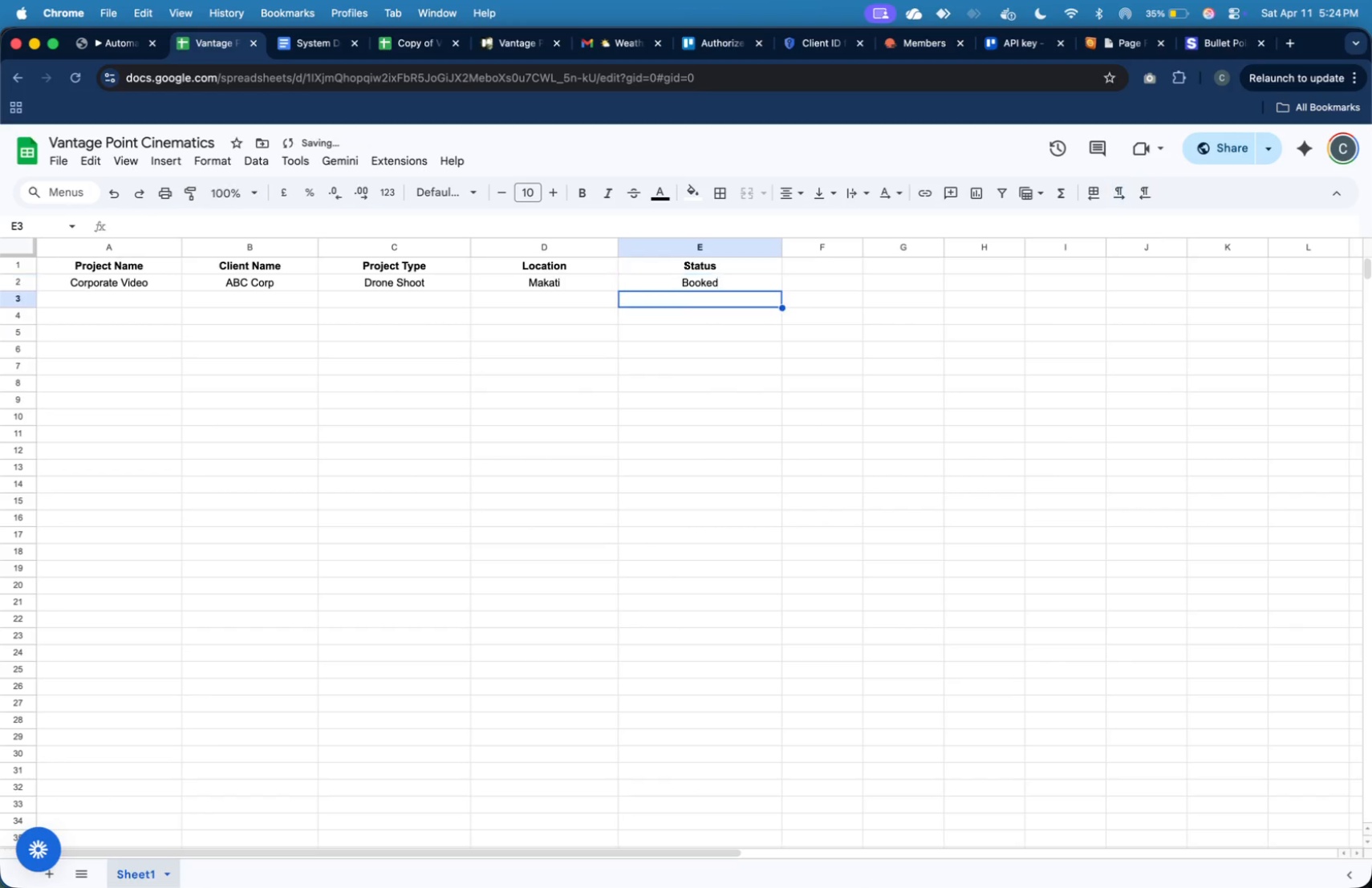 
key(Enter)
 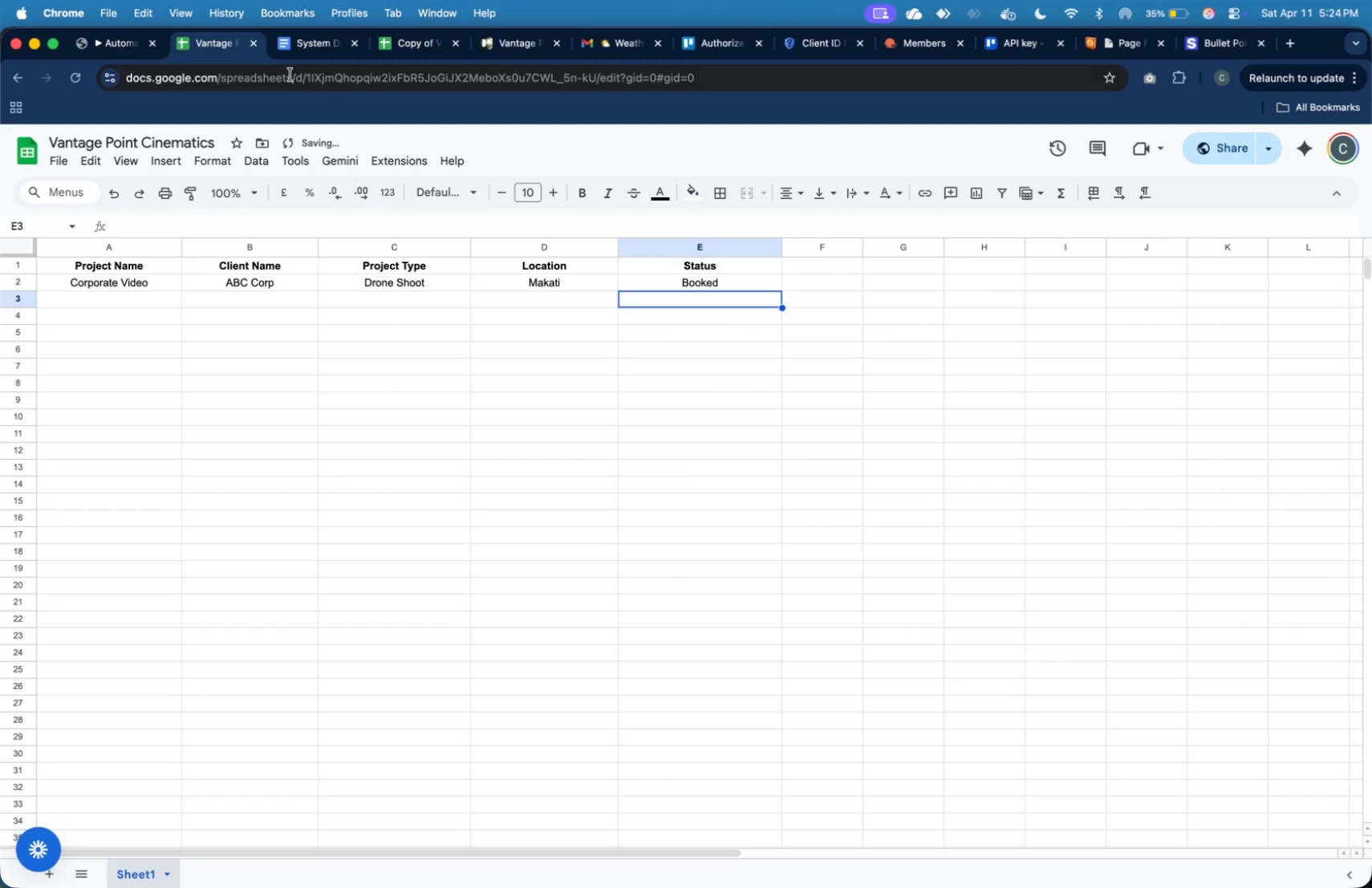 
mouse_move([153, 70])
 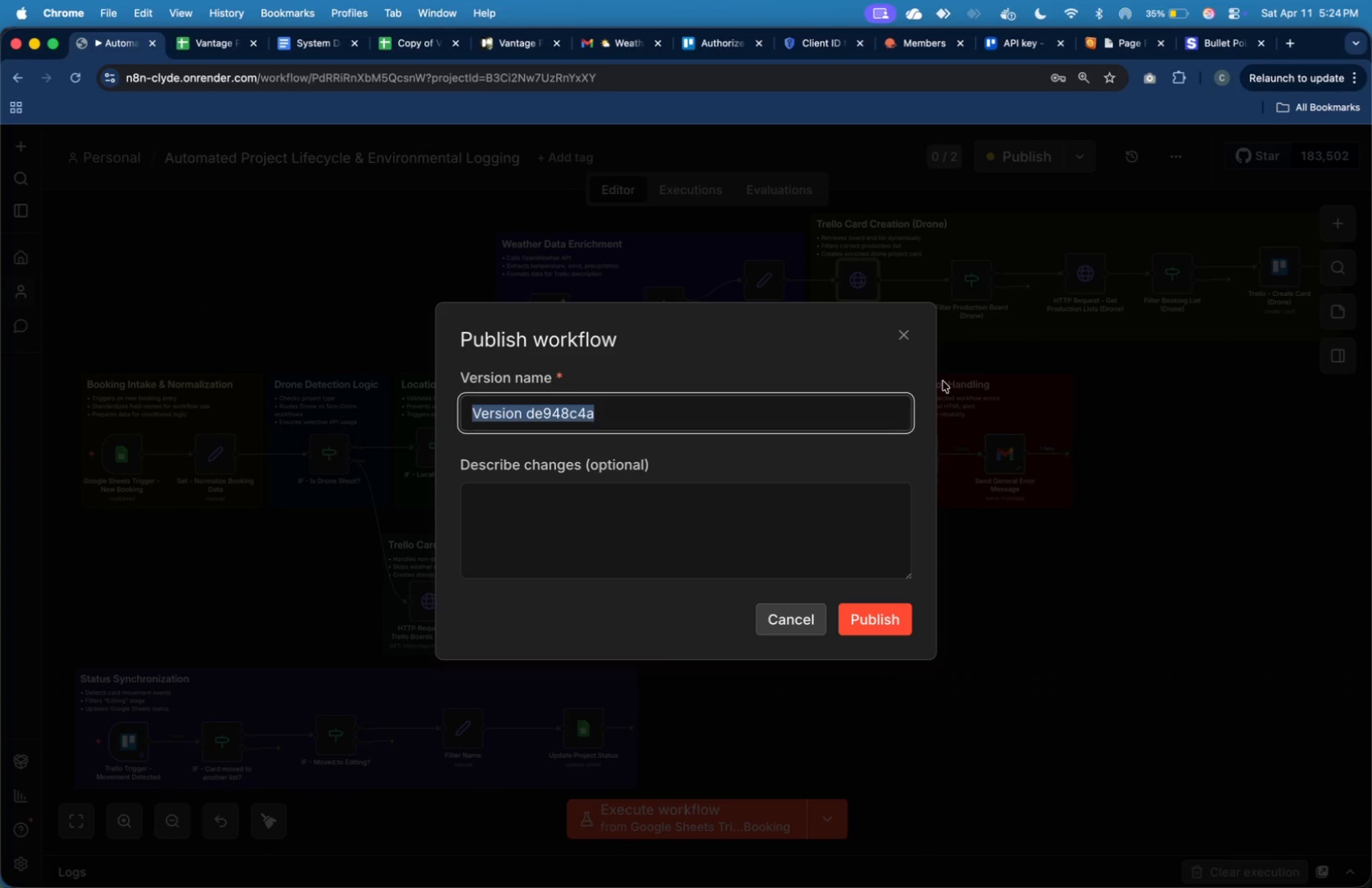 
left_click([886, 618])
 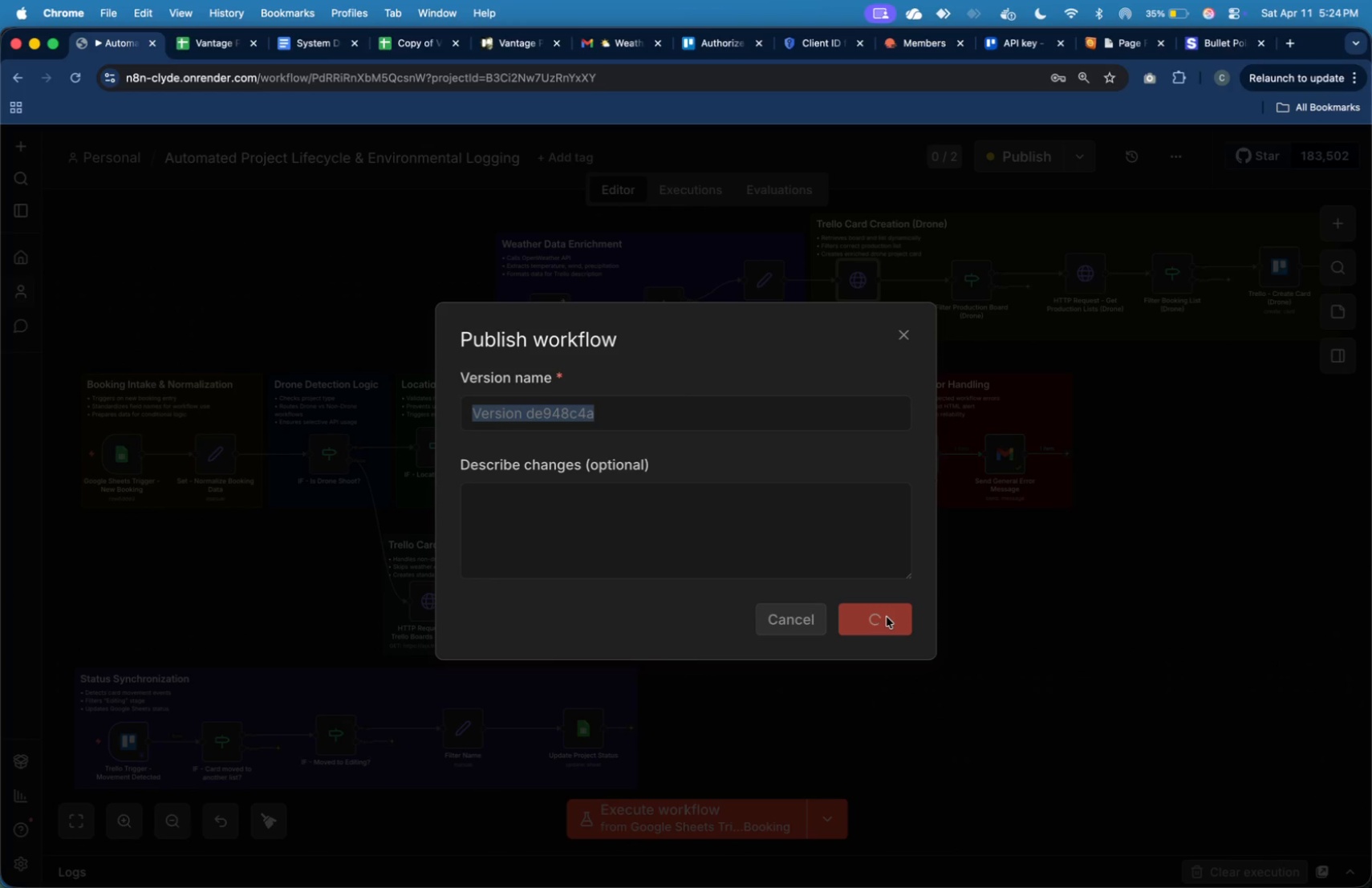 
wait(23.3)
 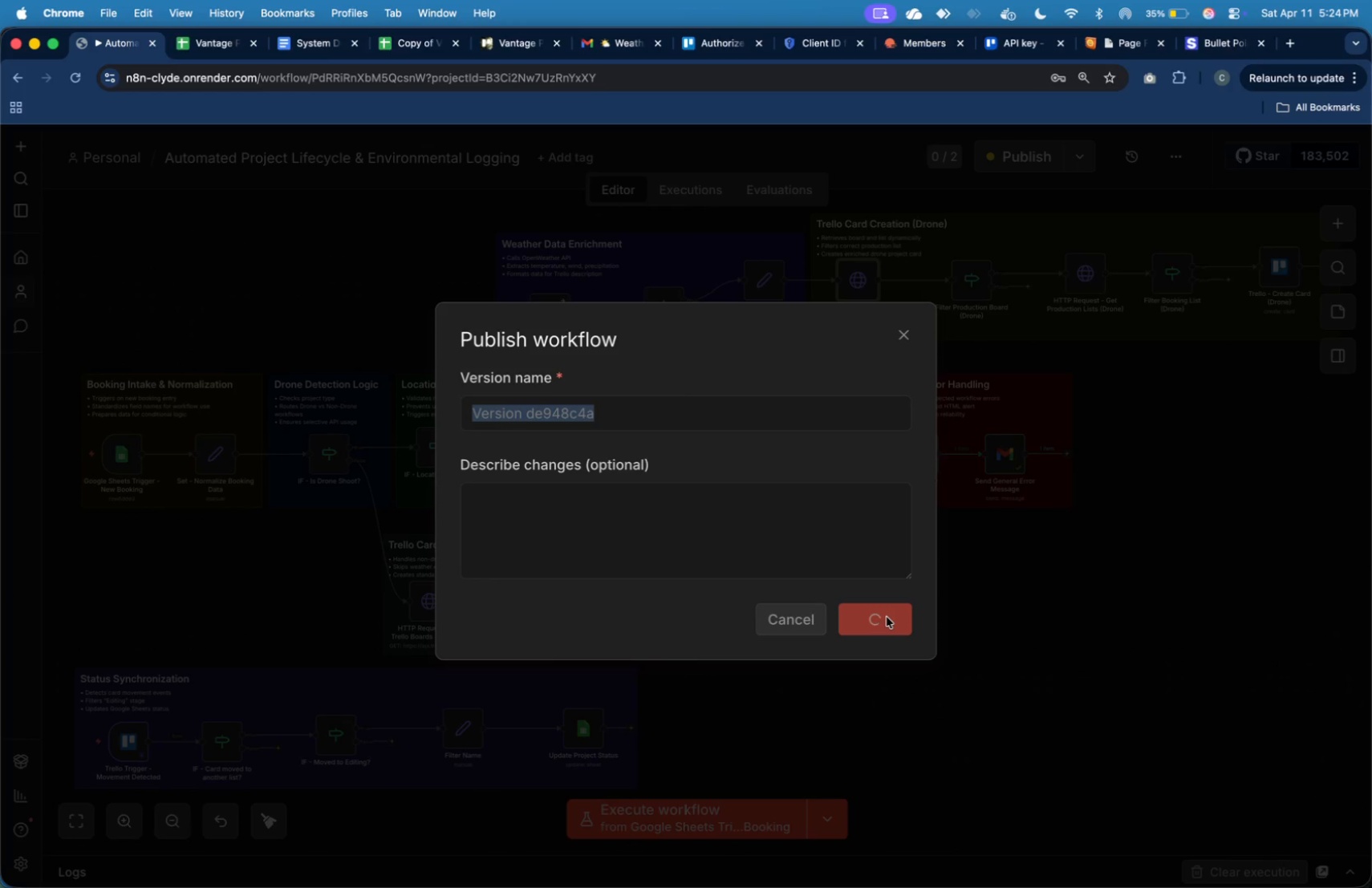 
left_click([736, 825])
 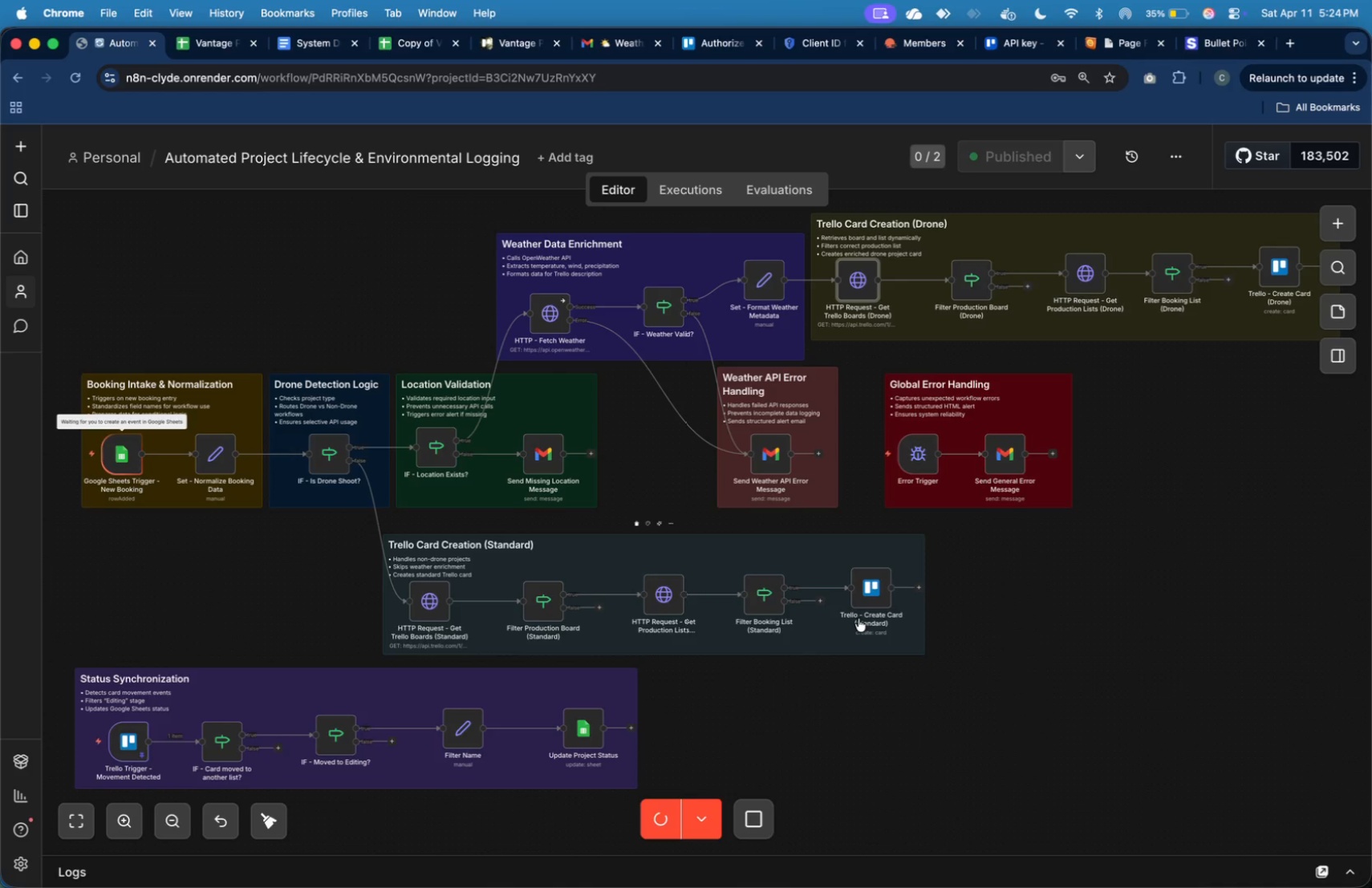 
wait(13.38)
 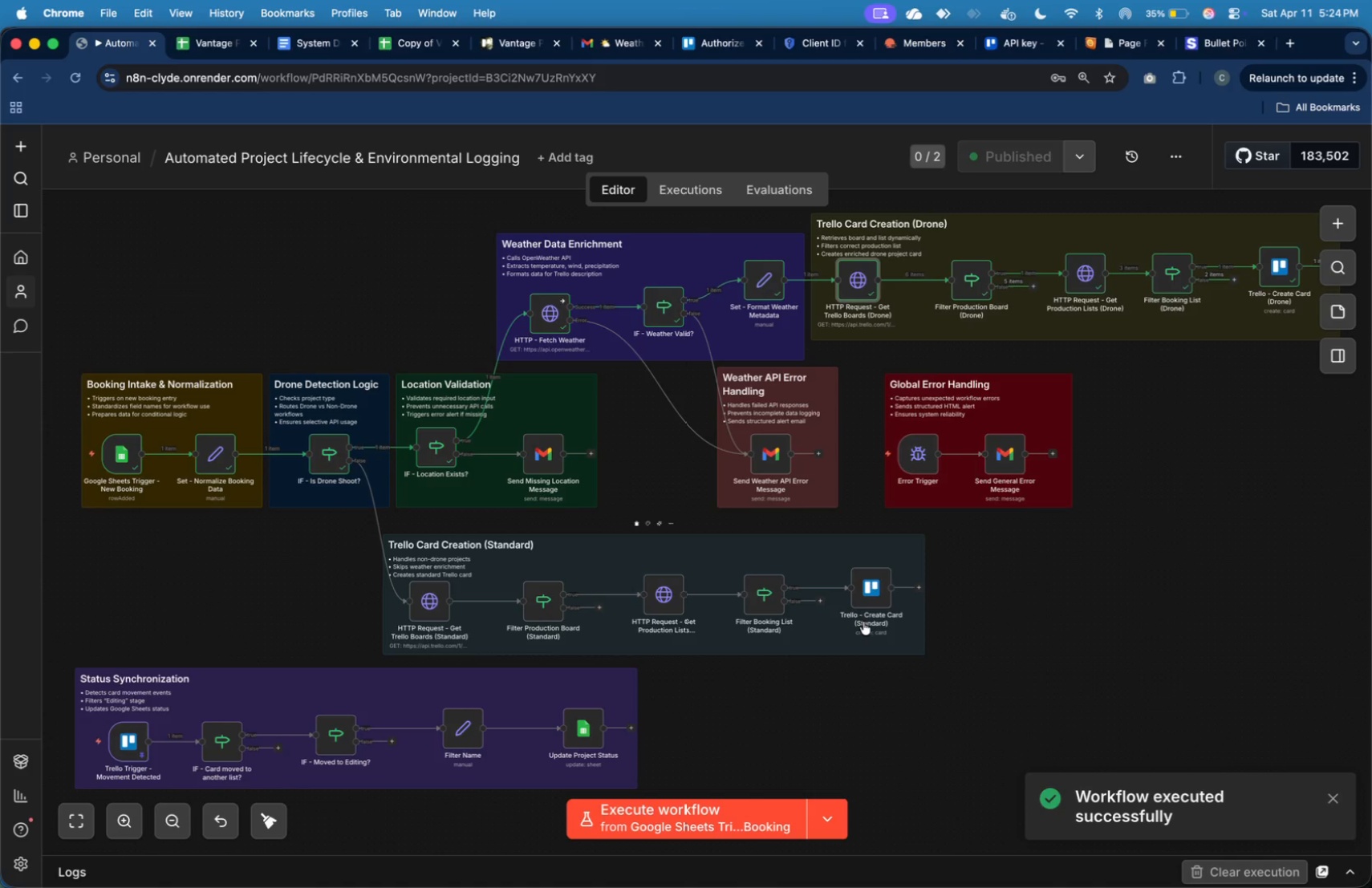 
key(Meta+Shift+4)
 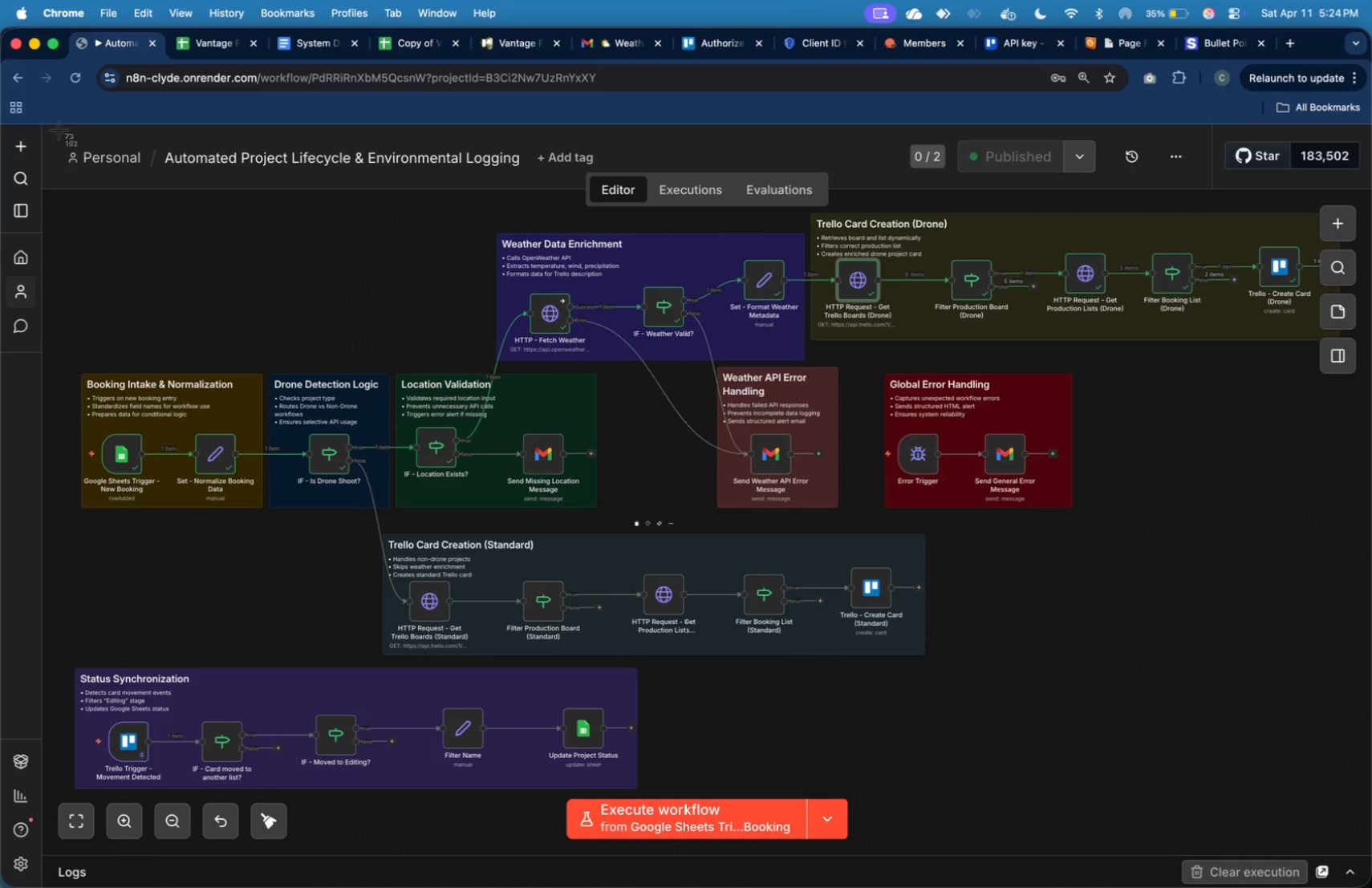 
left_click_drag(start_coordinate=[53, 135], to_coordinate=[1345, 793])
 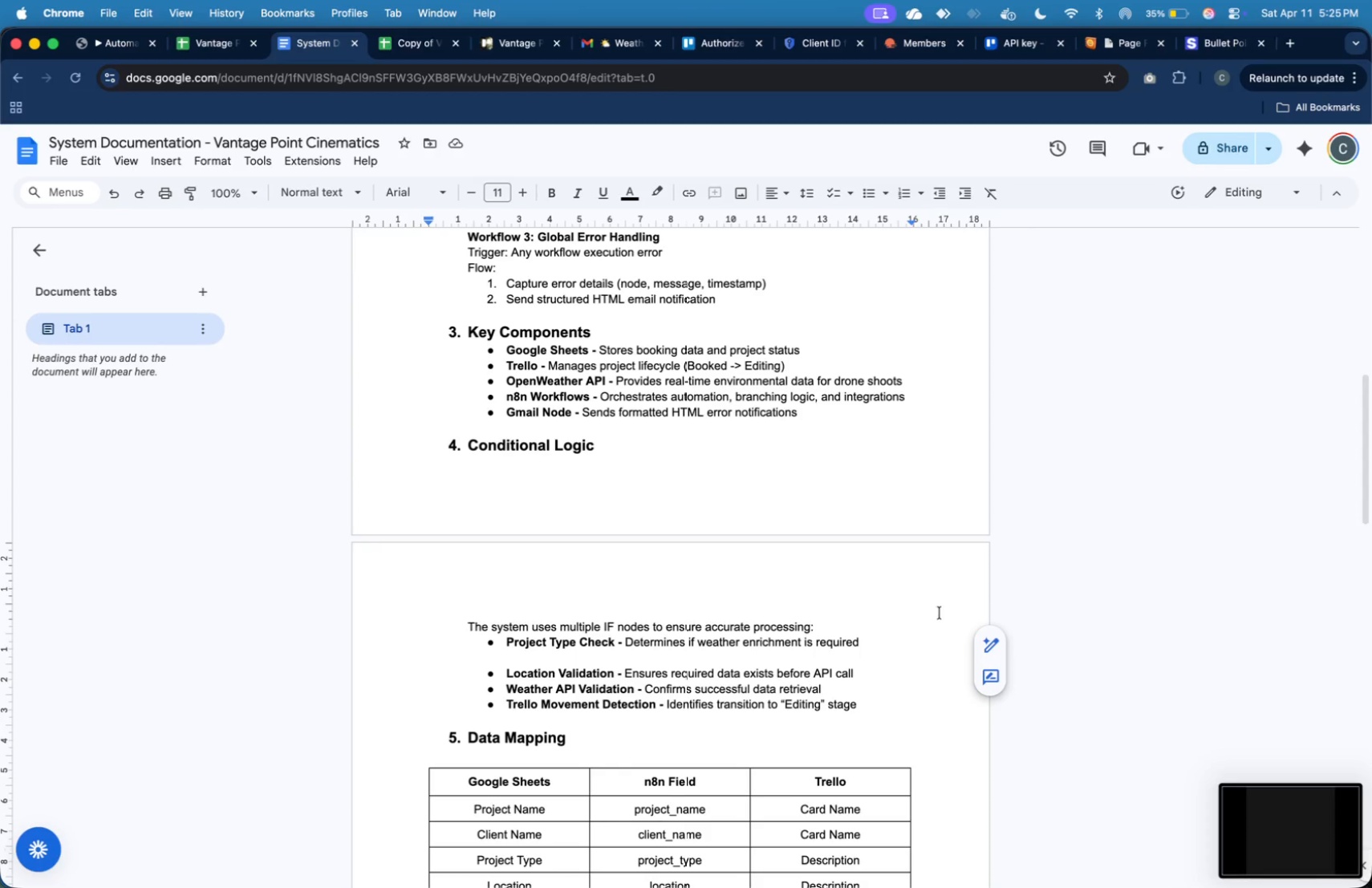 
left_click_drag(start_coordinate=[1273, 814], to_coordinate=[695, 310])
 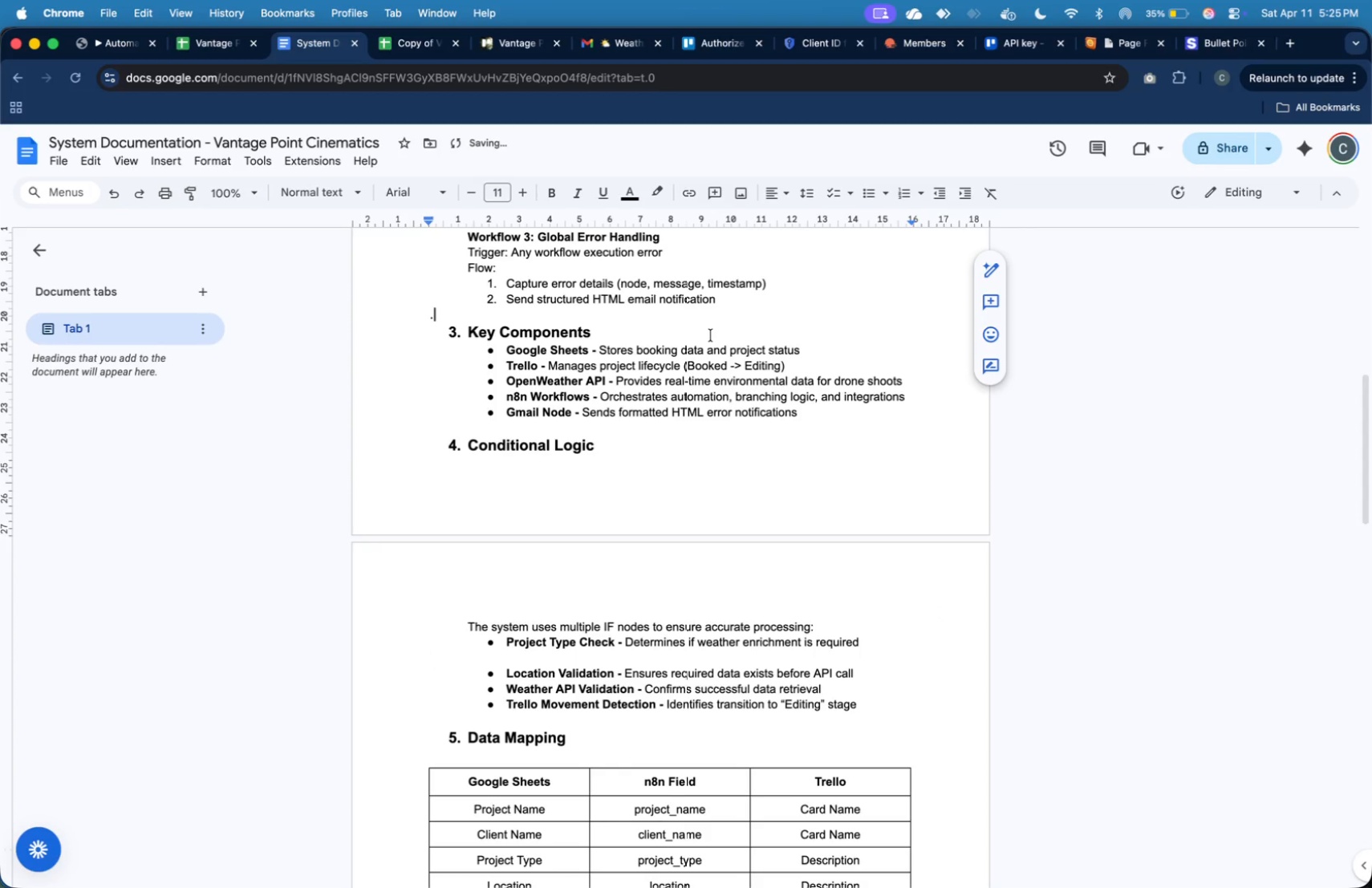 
scroll: coordinate [711, 336], scroll_direction: up, amount: 10.0
 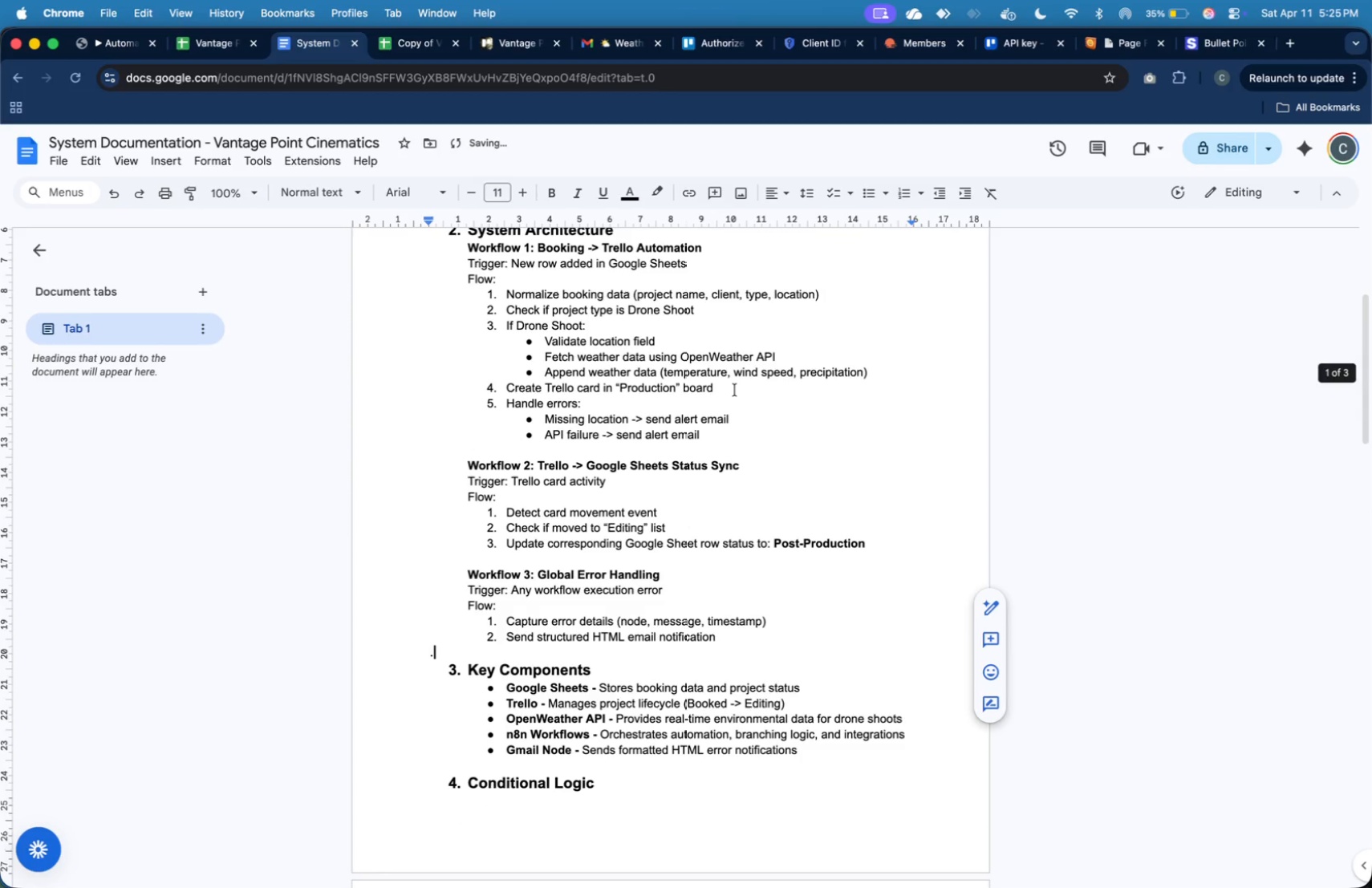 
key(Backspace)
 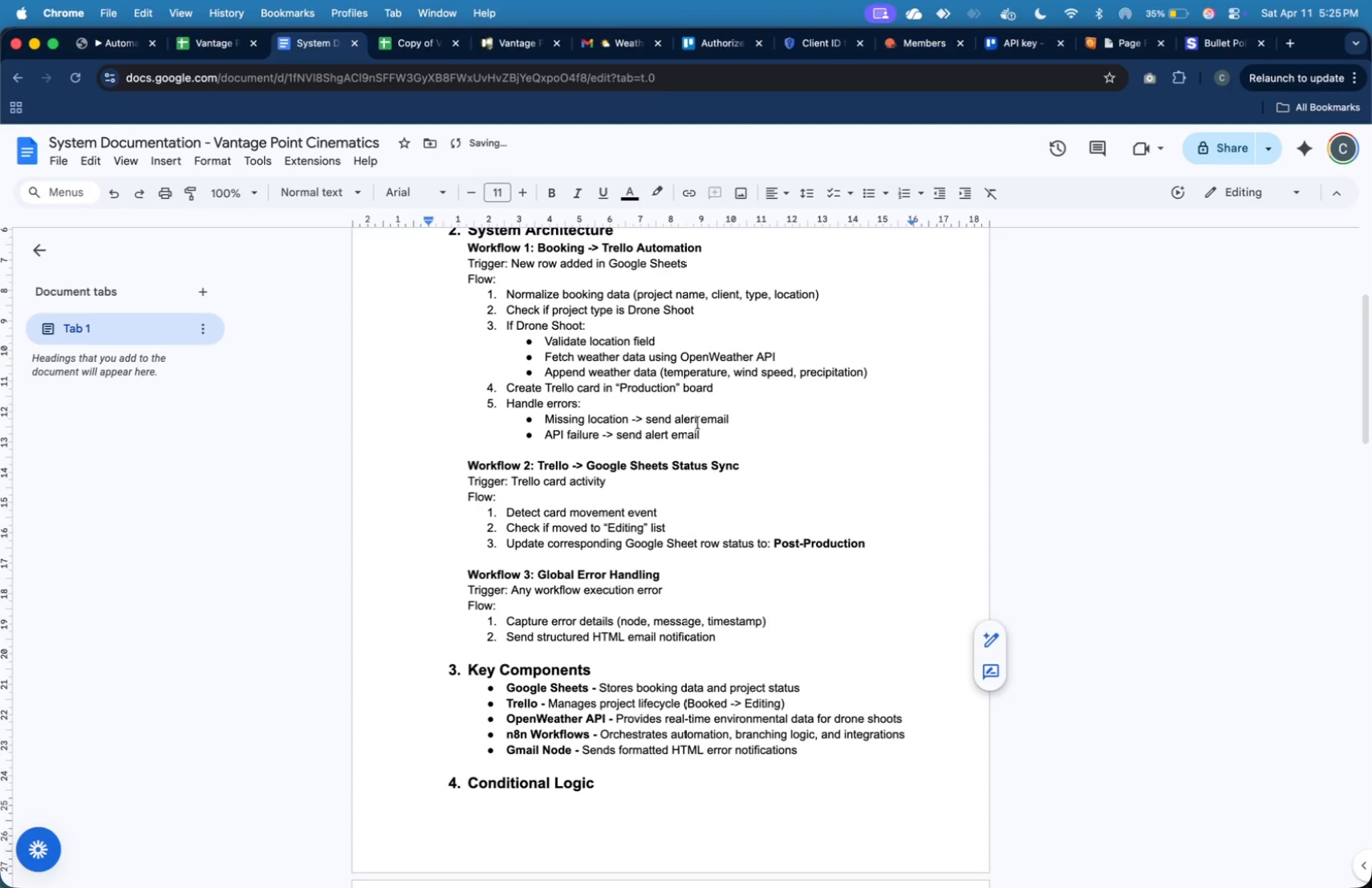 
scroll: coordinate [704, 469], scroll_direction: up, amount: 27.0
 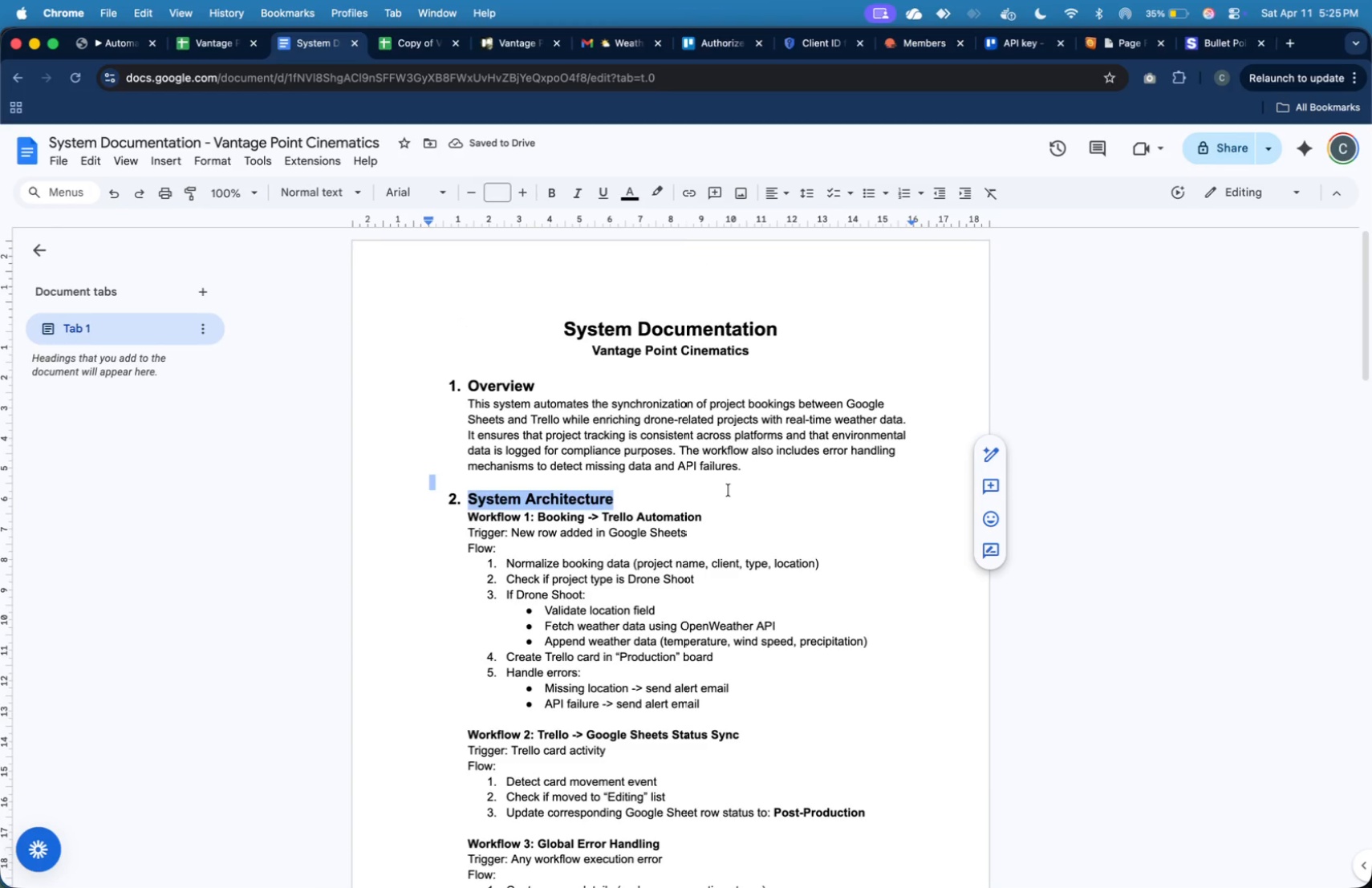 
left_click([729, 493])
 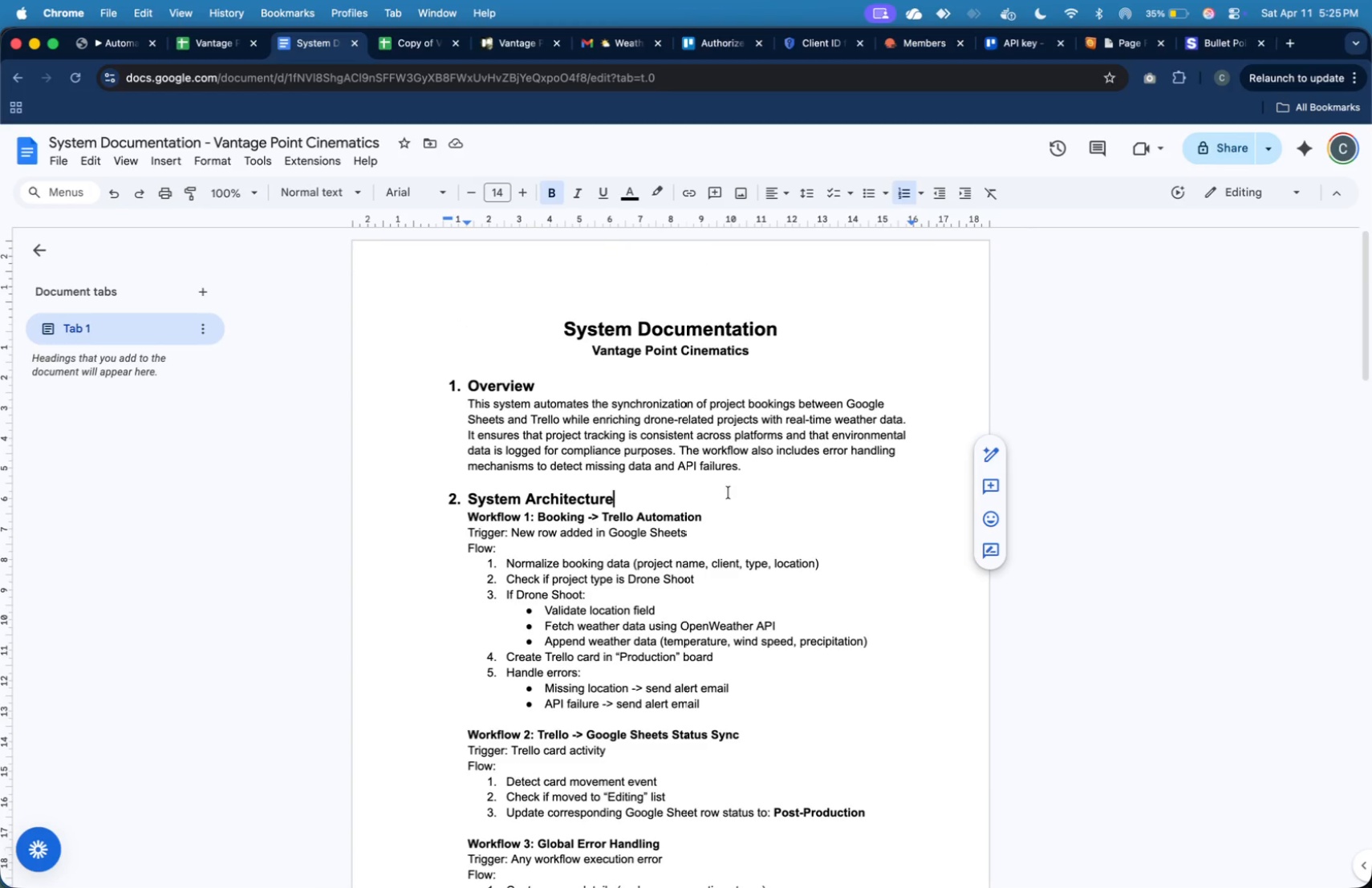 
wait(11.24)
 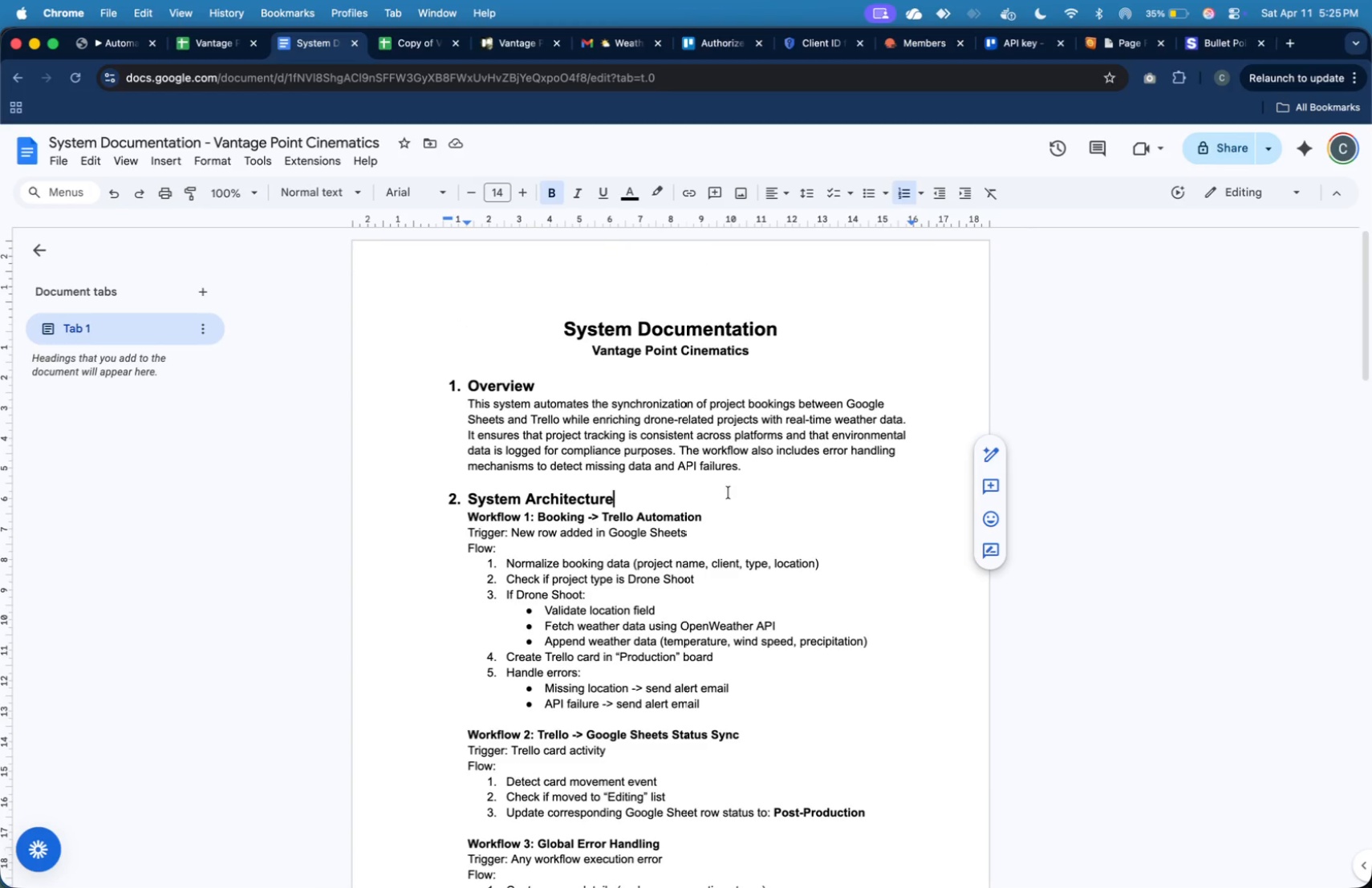 
left_click([722, 495])
 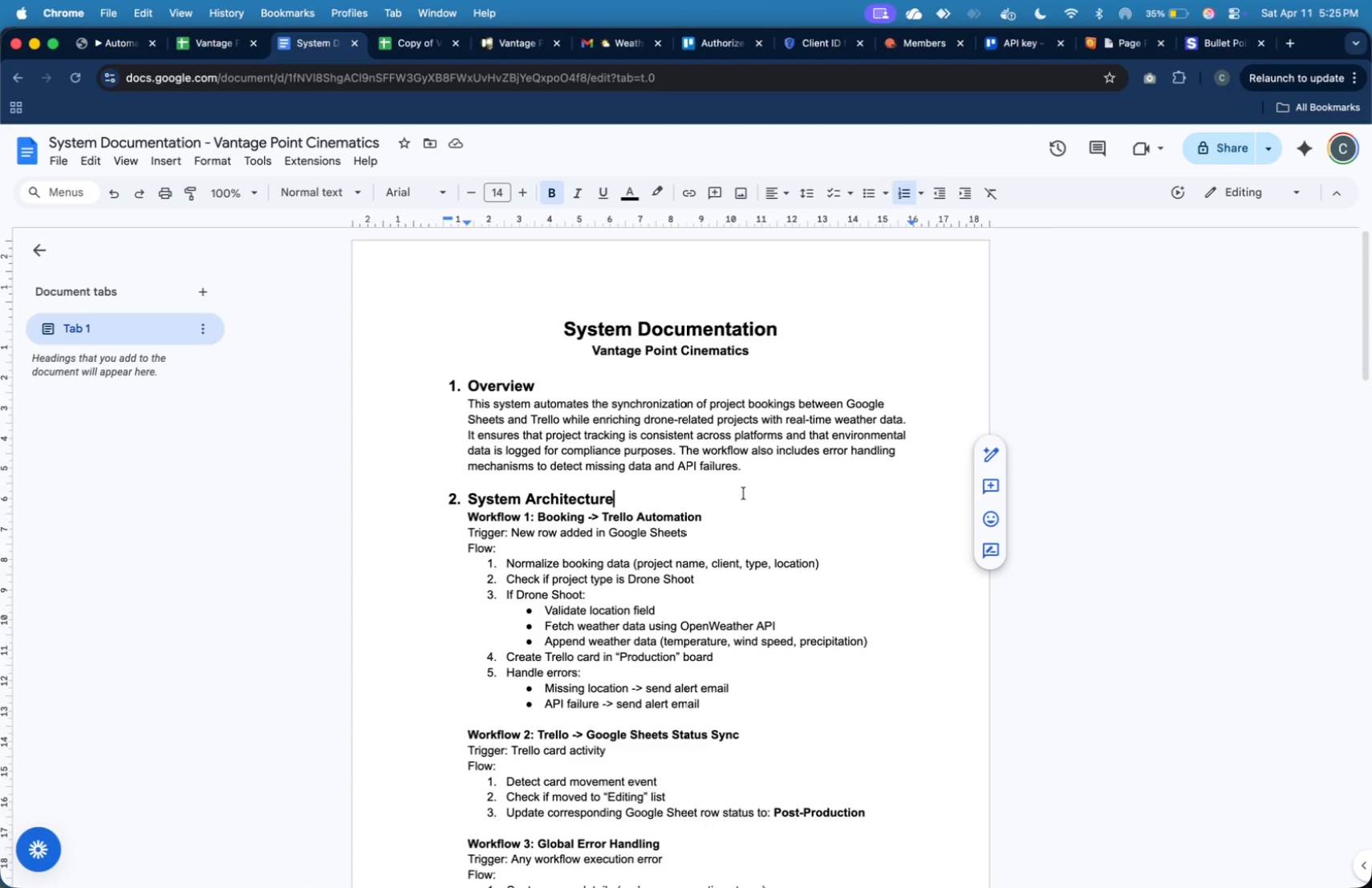 
key(Enter)
 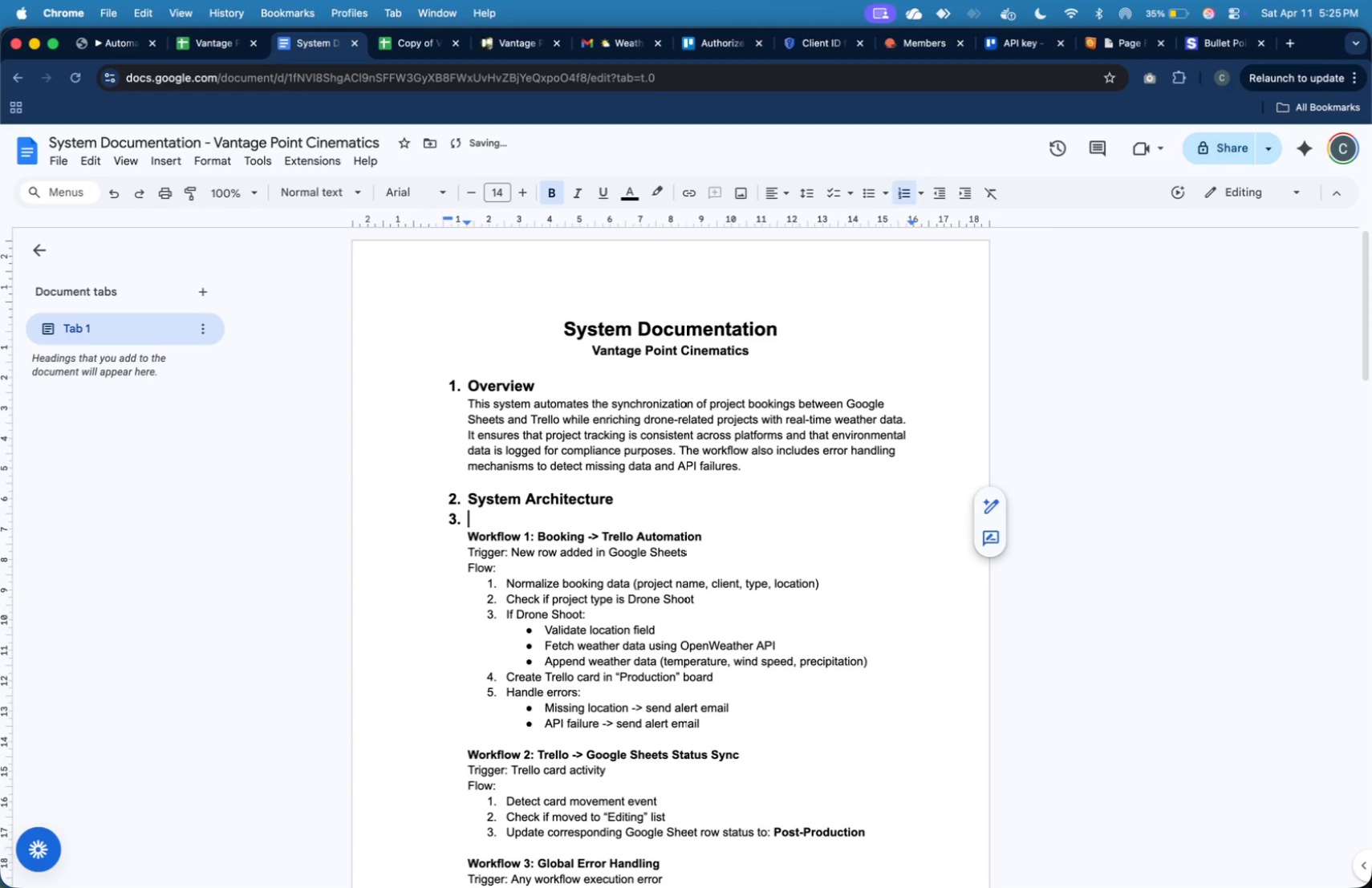 
key(Enter)
 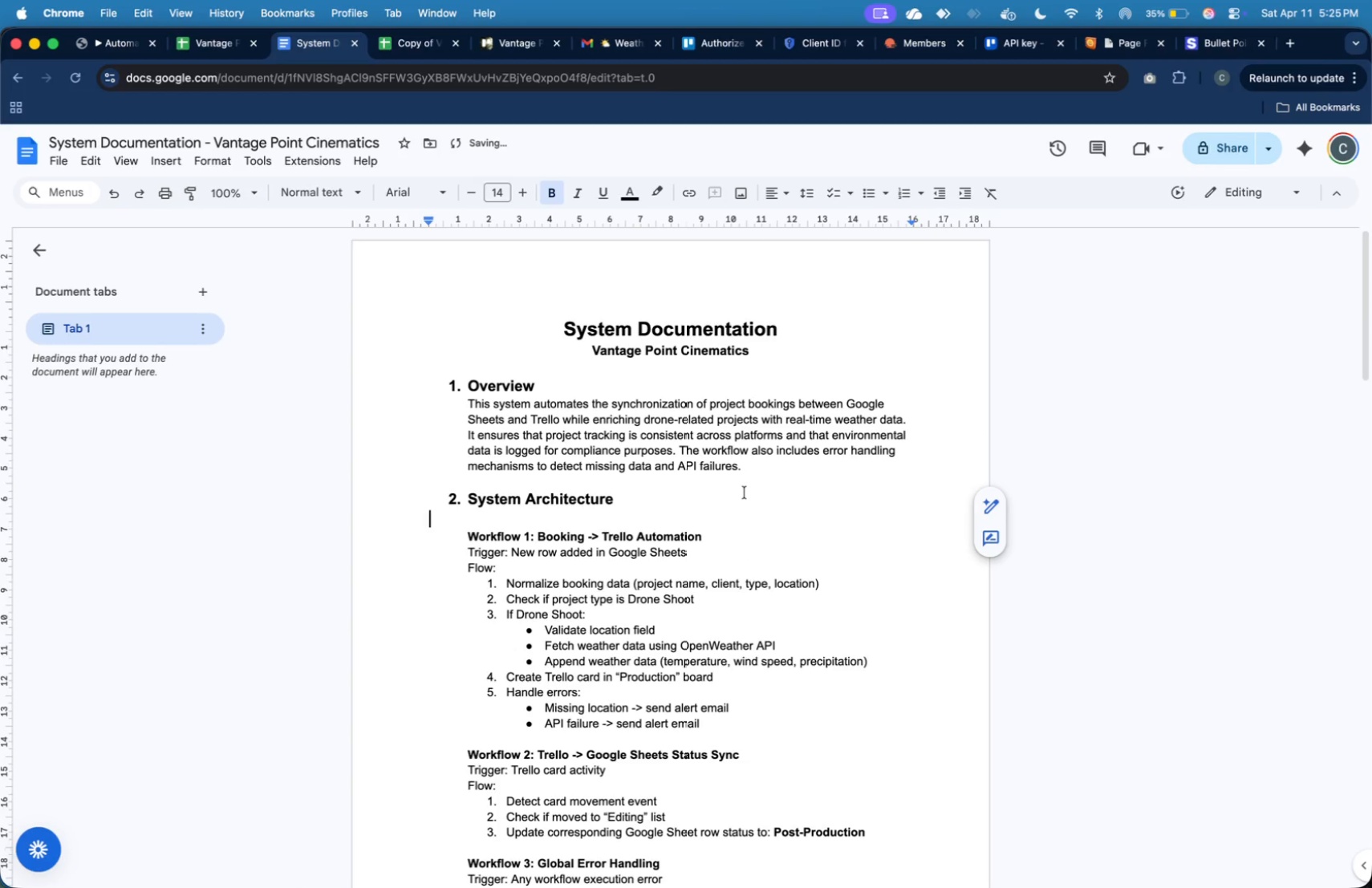 
key(Enter)
 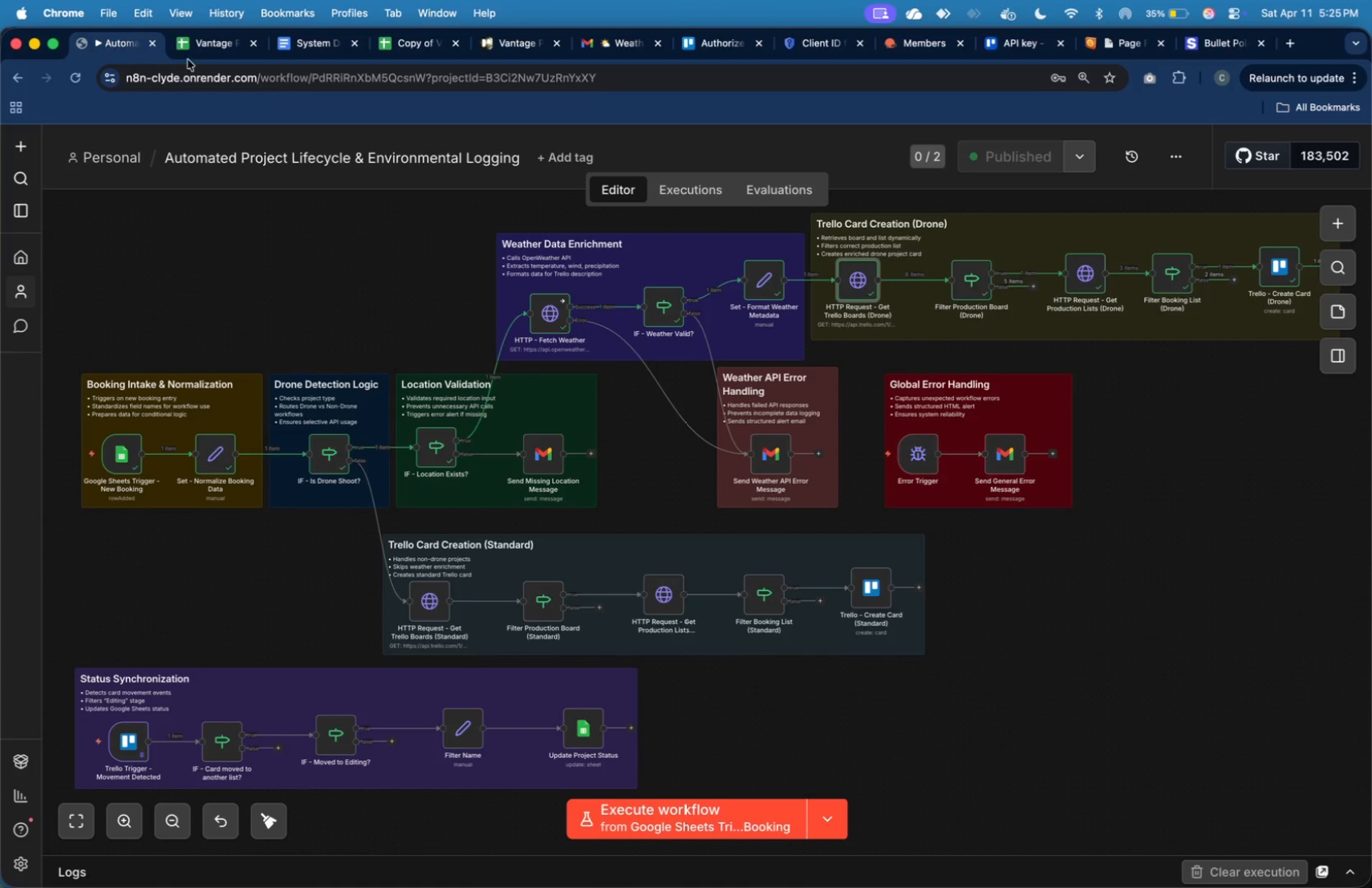 
key(Meta+Shift+4)
 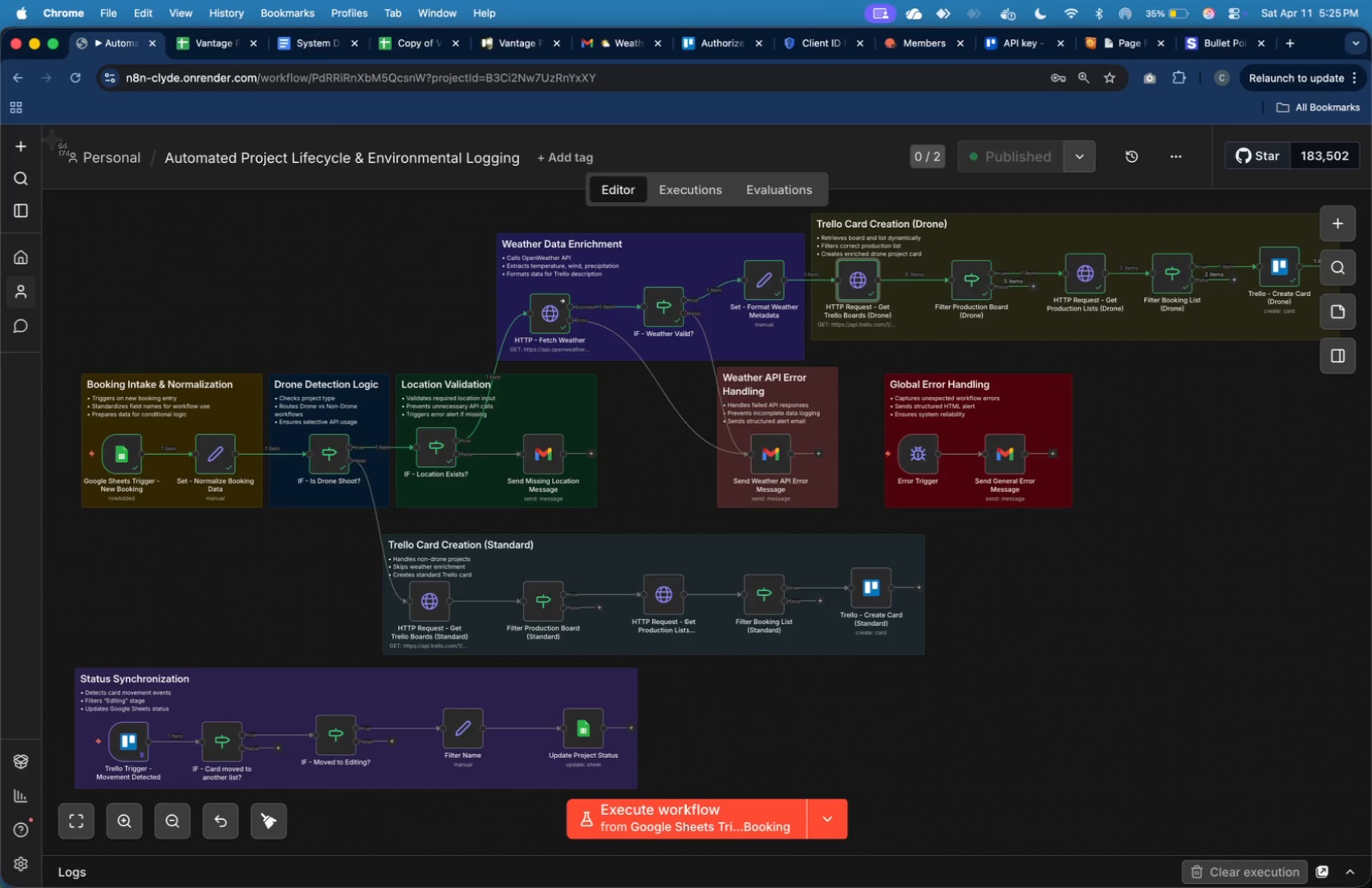 
left_click_drag(start_coordinate=[51, 131], to_coordinate=[1350, 797])
 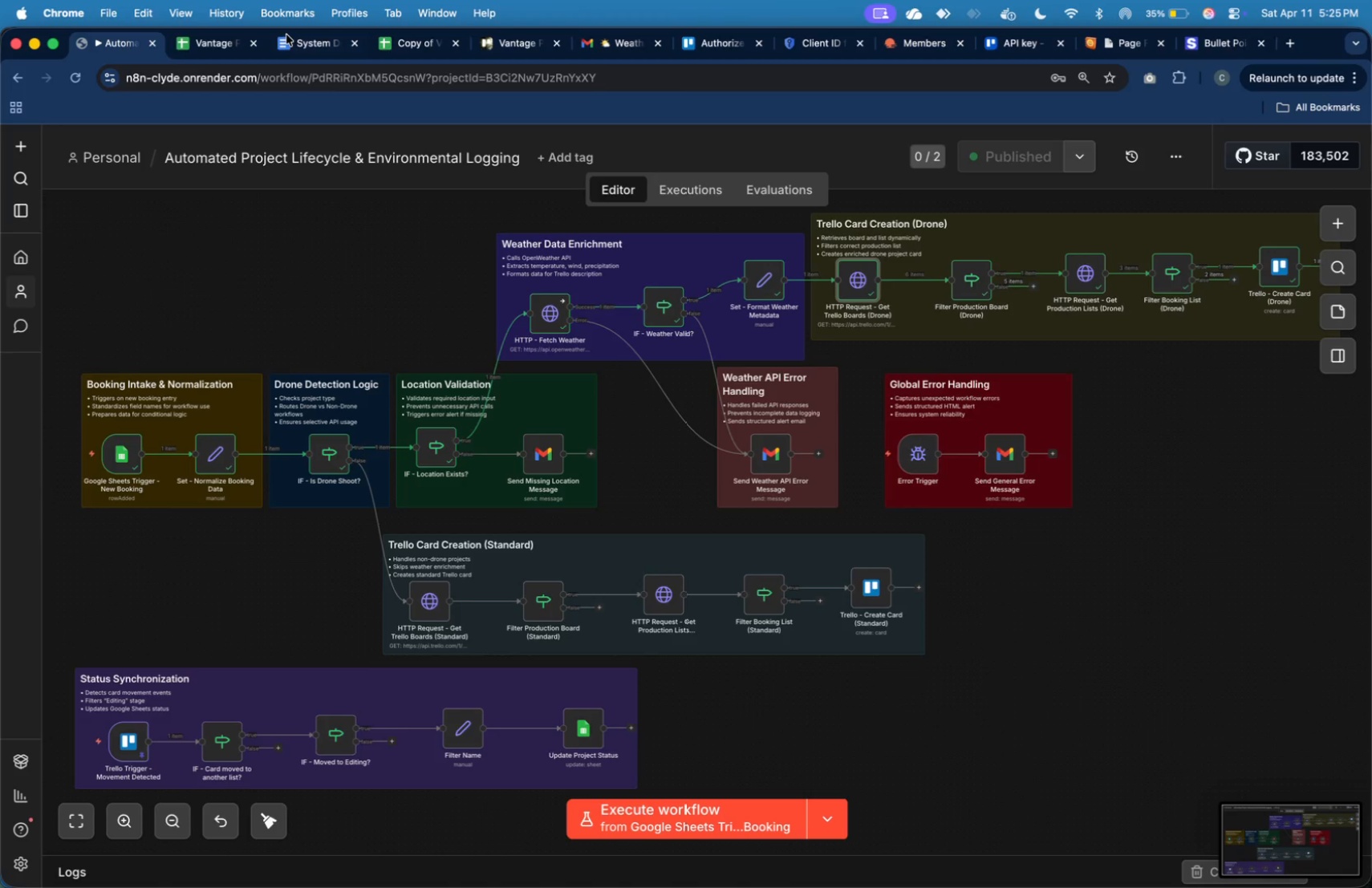 
left_click([301, 43])
 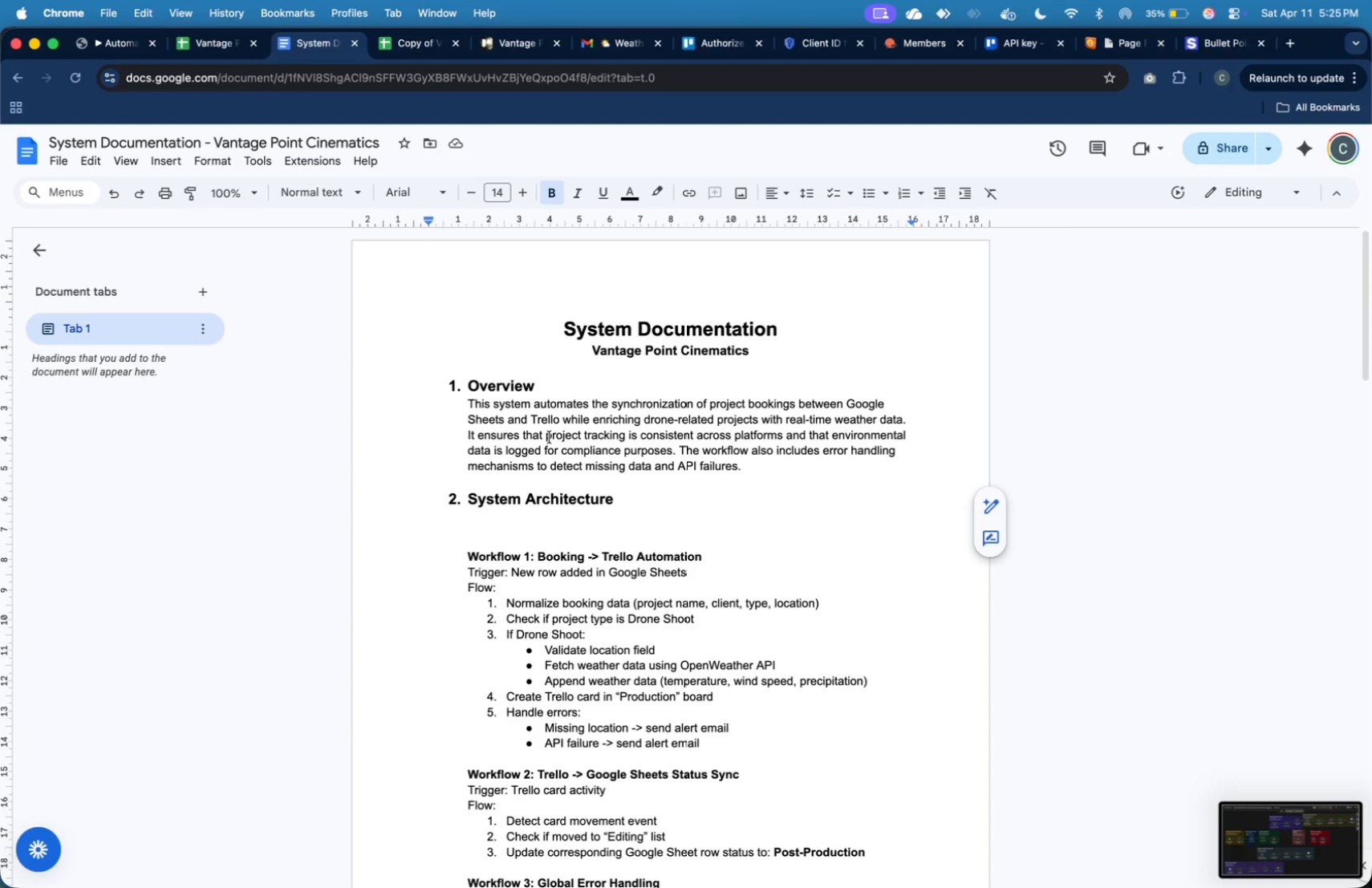 
hold_key(key=CommandLeft, duration=0.36)
 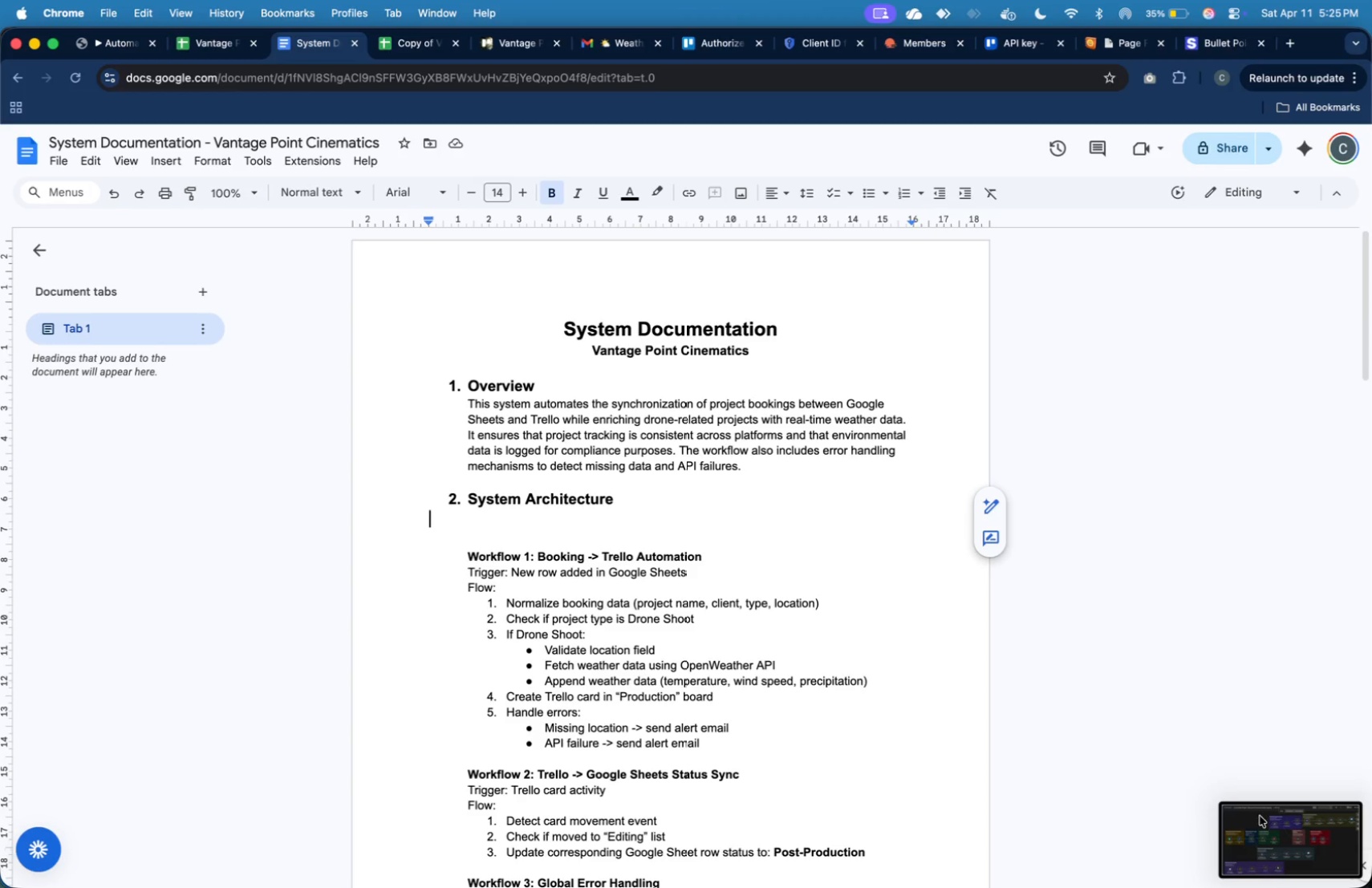 
left_click_drag(start_coordinate=[1264, 833], to_coordinate=[640, 519])
 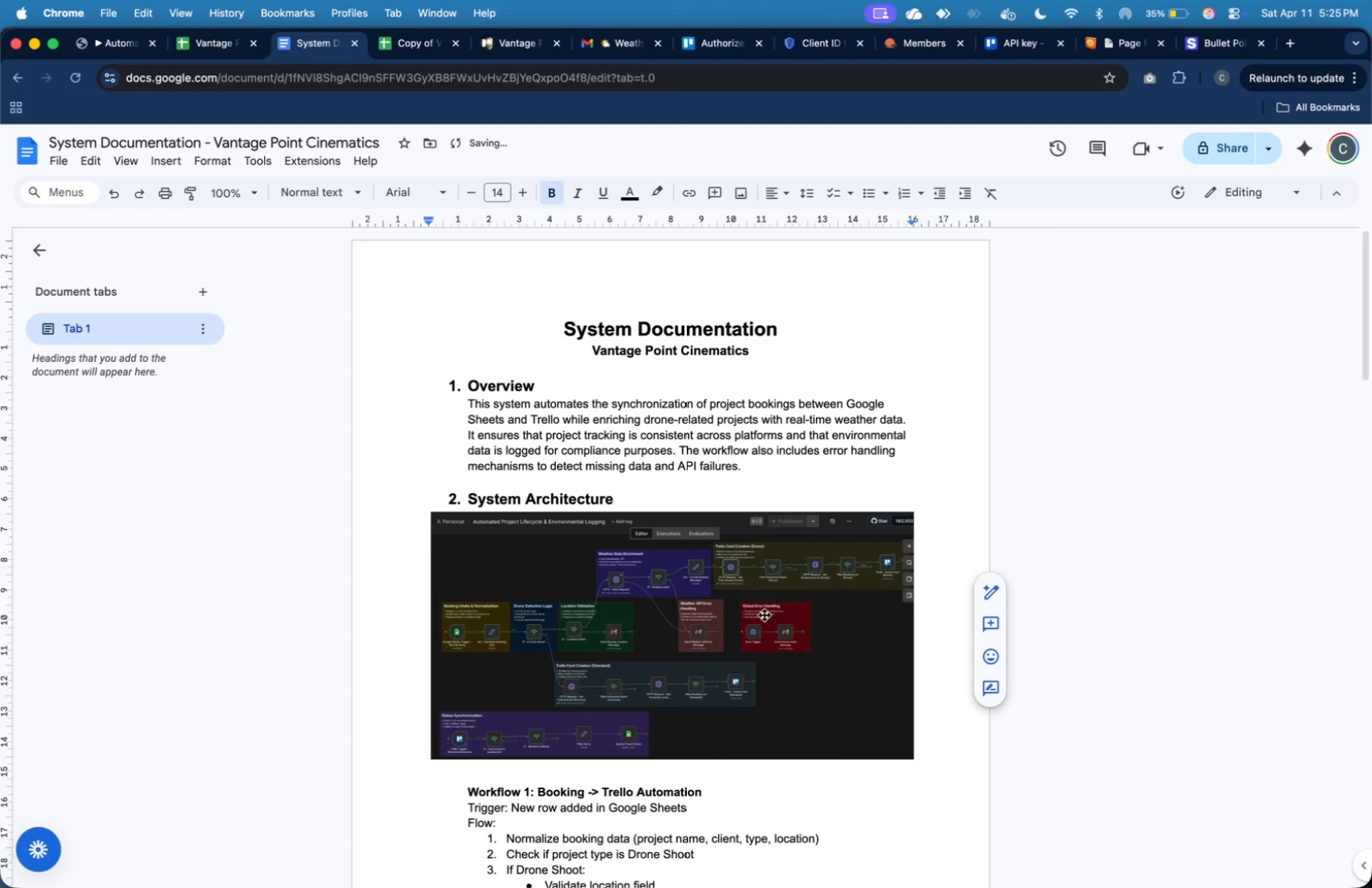 
scroll: coordinate [725, 485], scroll_direction: down, amount: 7.0
 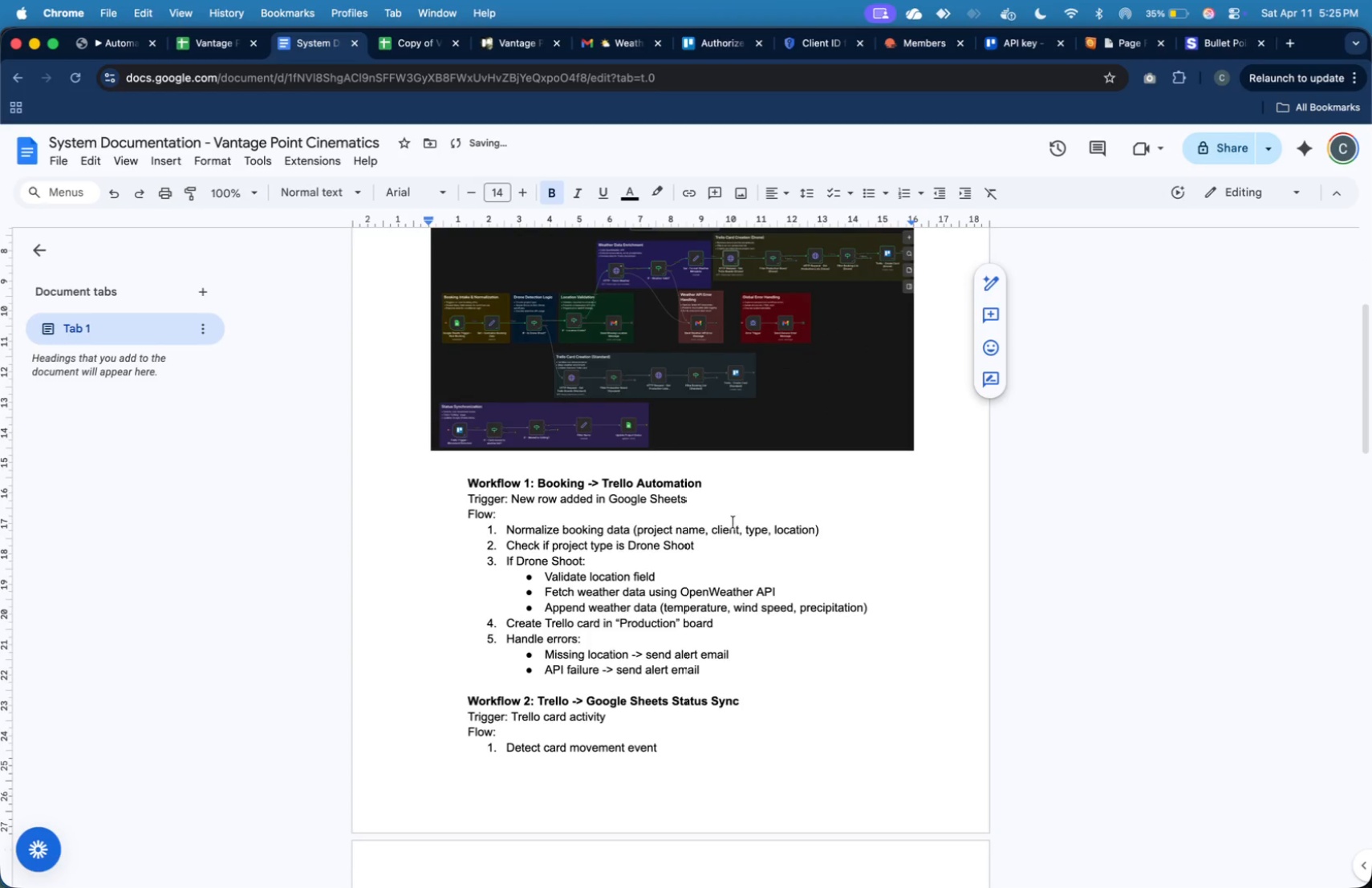 
scroll: coordinate [728, 531], scroll_direction: up, amount: 7.0
 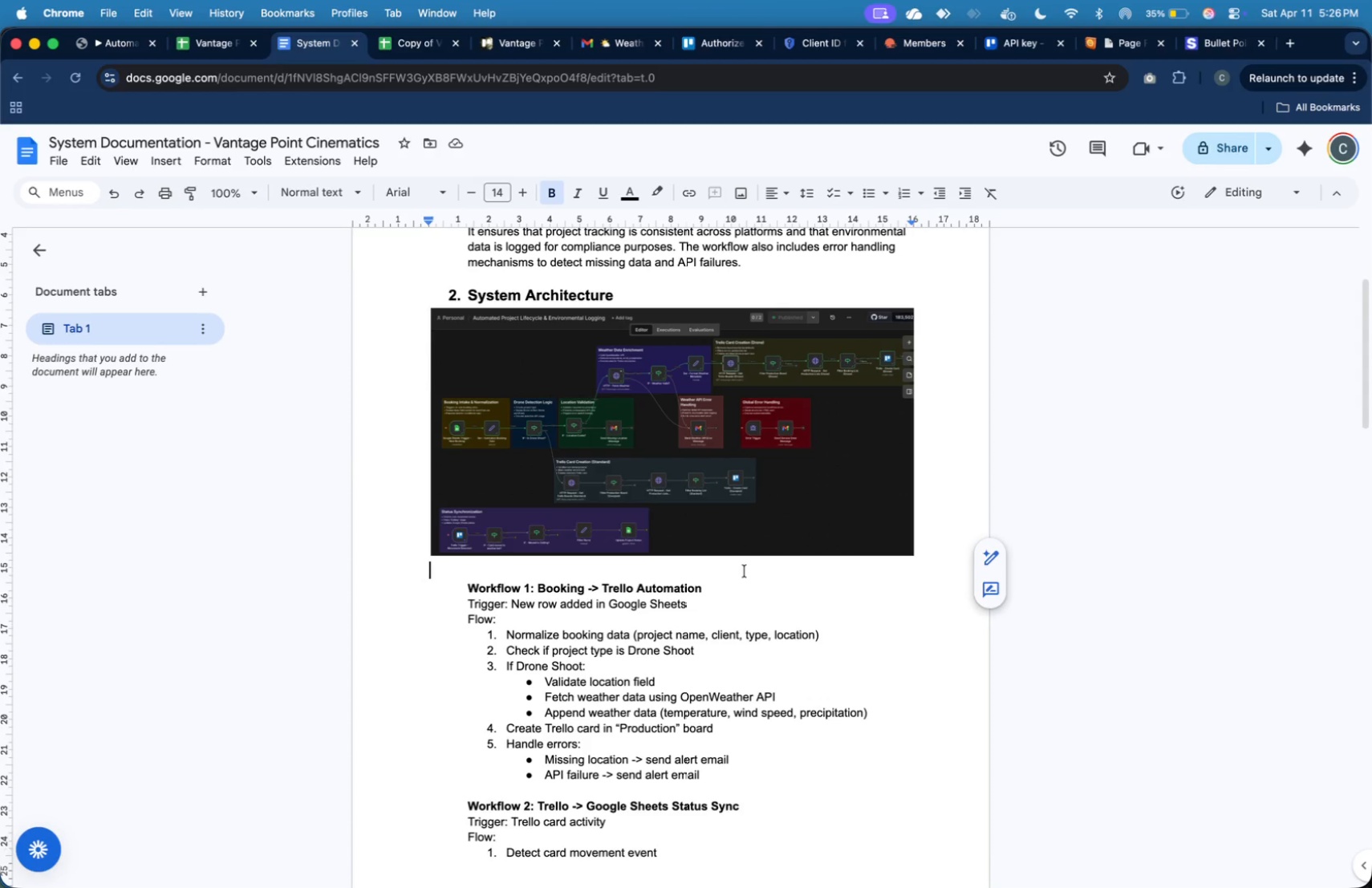 
wait(5.68)
 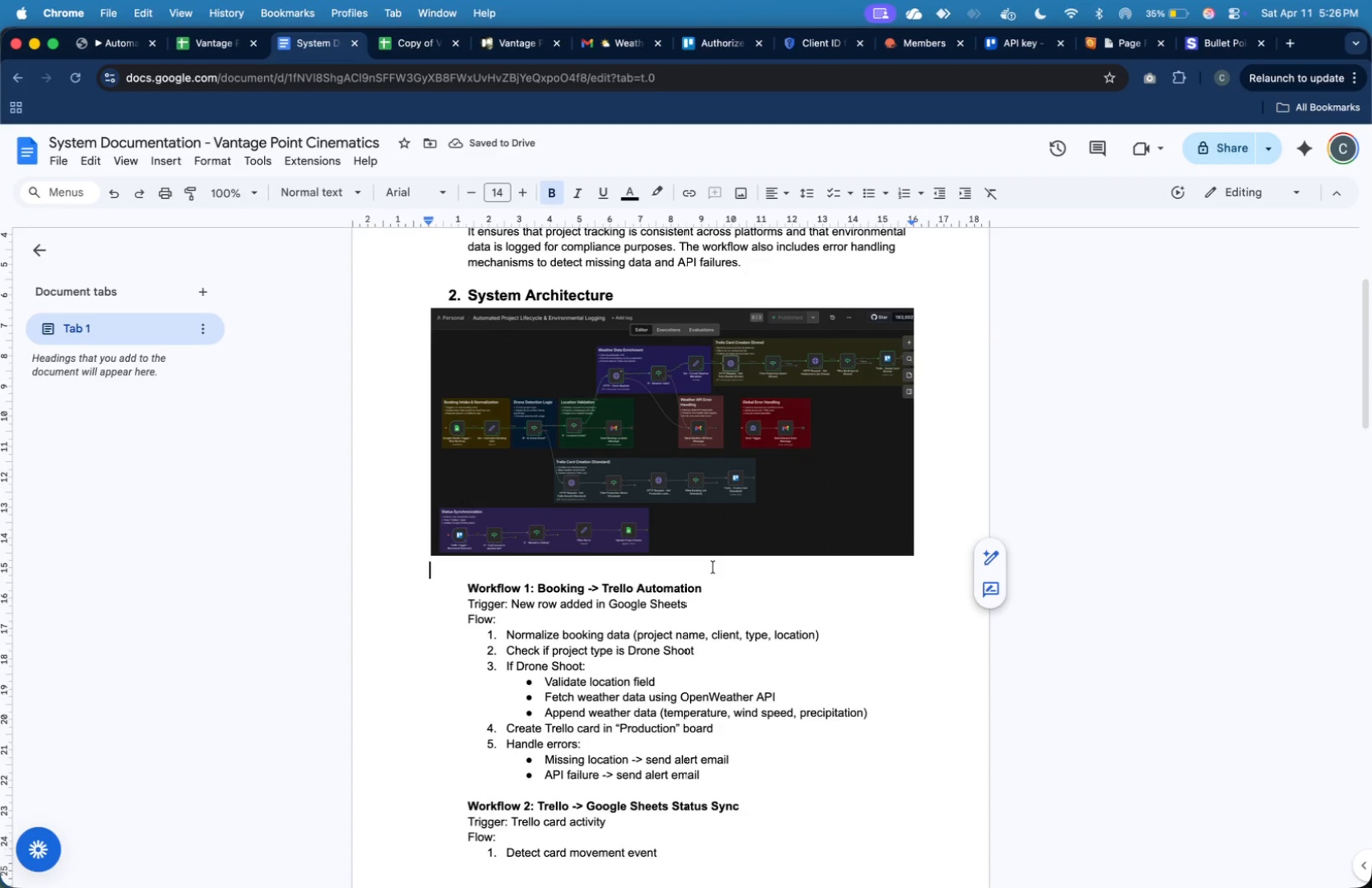 
left_click([753, 592])
 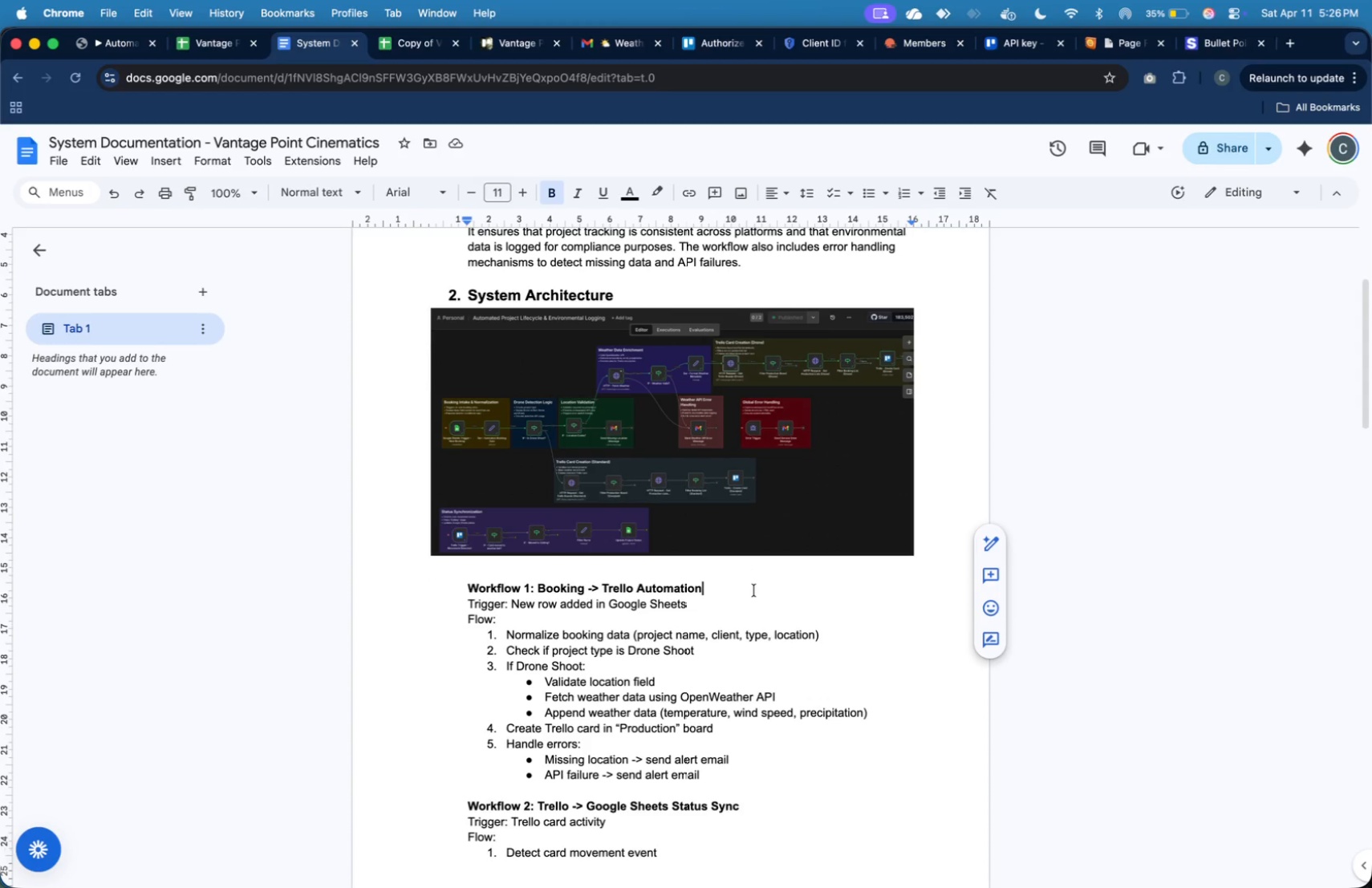 
scroll: coordinate [754, 590], scroll_direction: down, amount: 5.0
 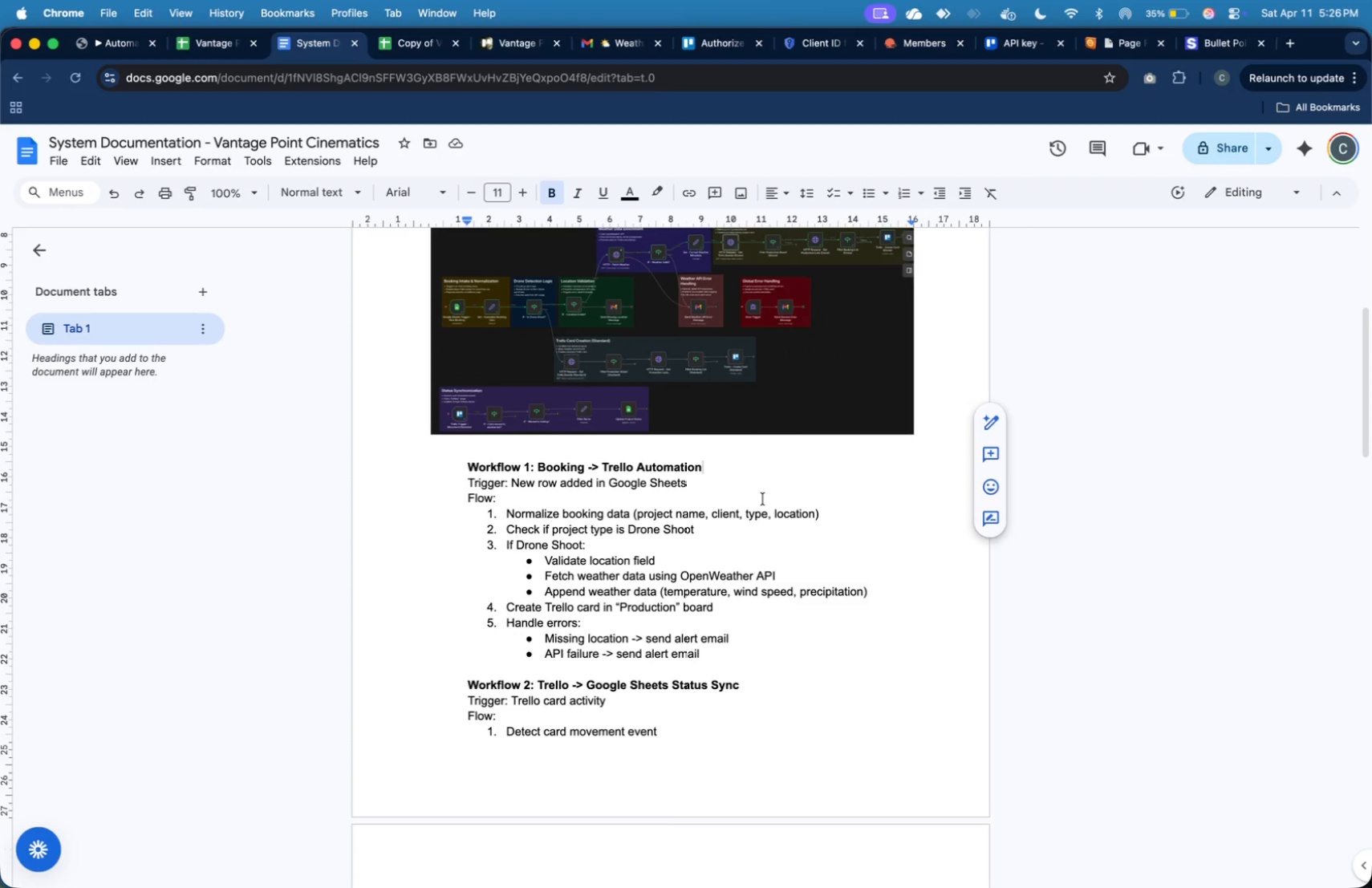 
scroll: coordinate [764, 496], scroll_direction: up, amount: 6.0
 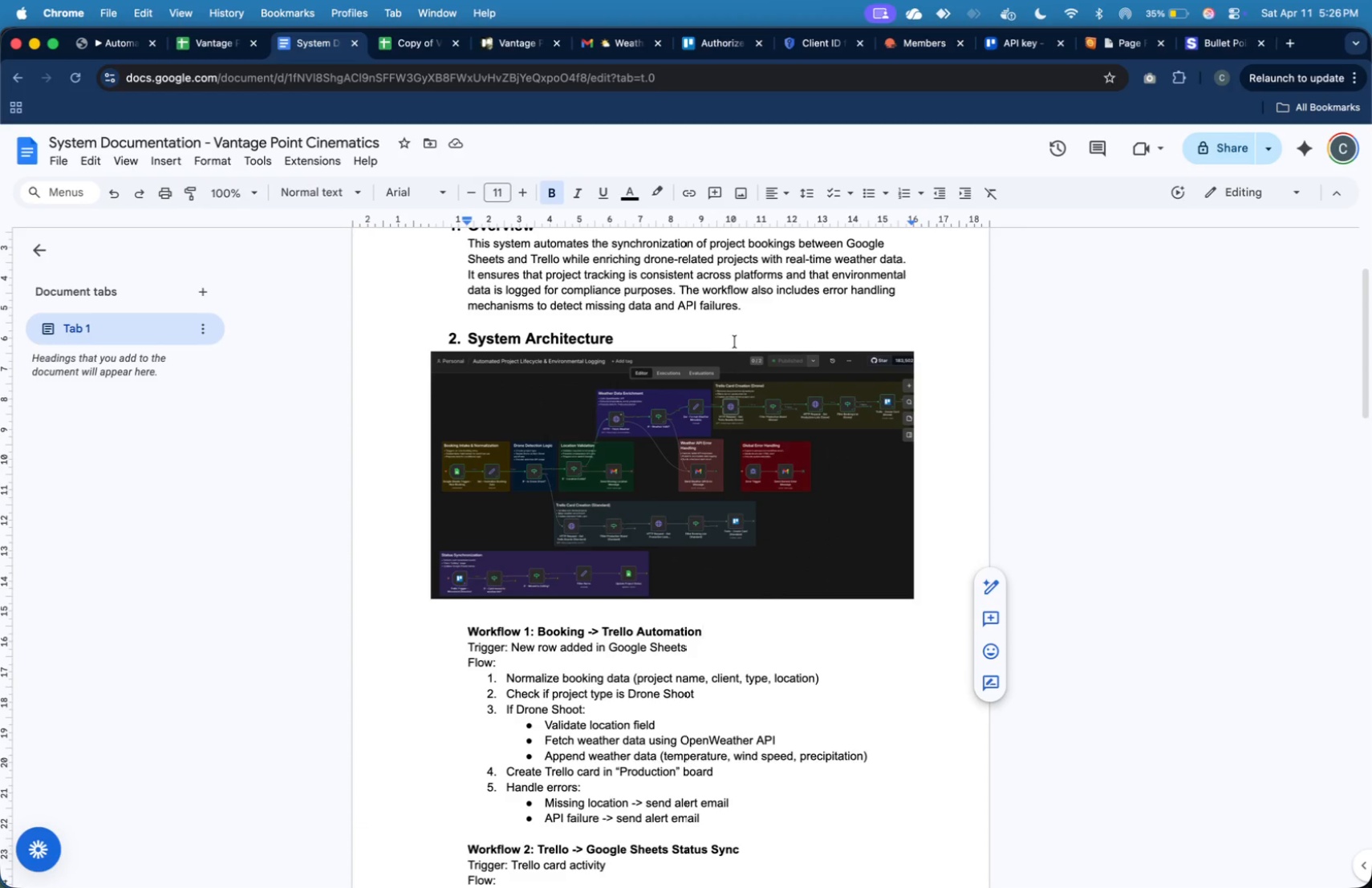 
left_click([735, 341])
 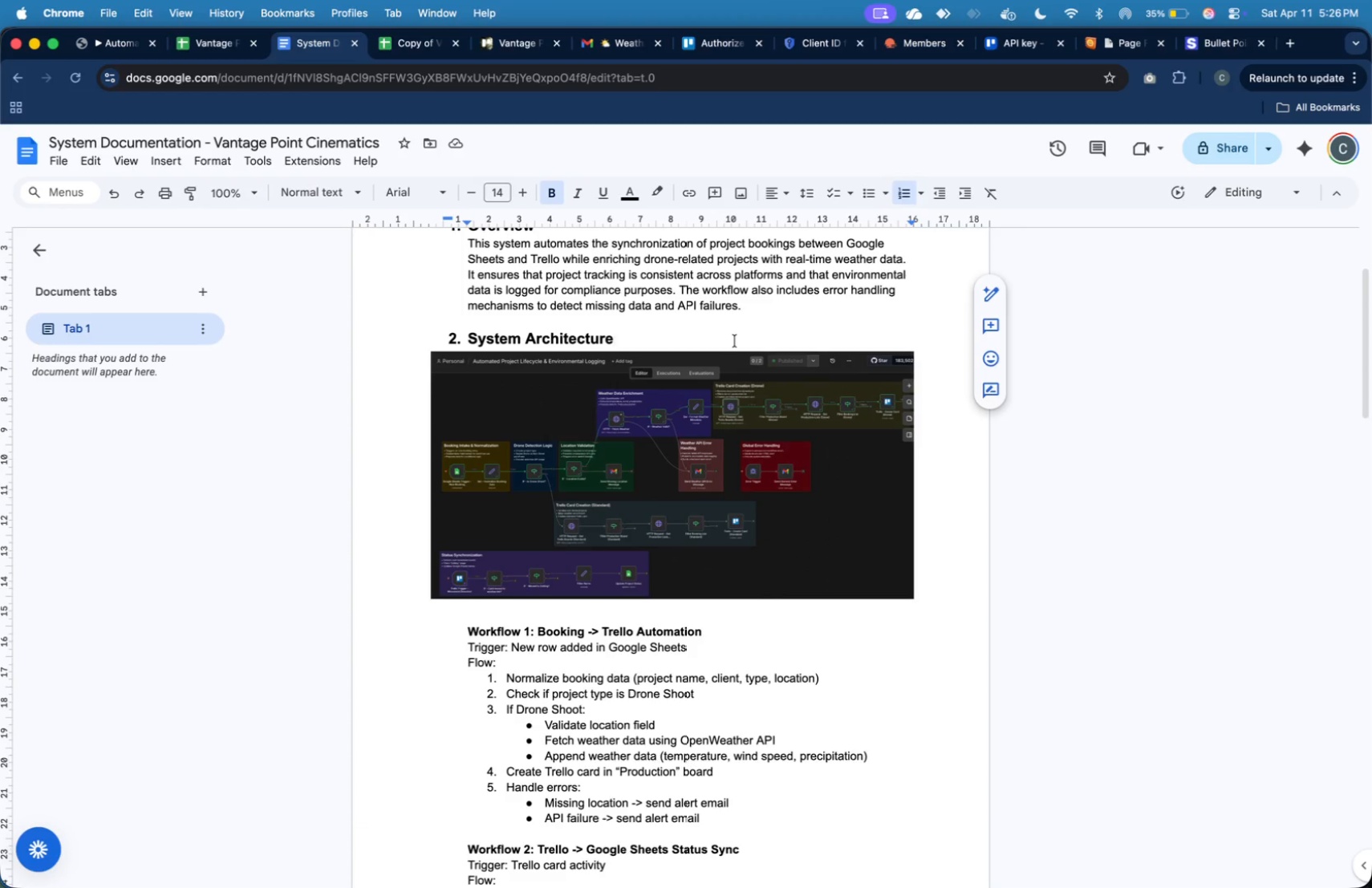 
key(Enter)
 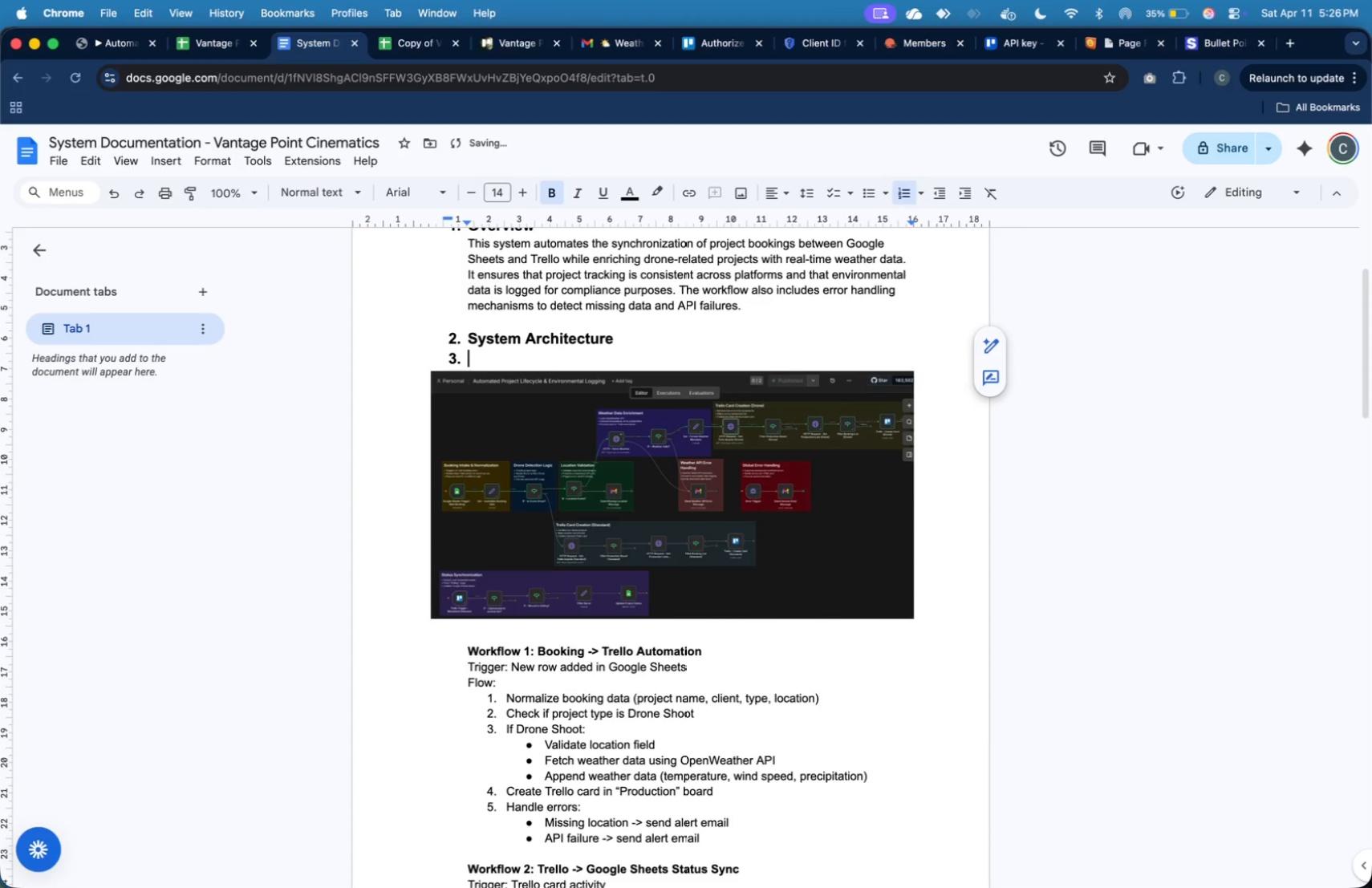 
key(Enter)
 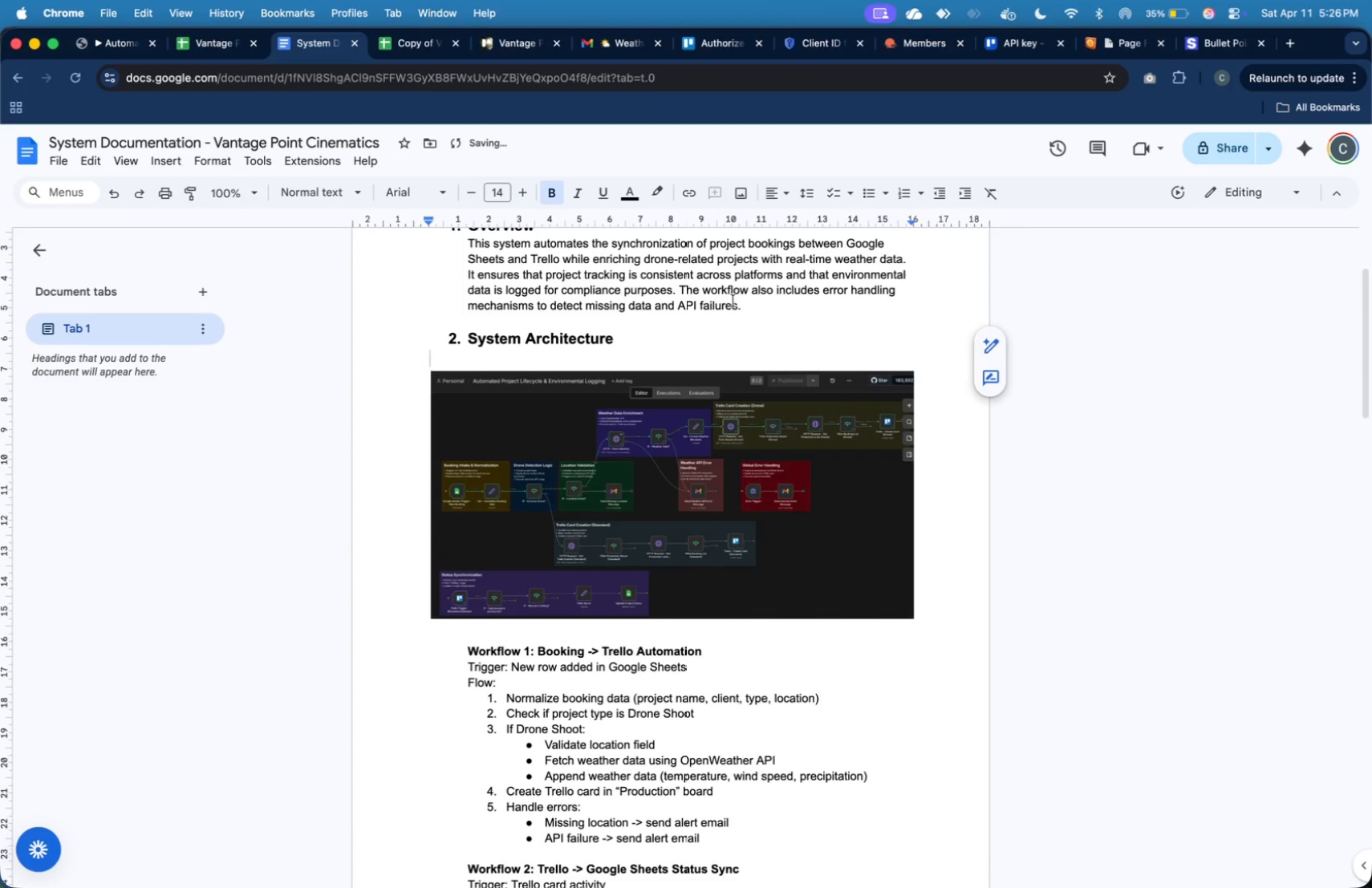 
left_click_drag(start_coordinate=[728, 305], to_coordinate=[735, 306])
 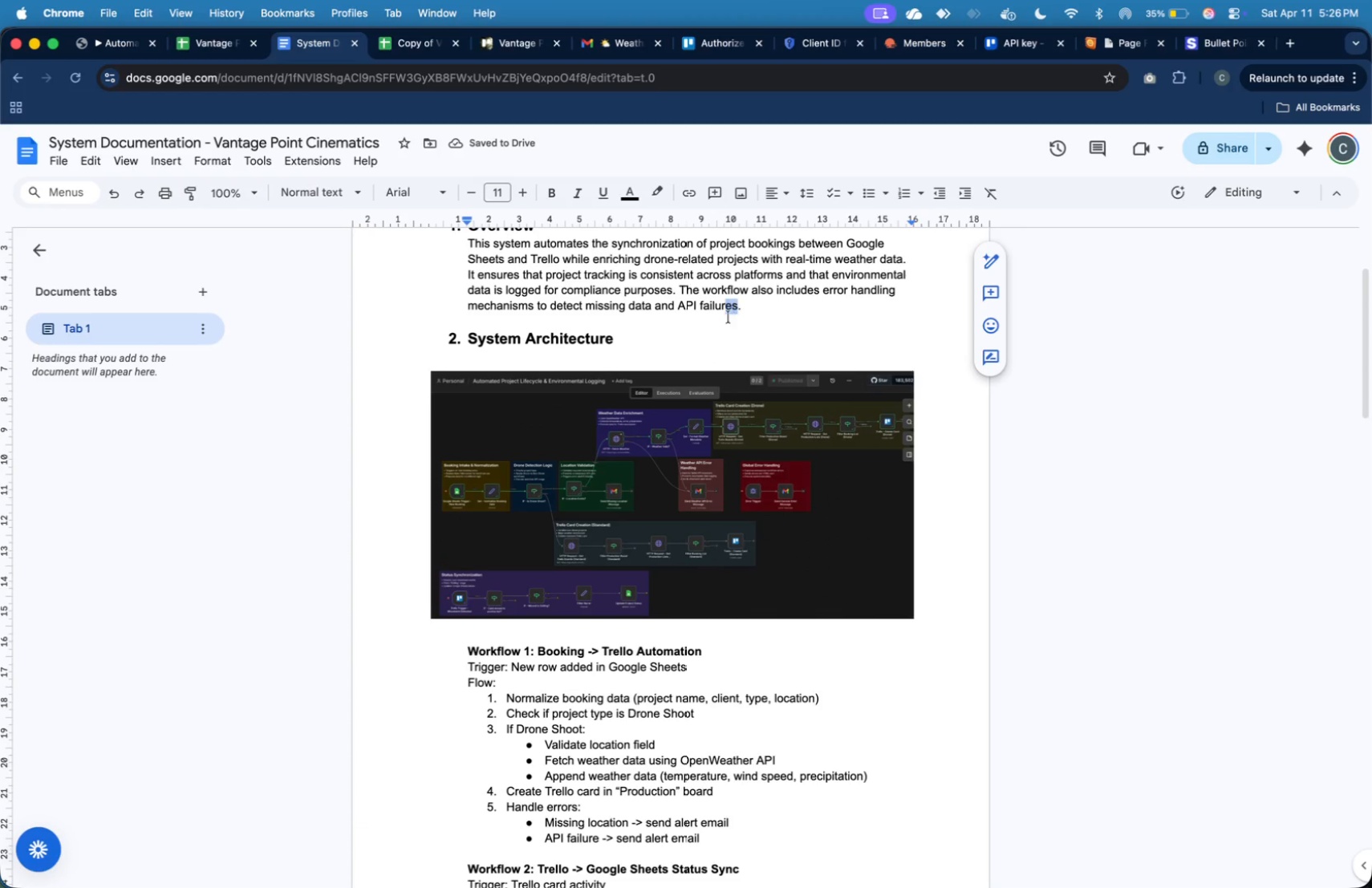 
key(Meta+C)
 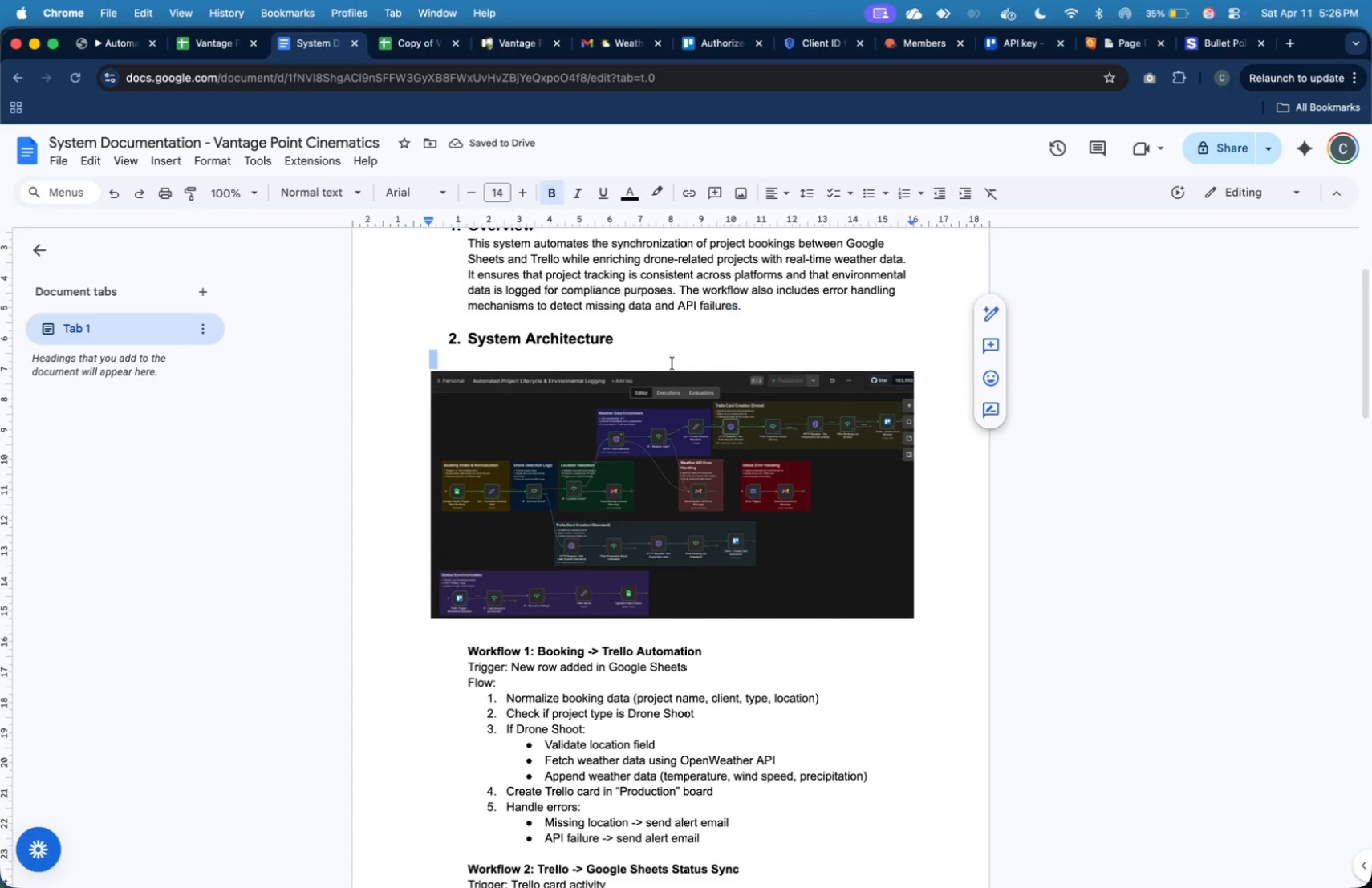 
key(Meta+CommandLeft)
 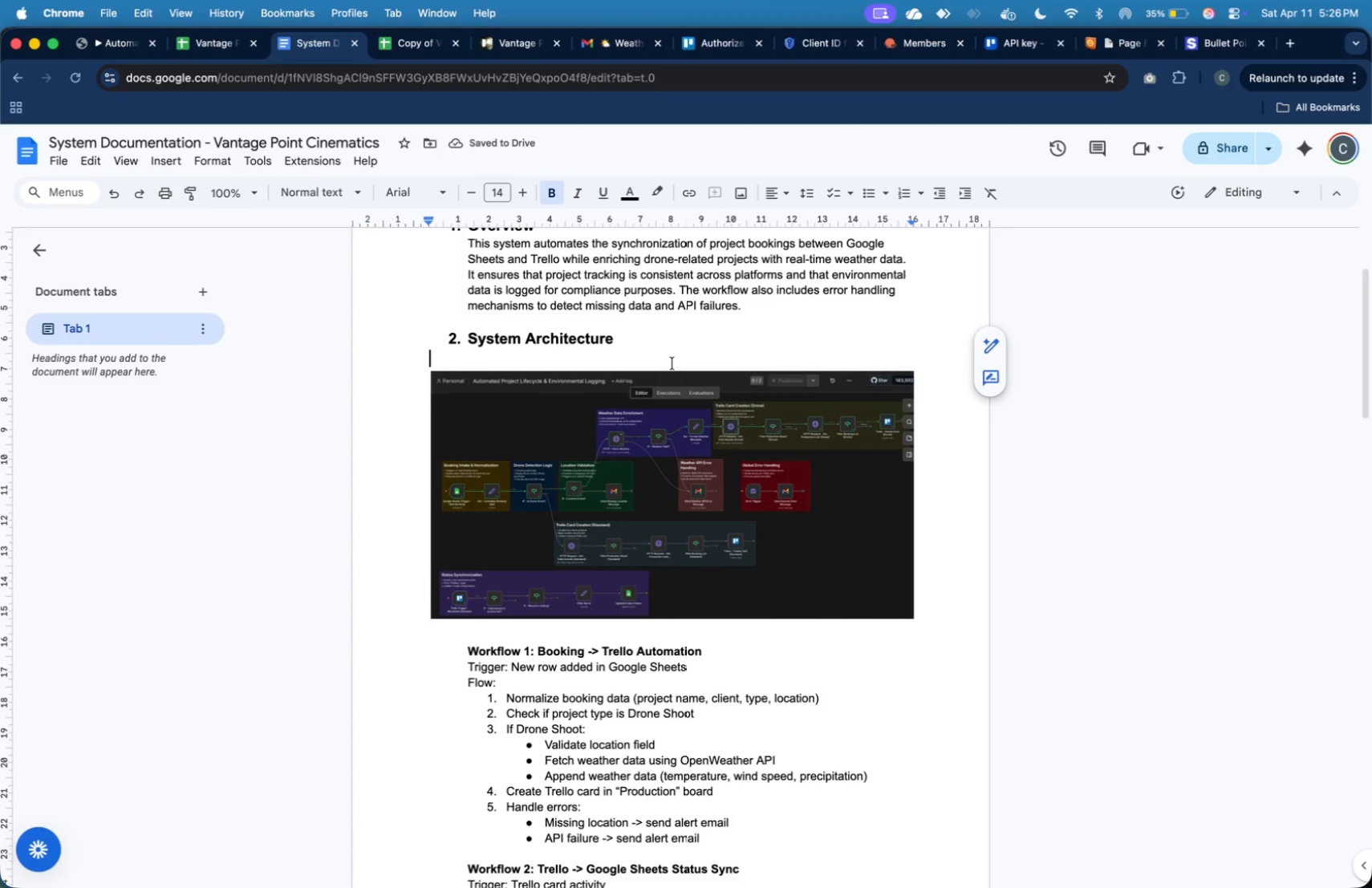 
key(Meta+V)
 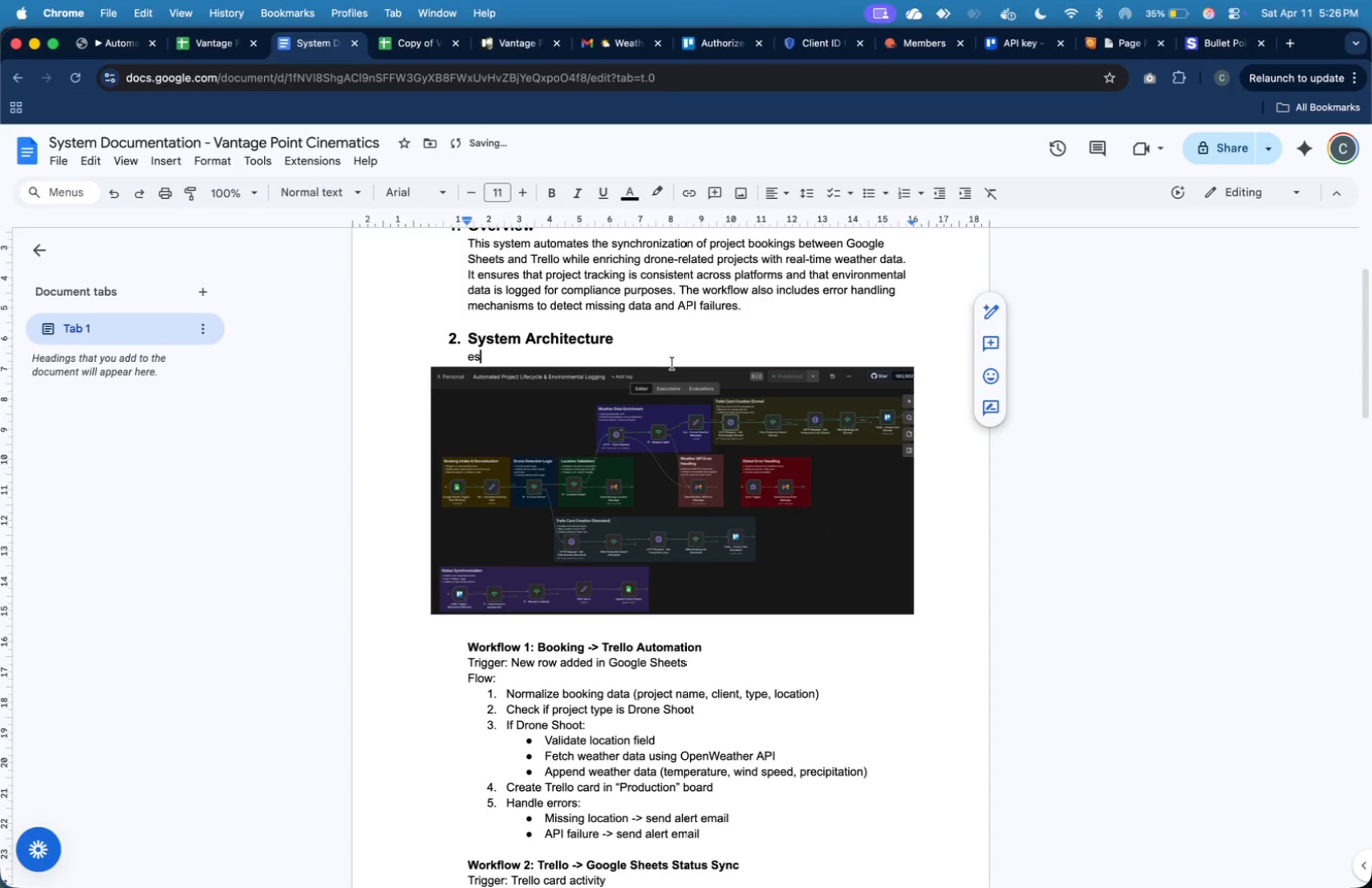 
key(Backspace)
key(Backspace)
type(Overallc )
key(Backspace)
key(Backspace)
type( Workflow:)
 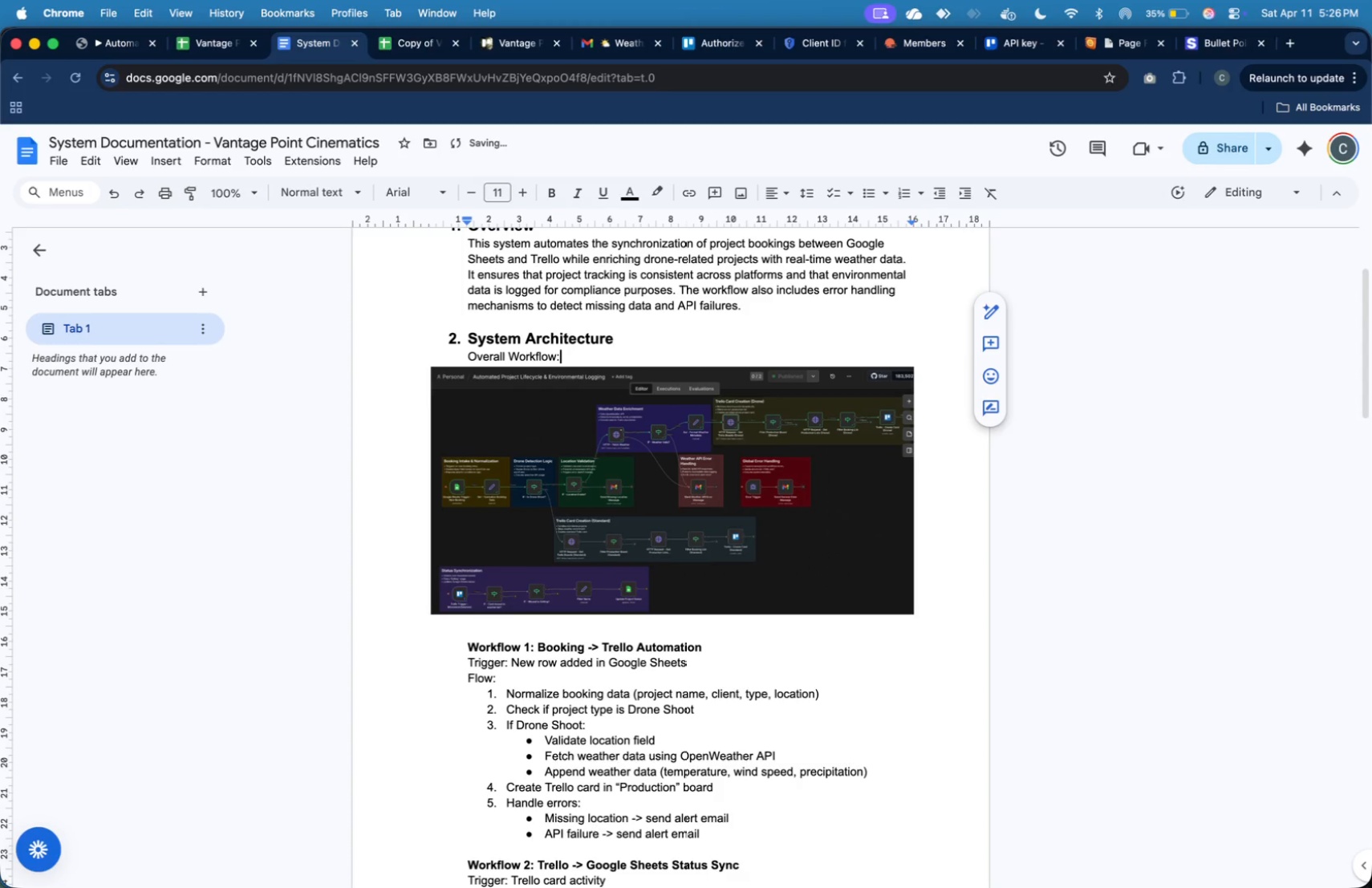 
hold_key(key=ArrowLeft, duration=1.5)
 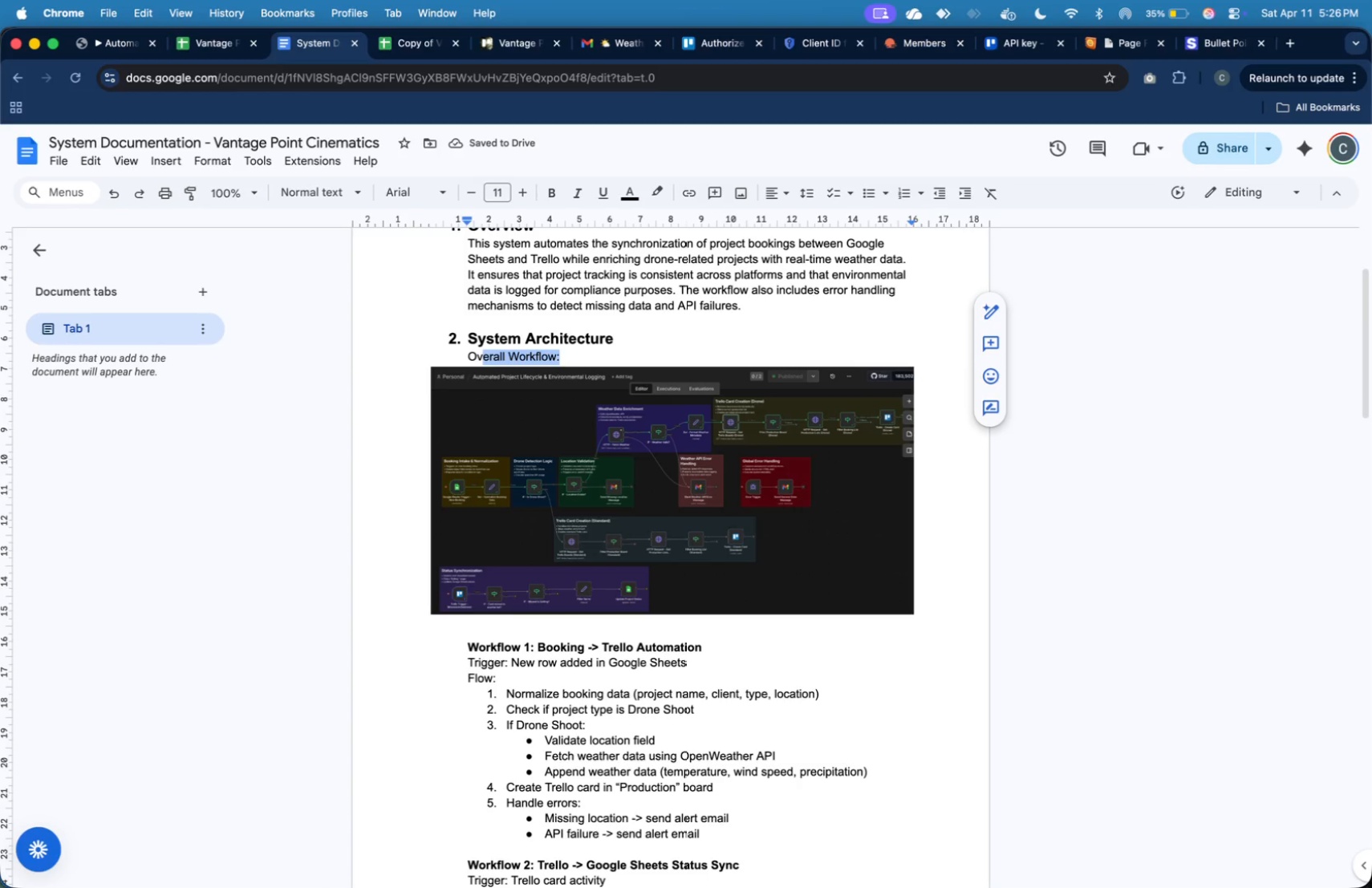 
key(Shift+ArrowLeft)
 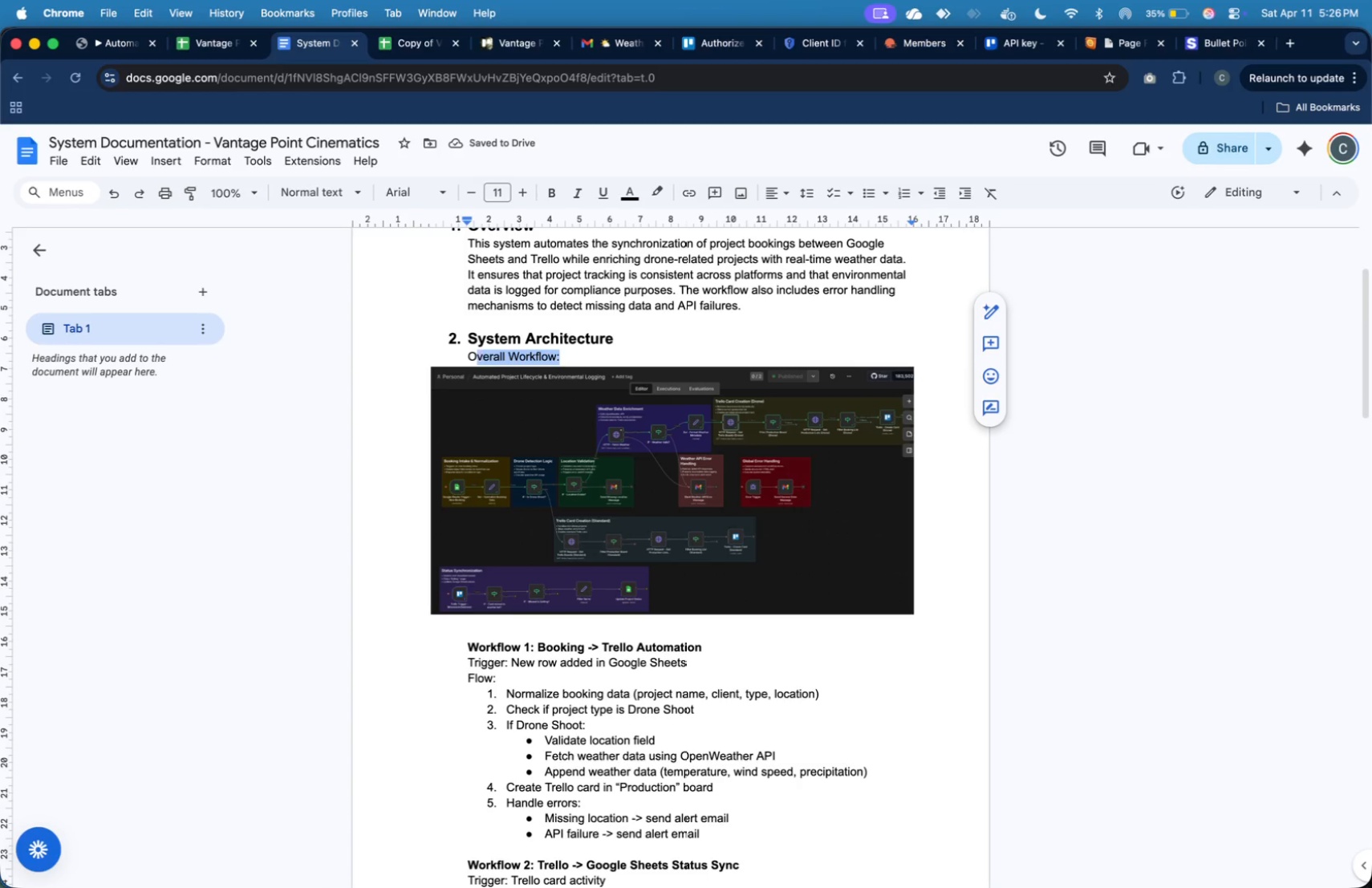 
key(Shift+ArrowLeft)
 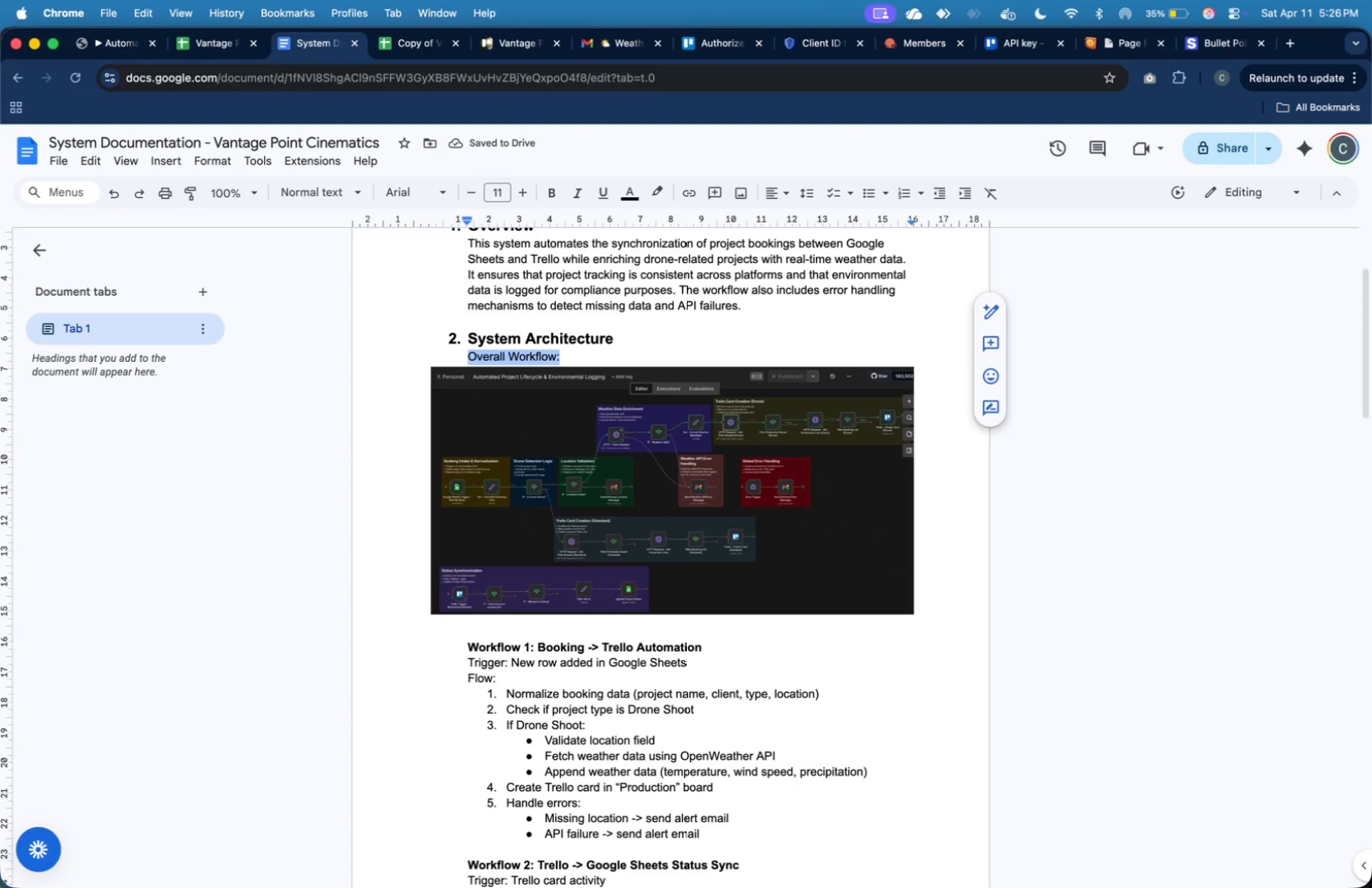 
key(Shift+ArrowLeft)
 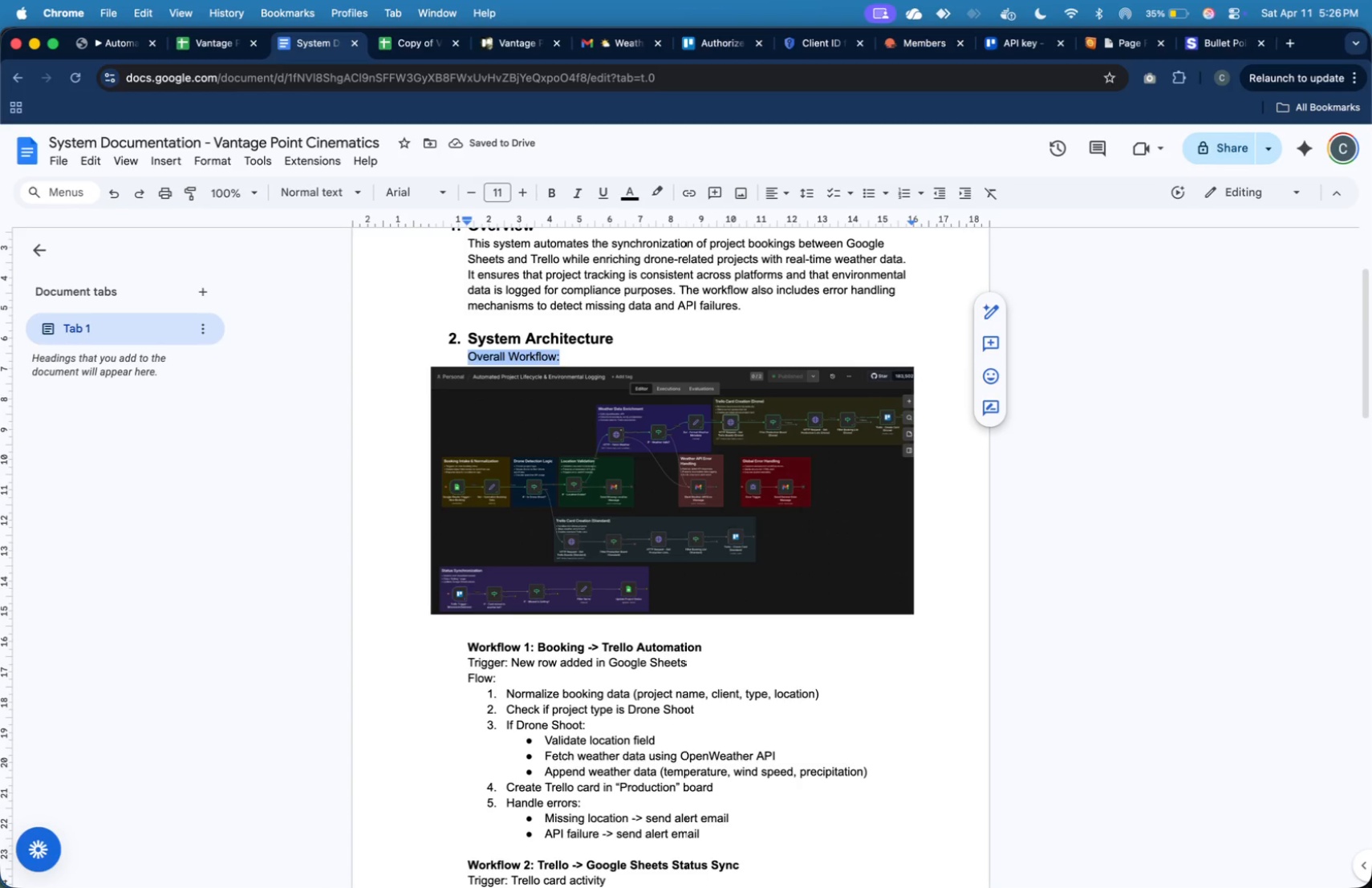 
key(Meta+B)
 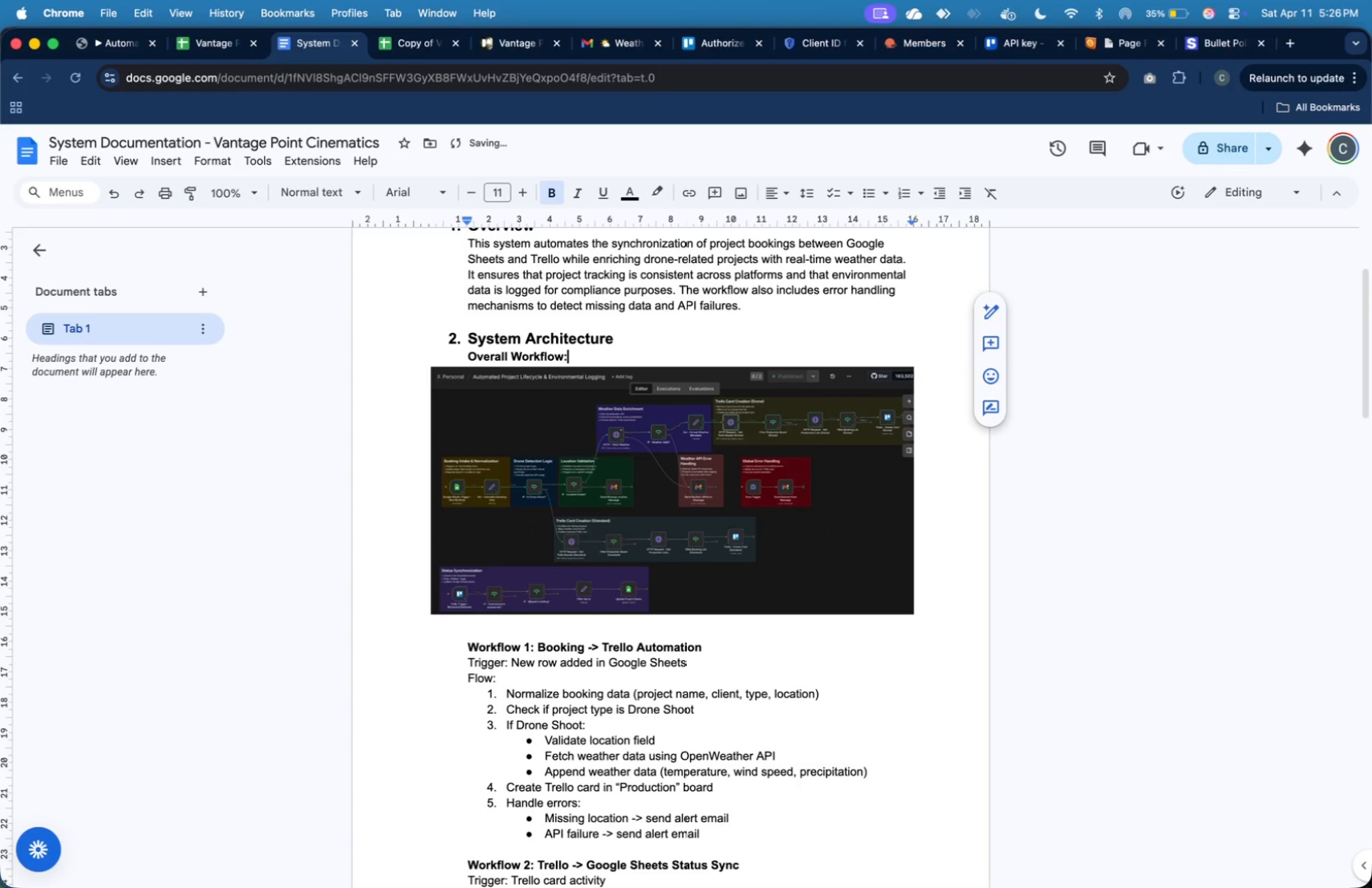 
key(ArrowRight)
 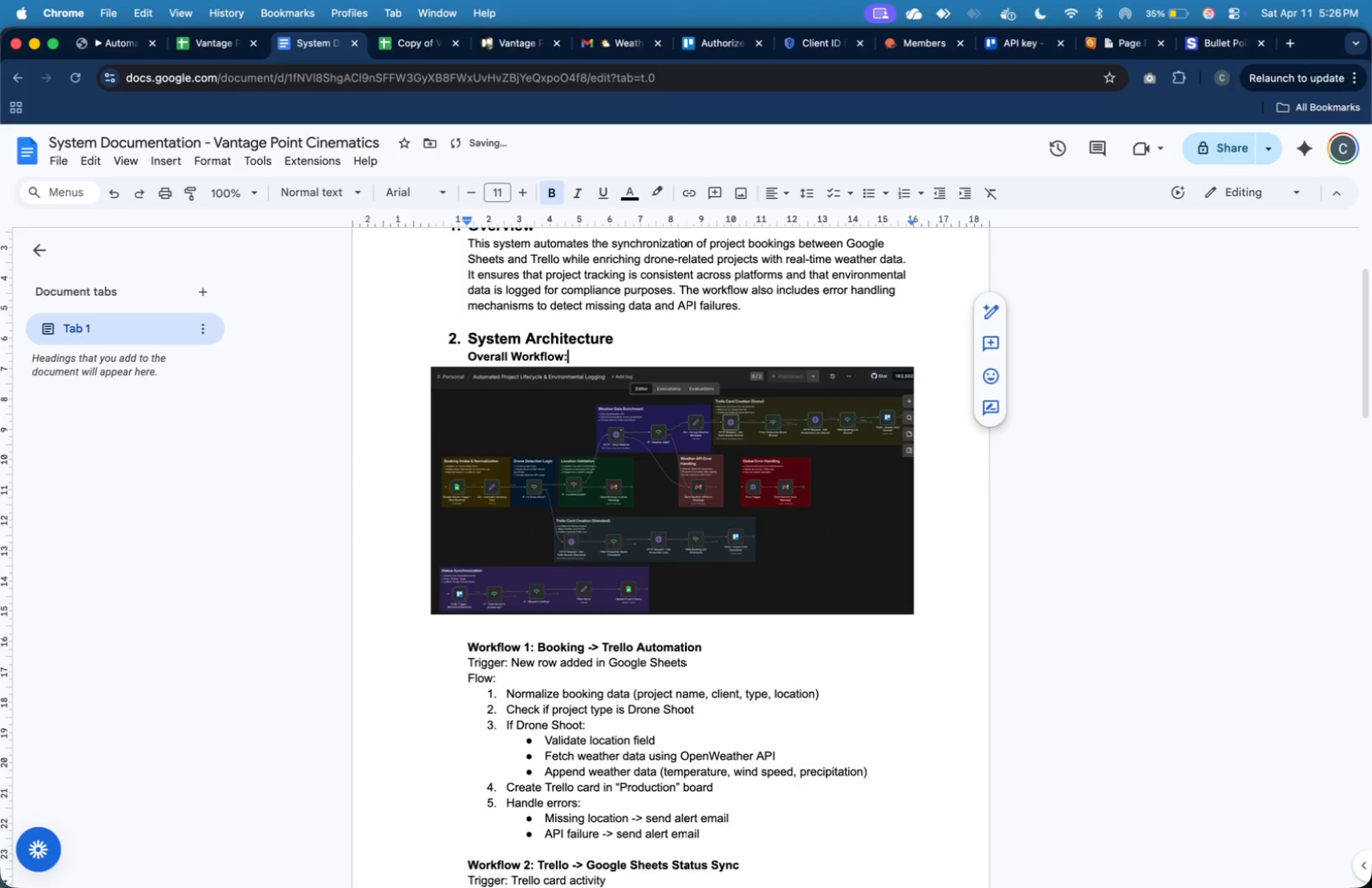 
key(ArrowDown)
 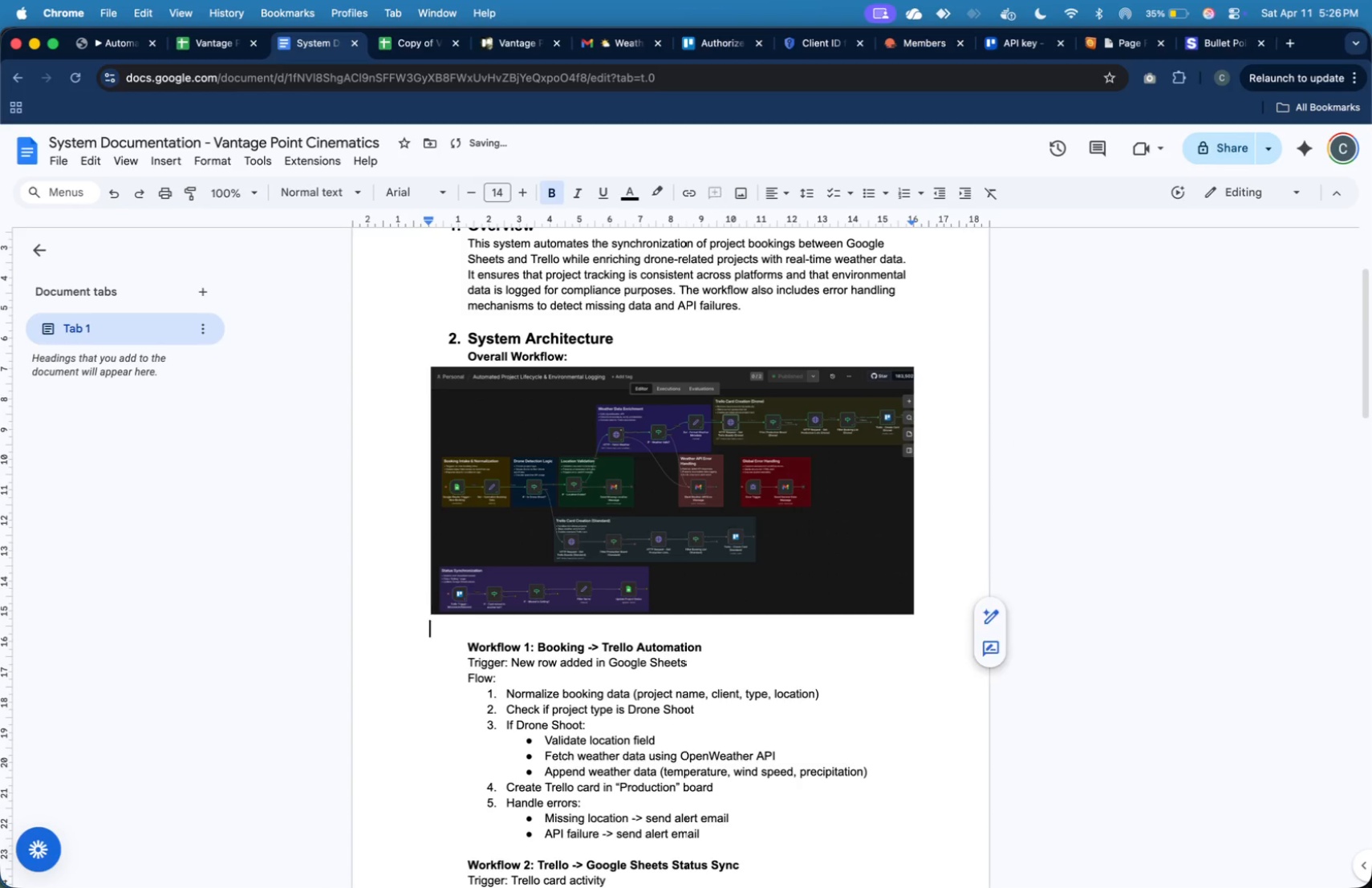 
key(ArrowDown)
 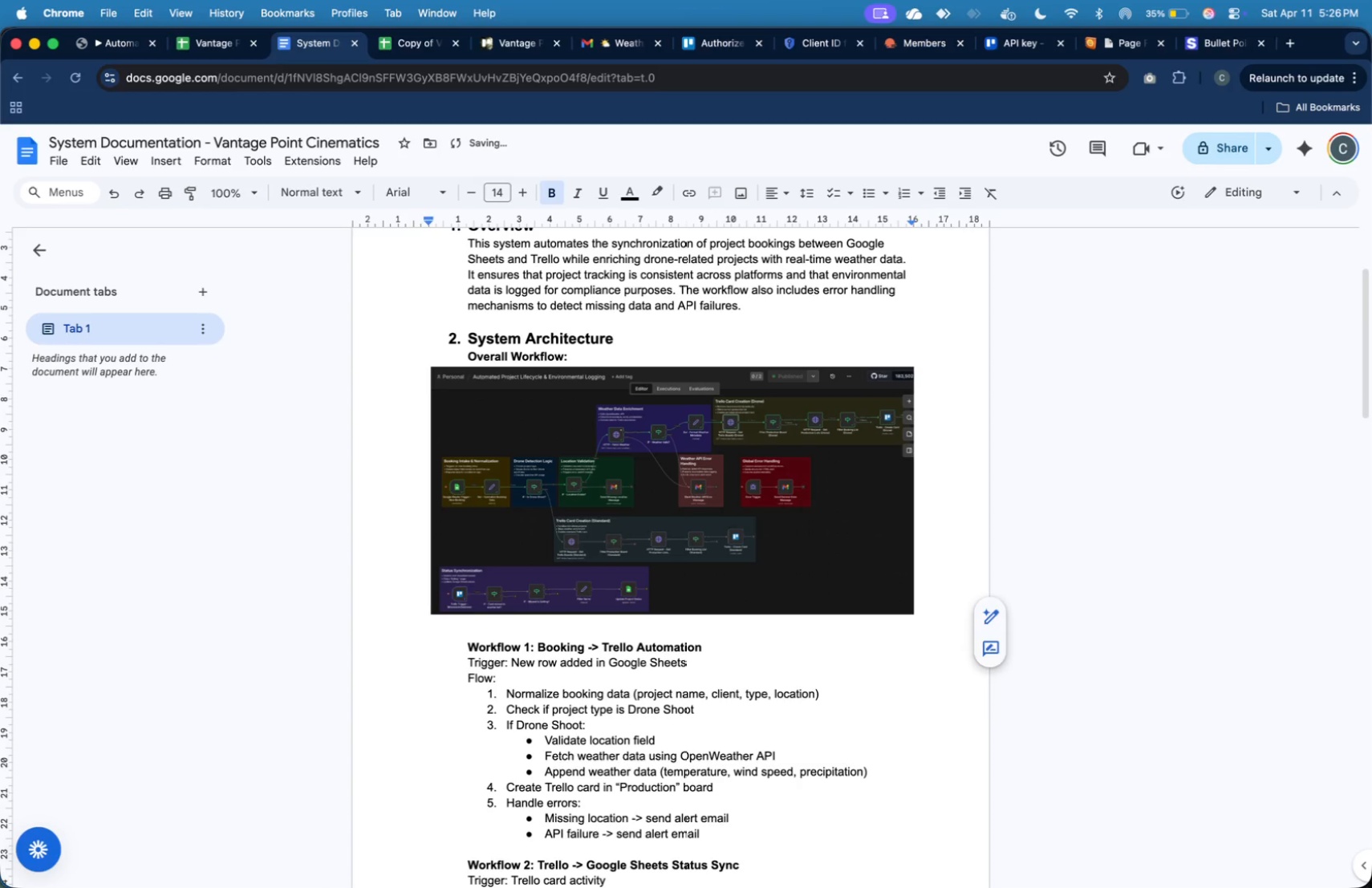 
key(ArrowDown)
 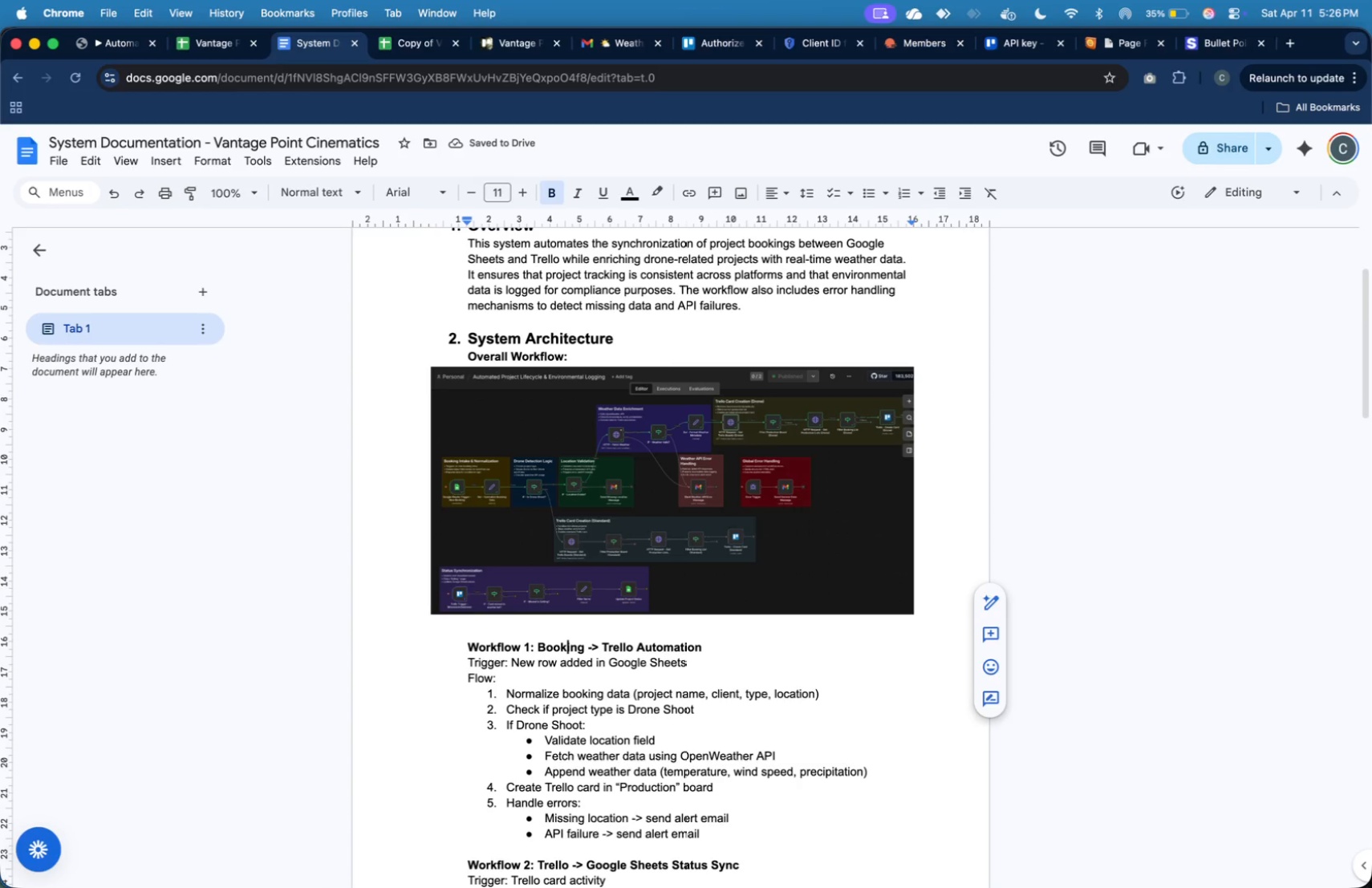 
scroll: coordinate [654, 389], scroll_direction: down, amount: 6.0
 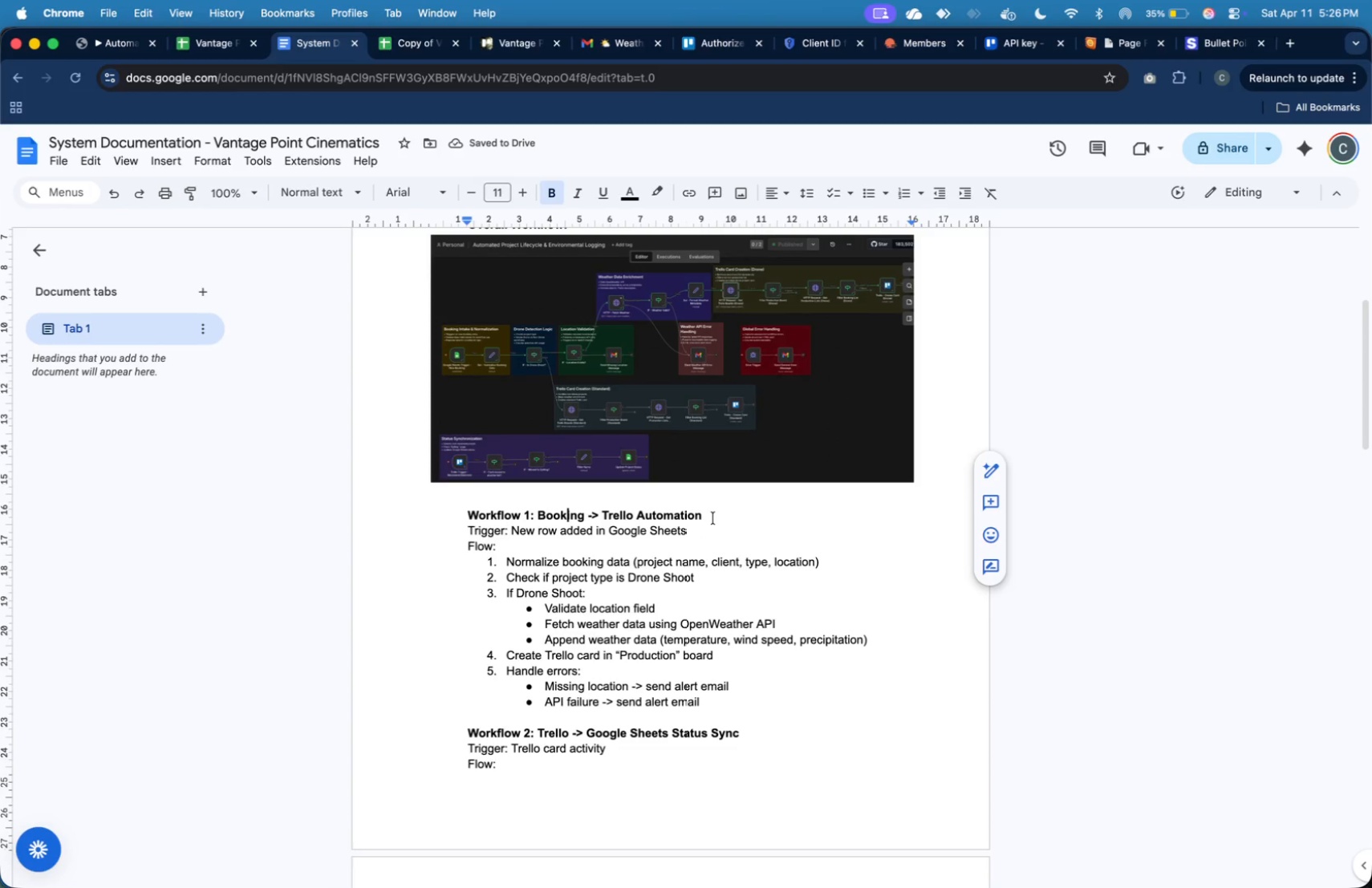 
left_click([713, 516])
 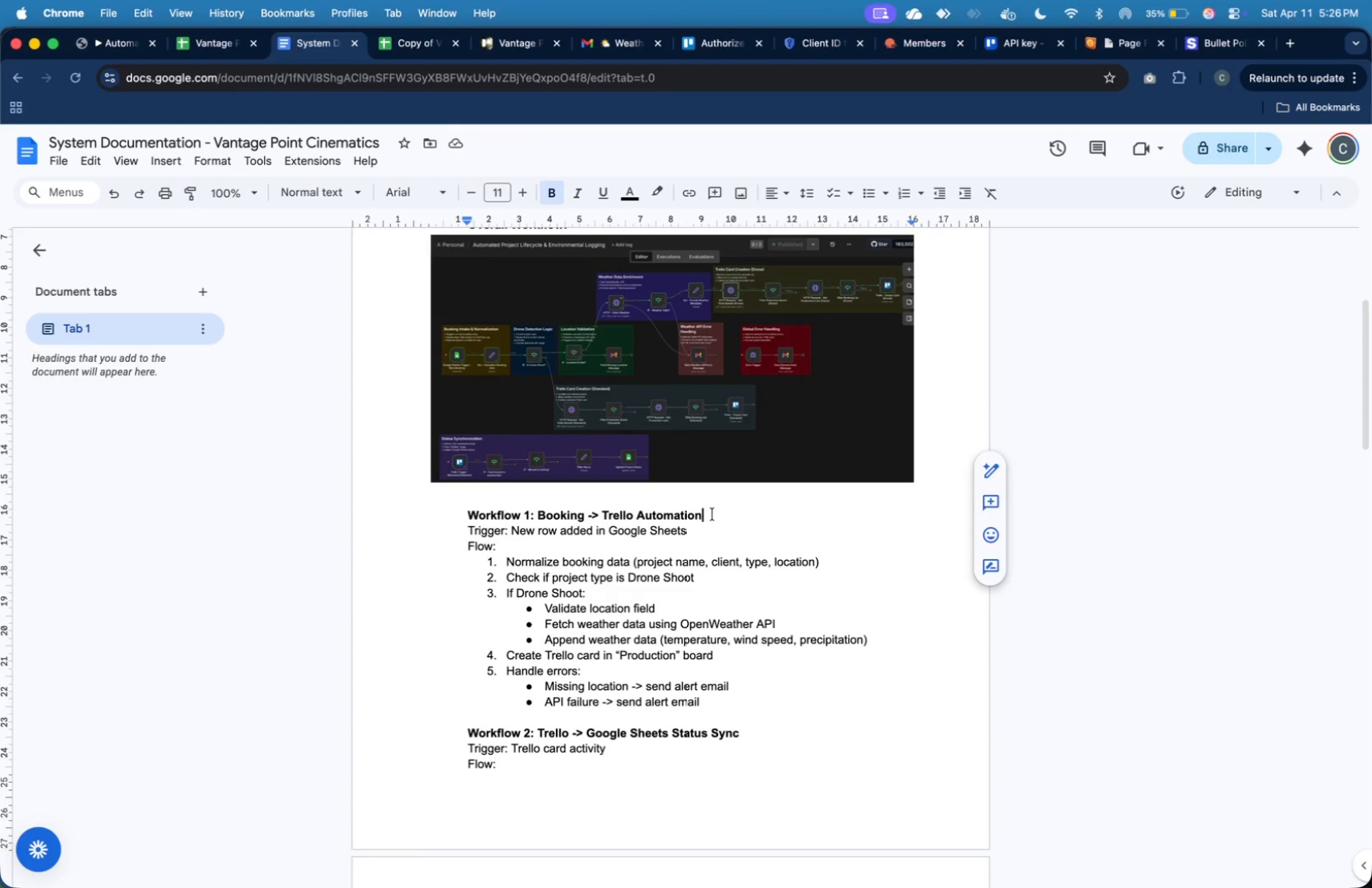 
key(Shift+Semicolon)
 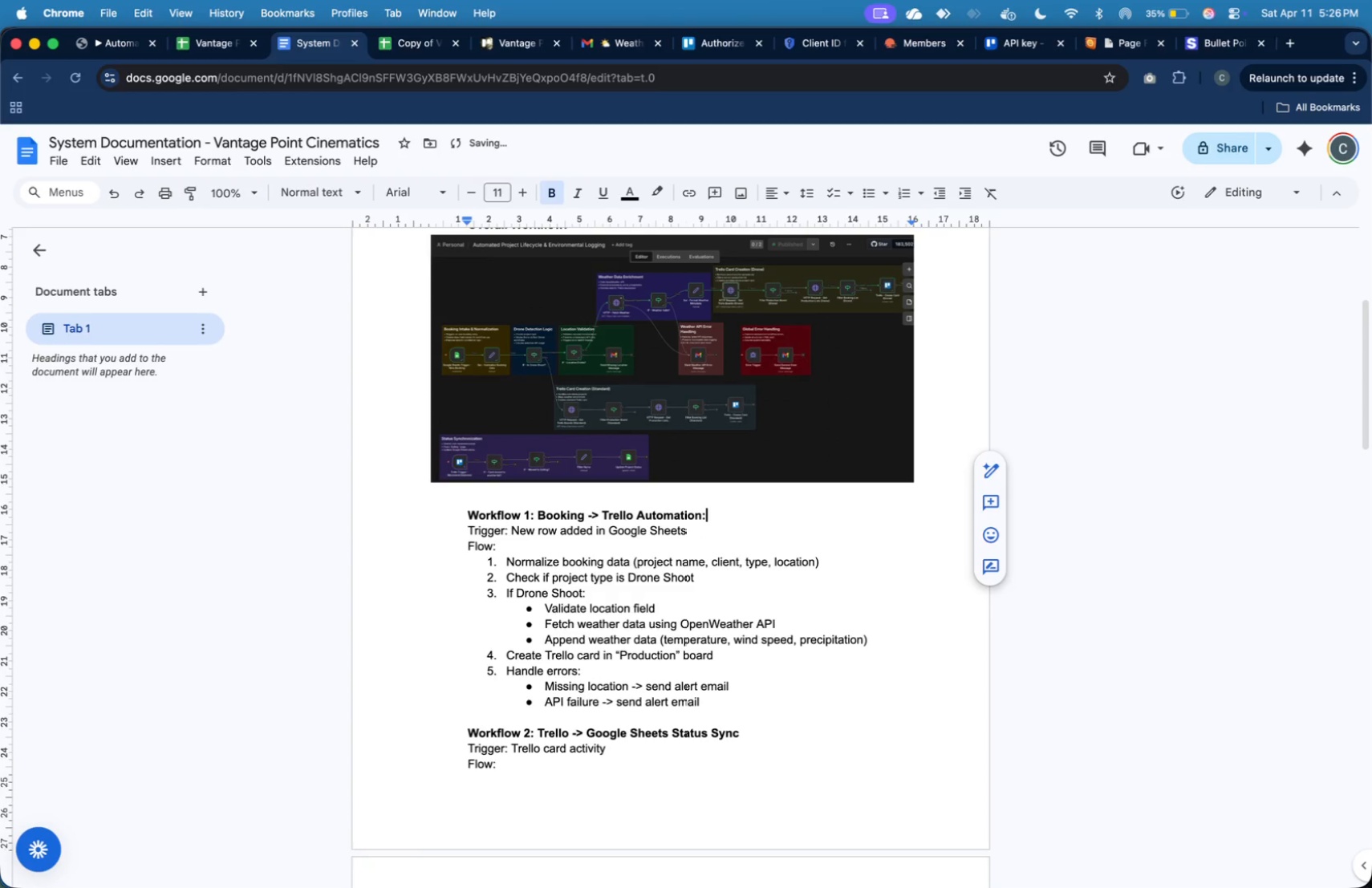 
key(ArrowUp)
 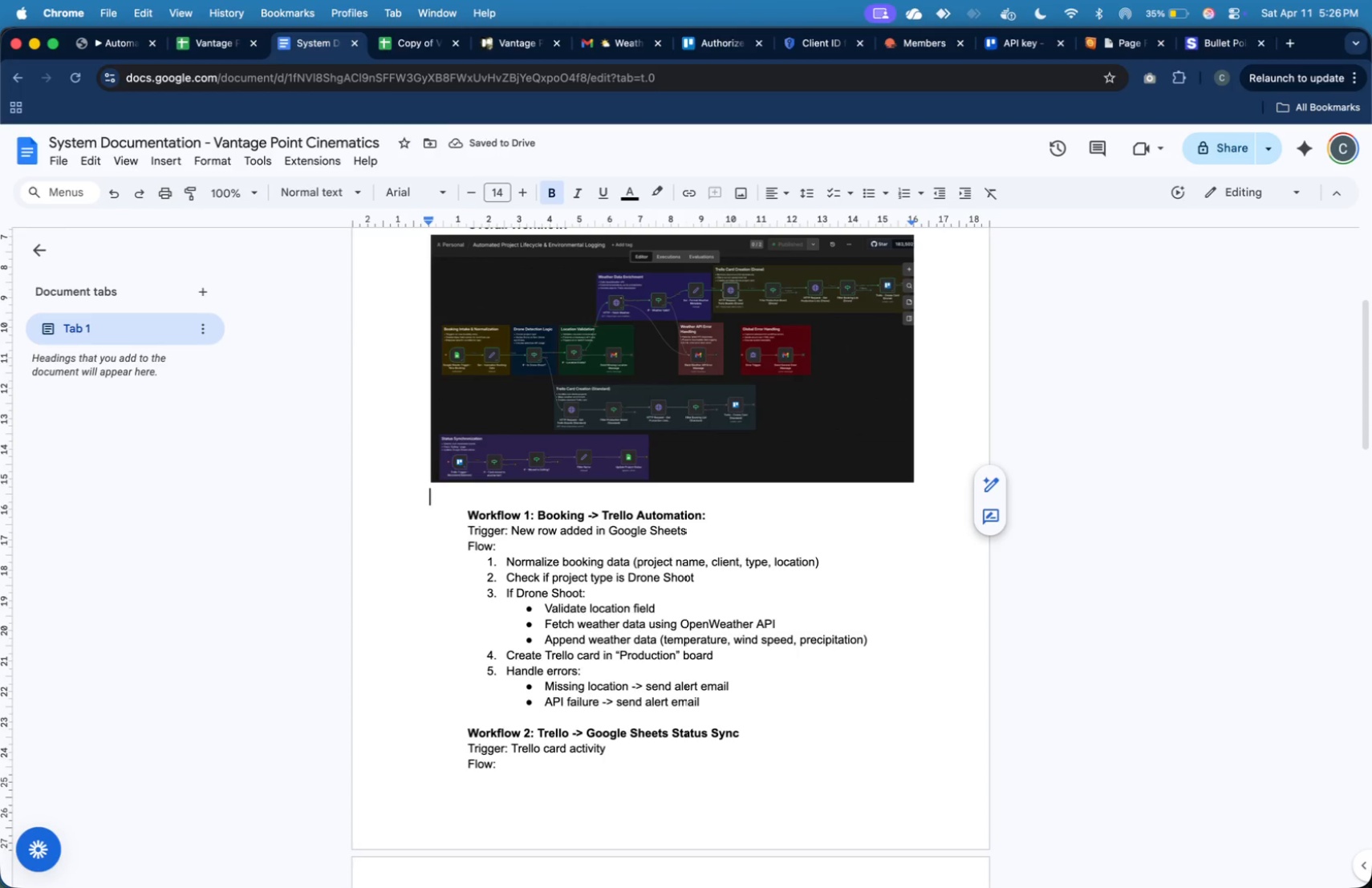 
key(Minus)
 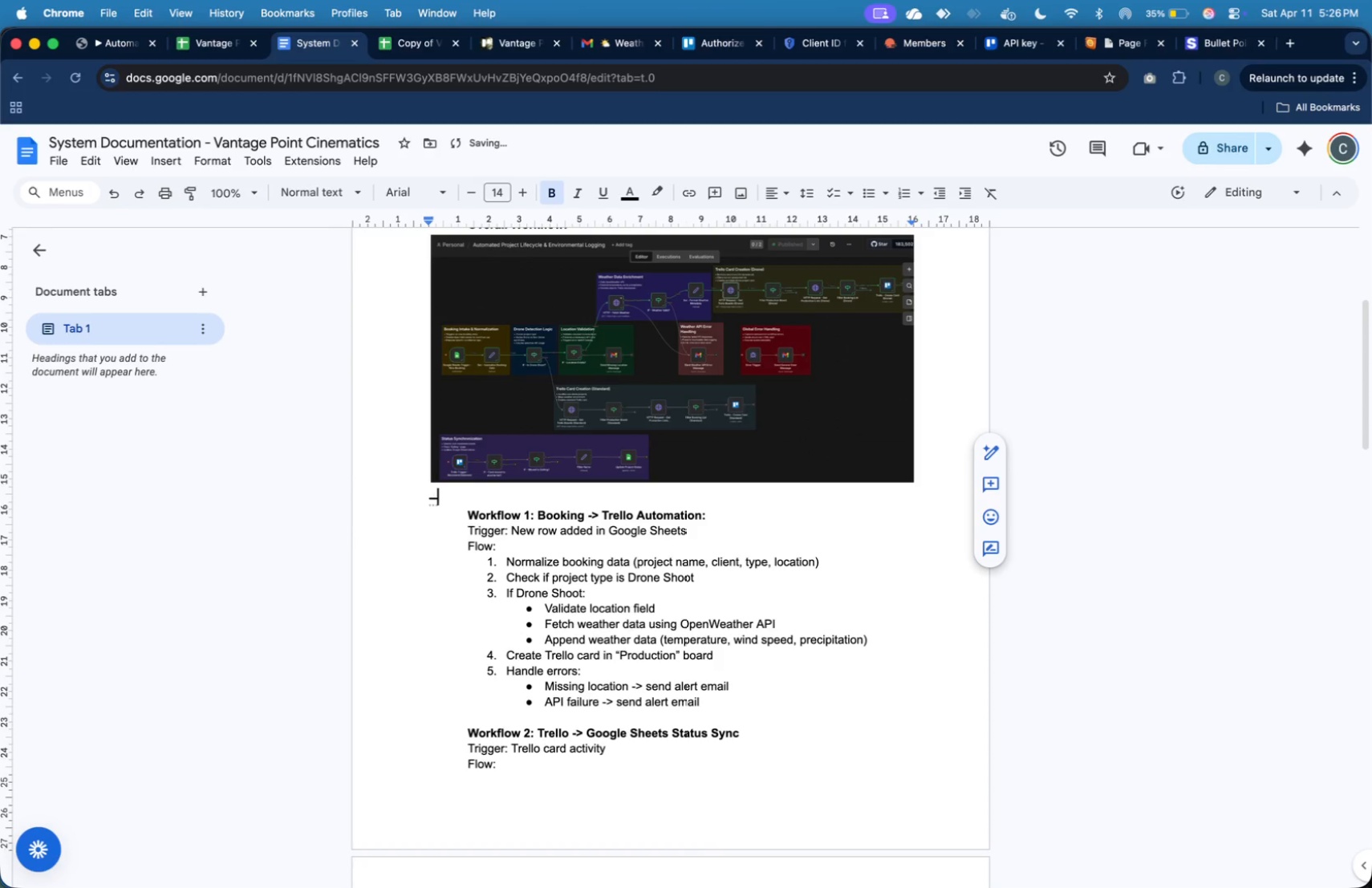 
key(Minus)
 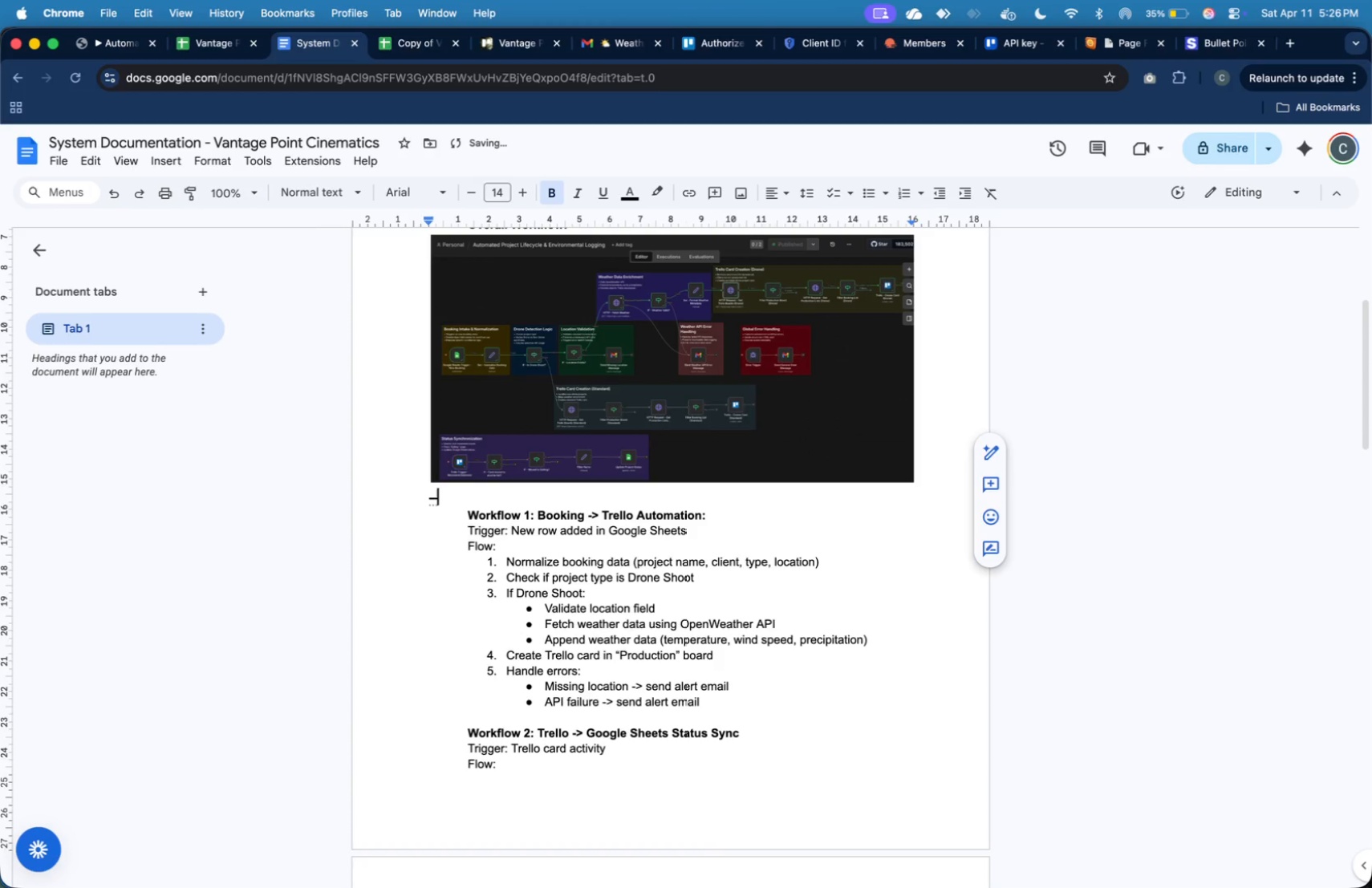 
key(Shift+ArrowLeft)
 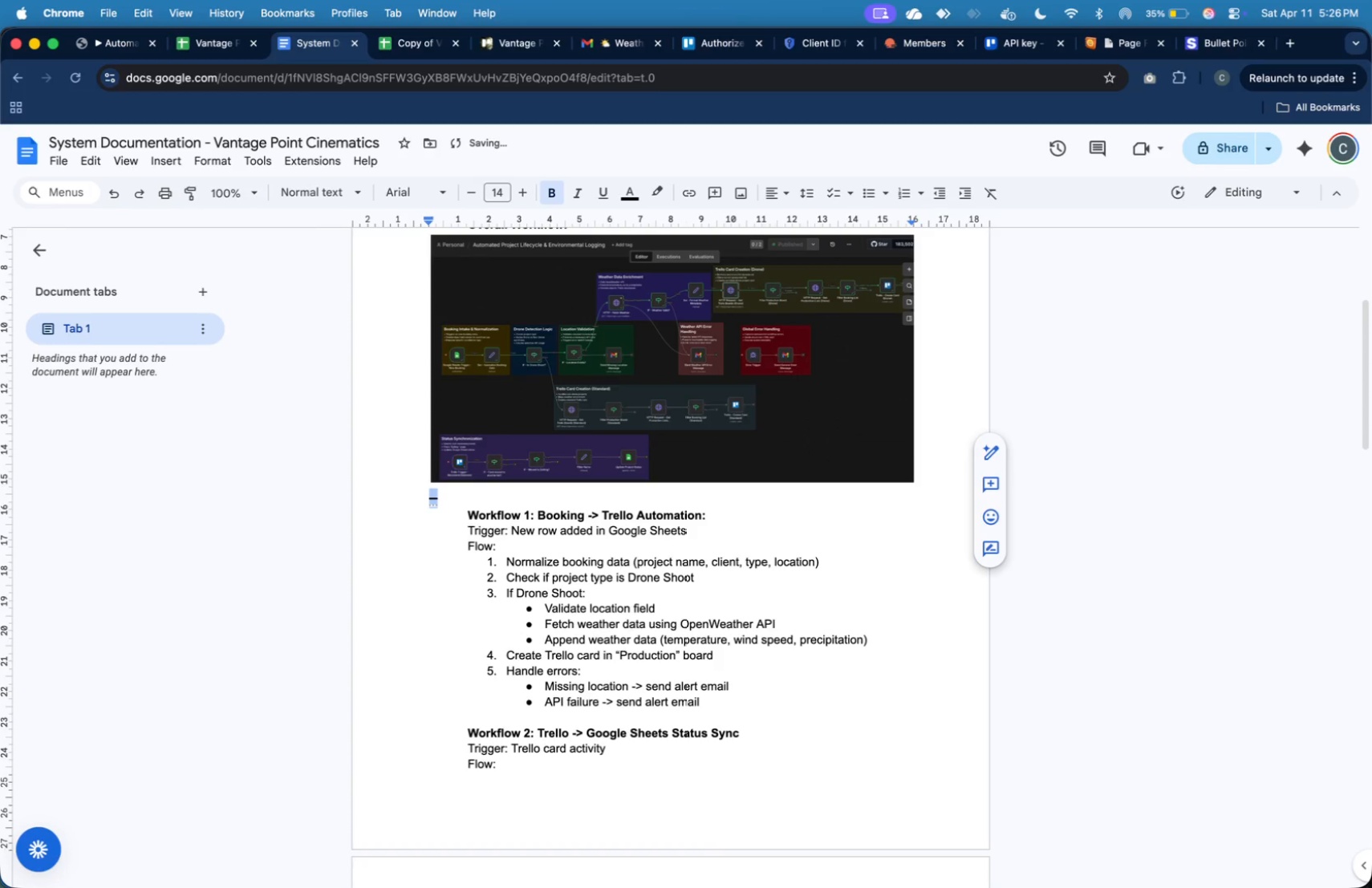 
key(Meta+C)
 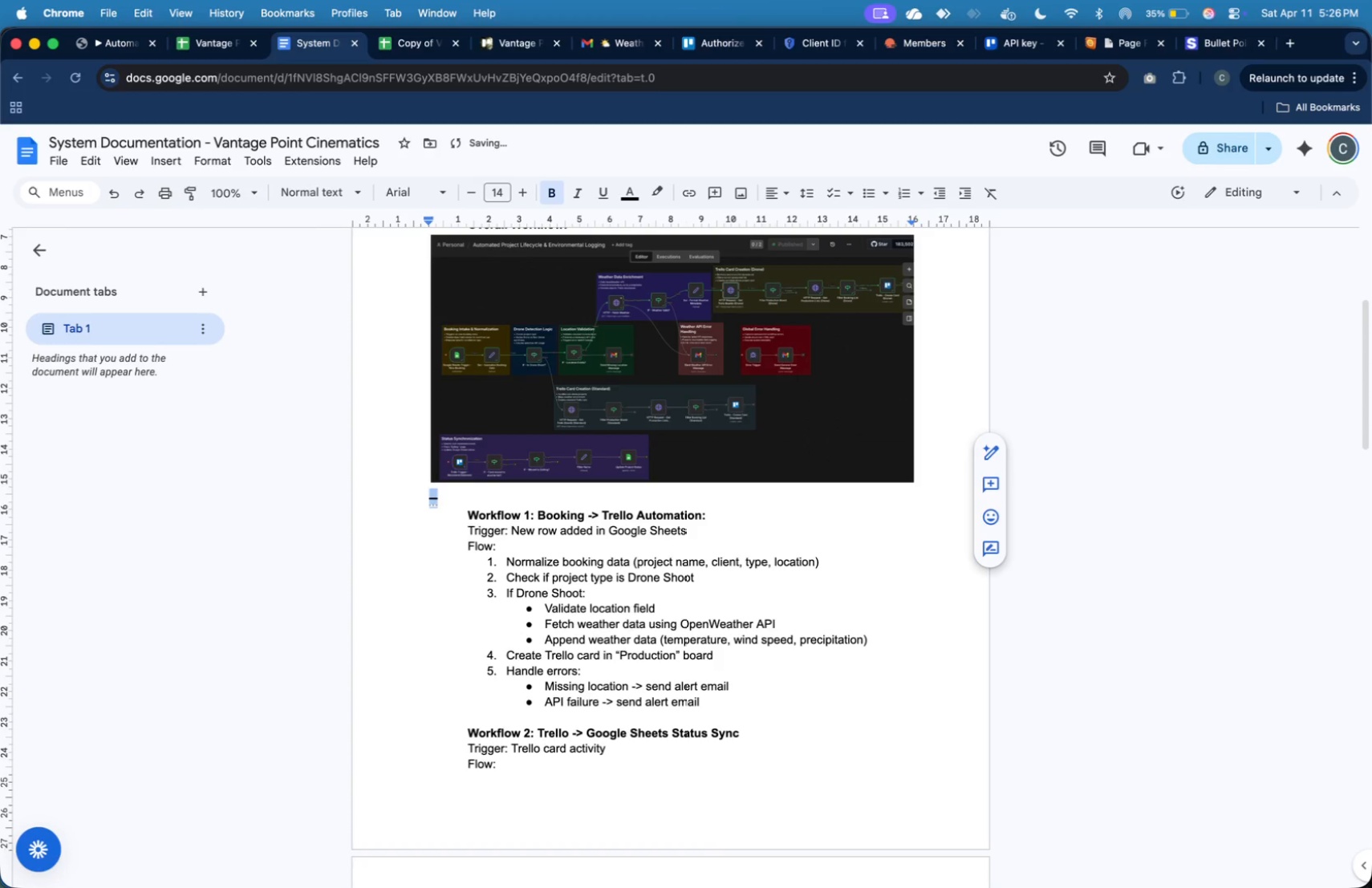 
key(ArrowRight)
 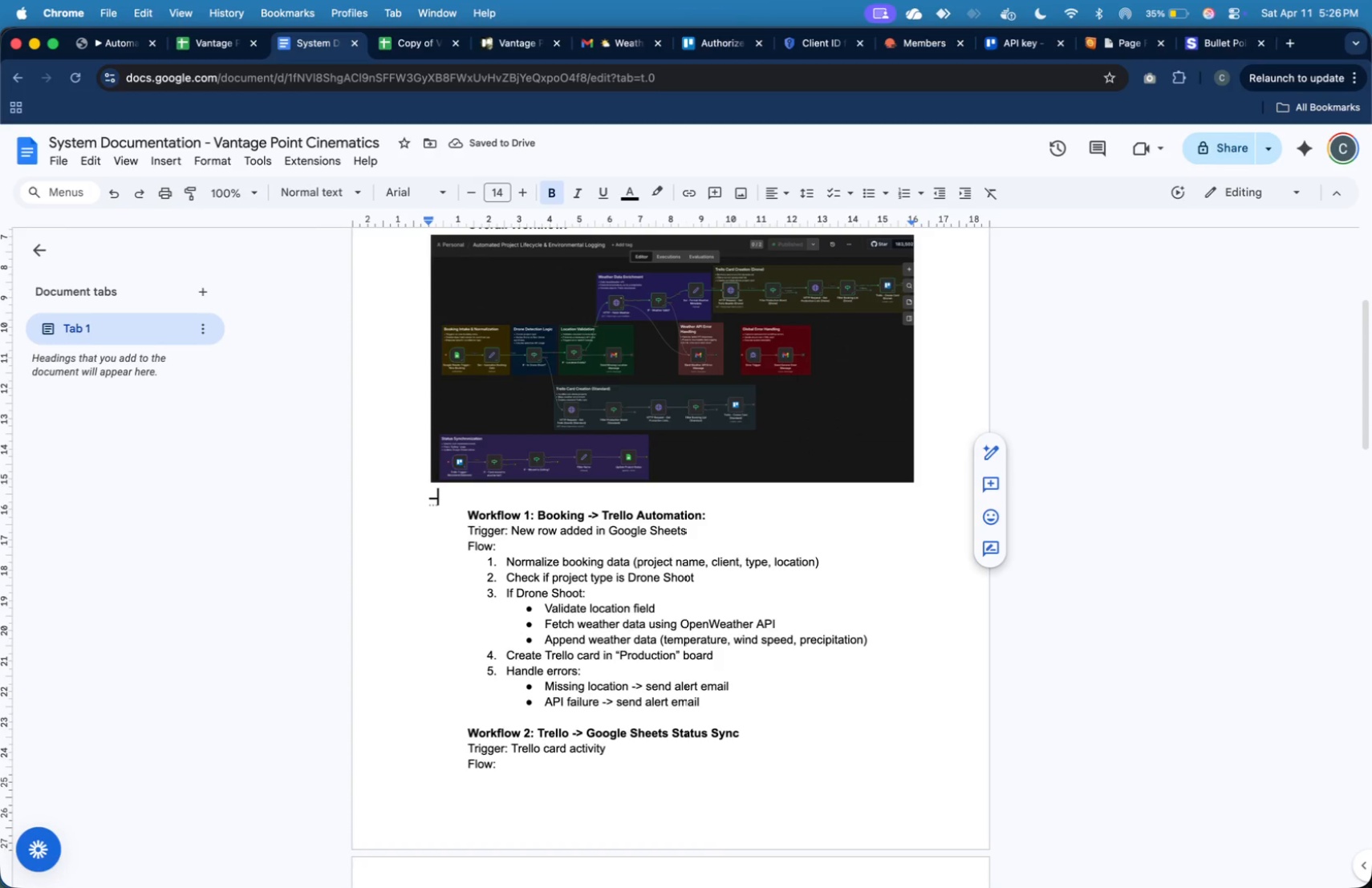 
hold_key(key=V, duration=1.58)
 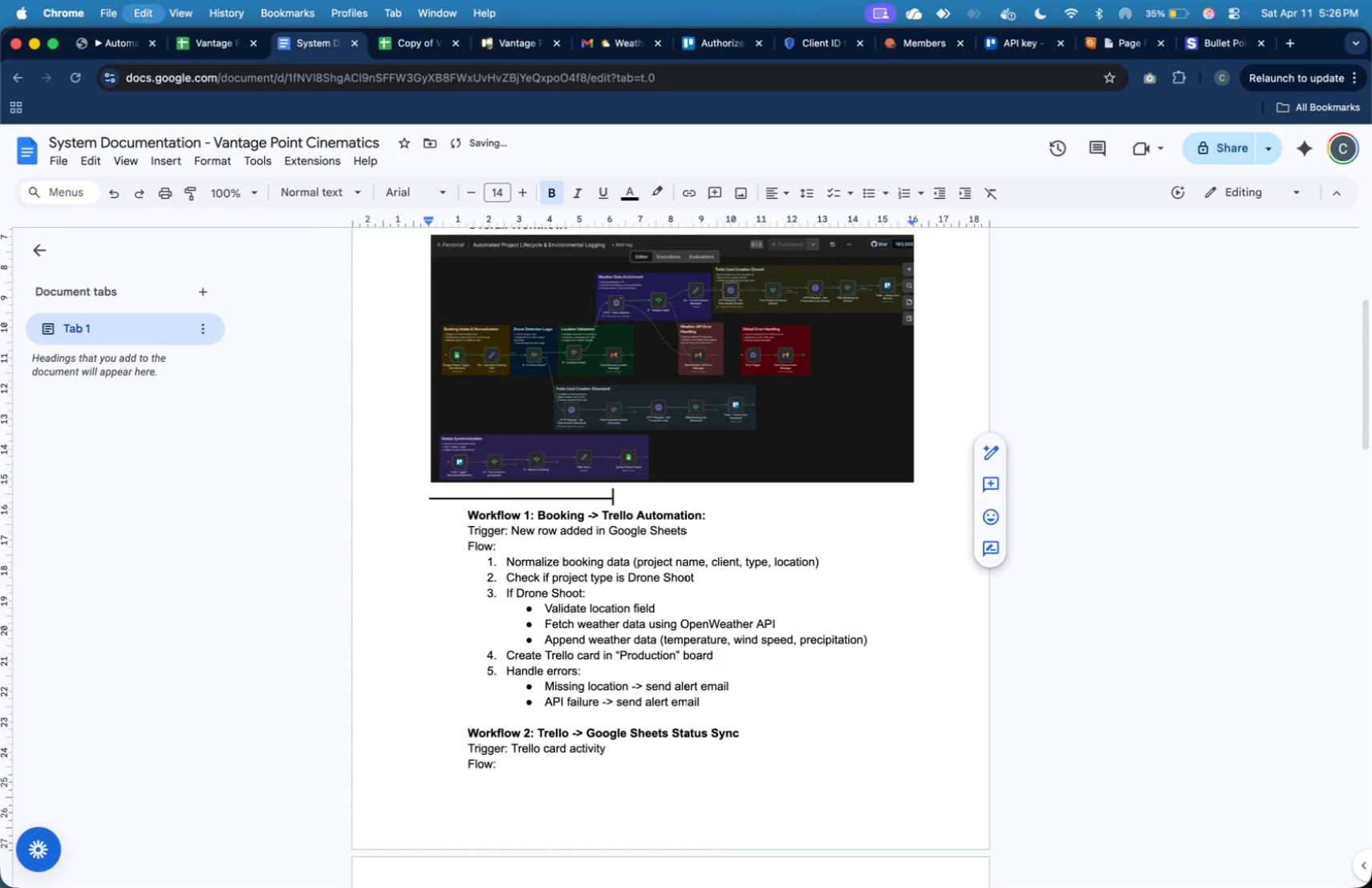 
hold_key(key=V, duration=1.5)
 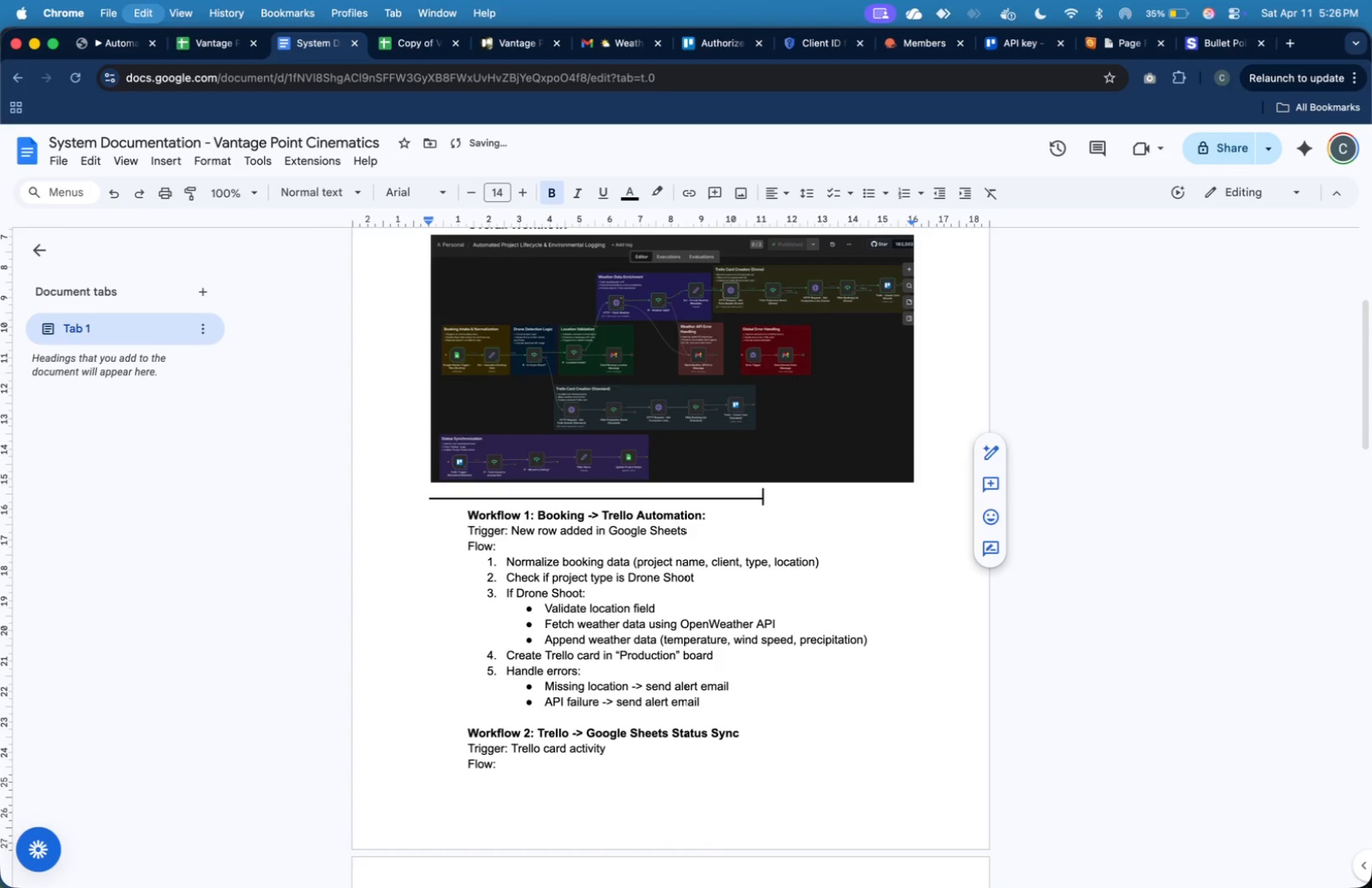 
hold_key(key=V, duration=1.5)
 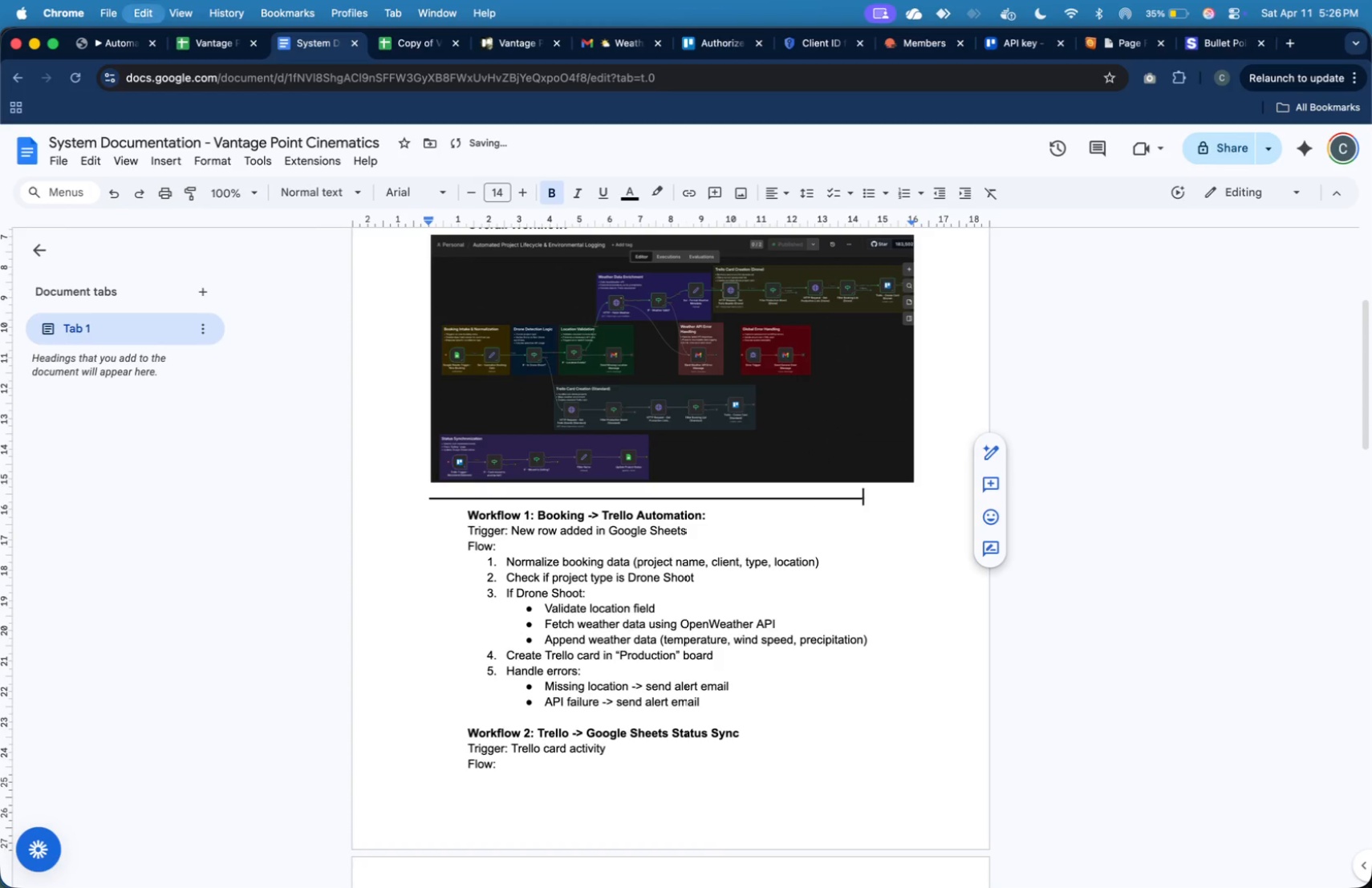 
key(Meta+V)
 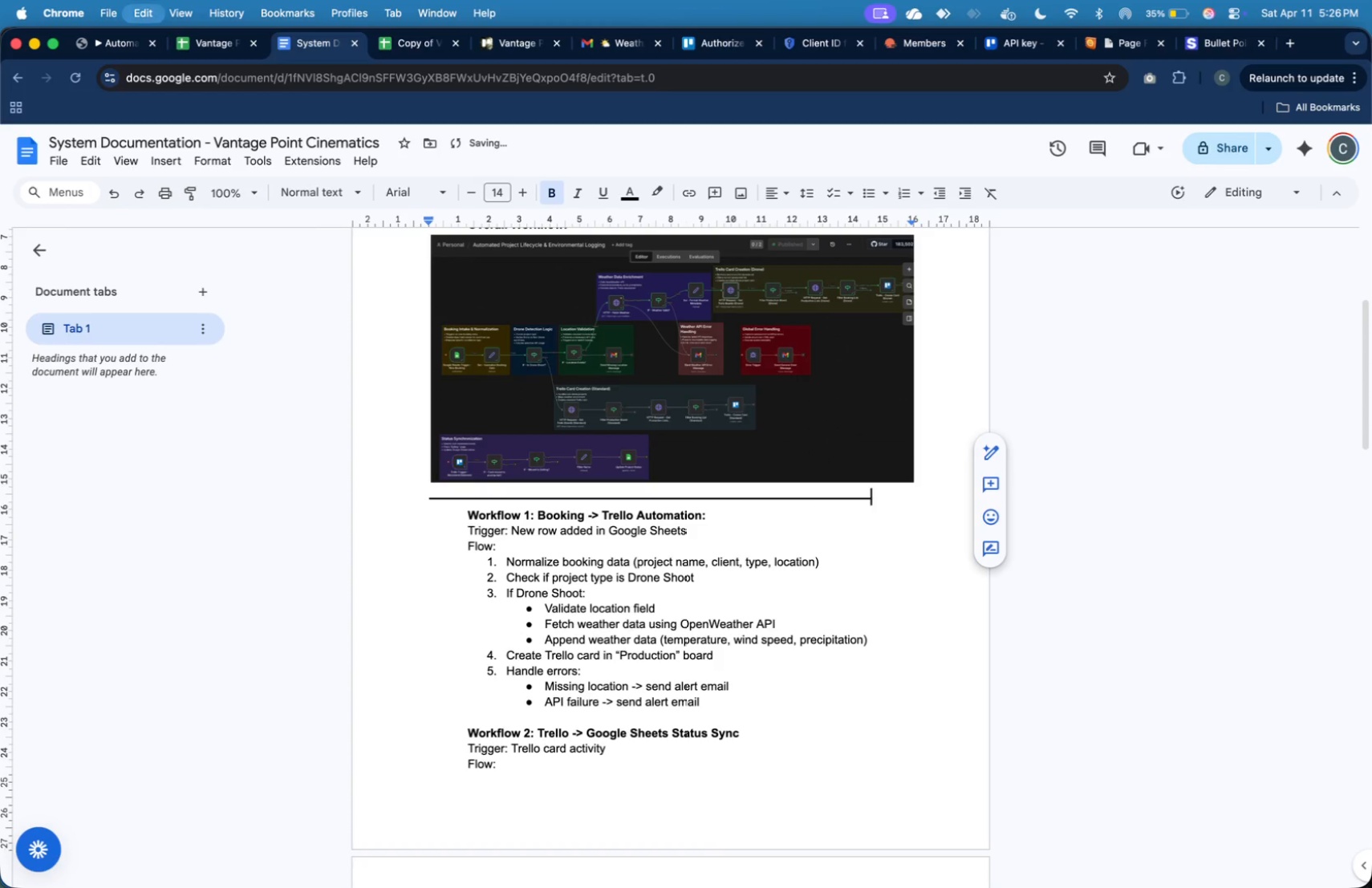 
key(Meta+V)
 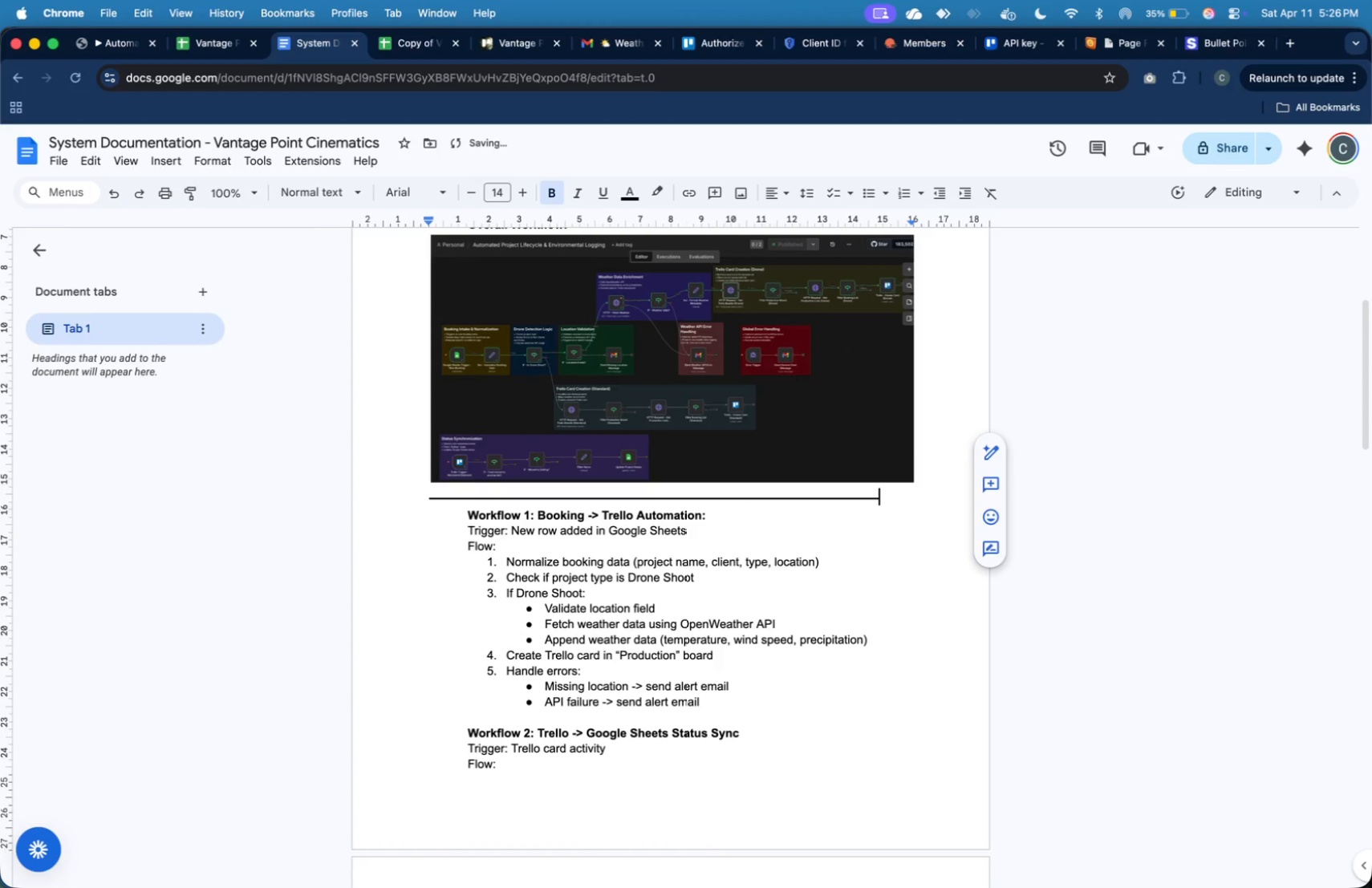 
key(Meta+V)
 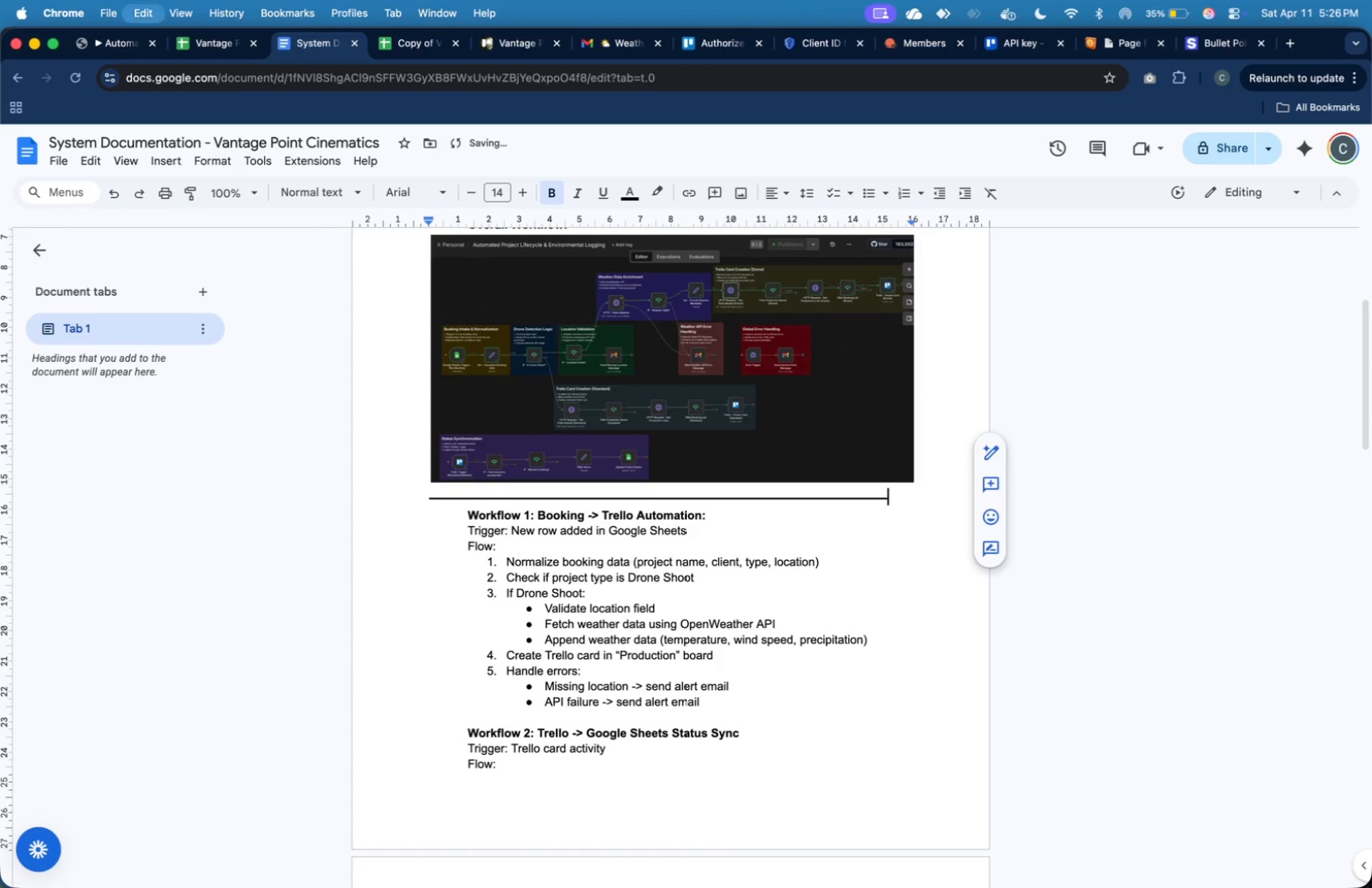 
key(Meta+V)
 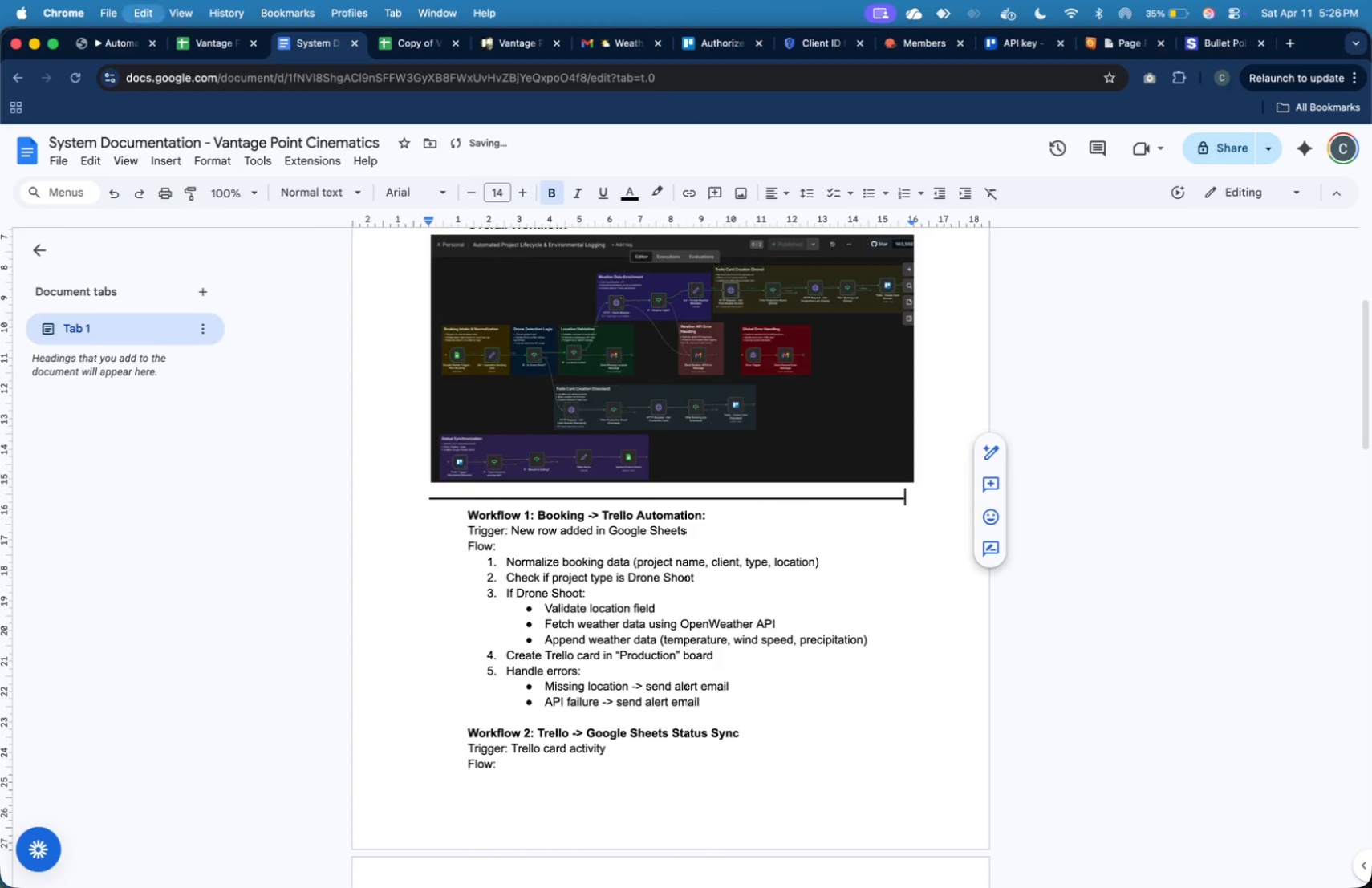 
key(Meta+V)
 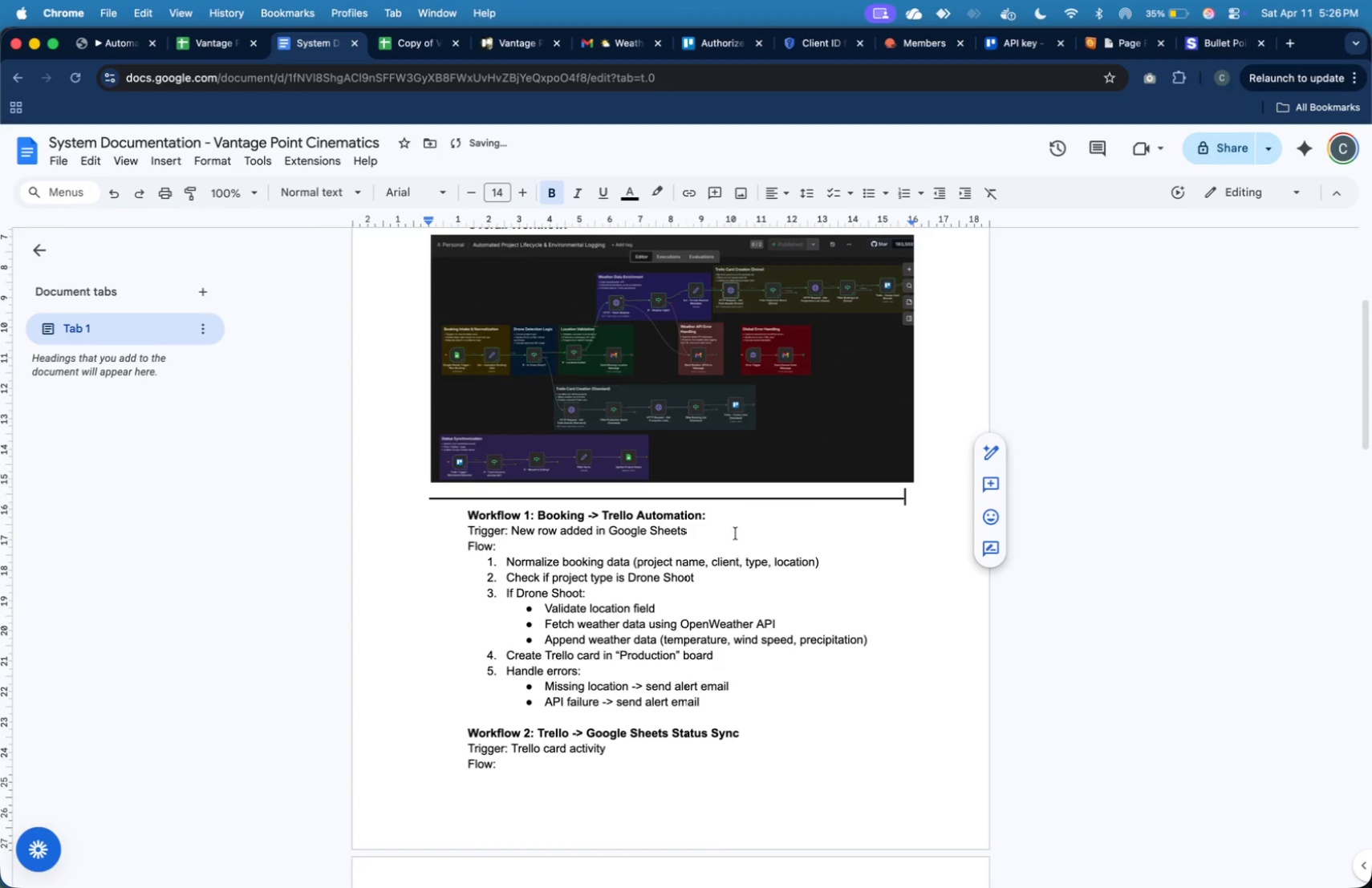 
key(Meta+V)
 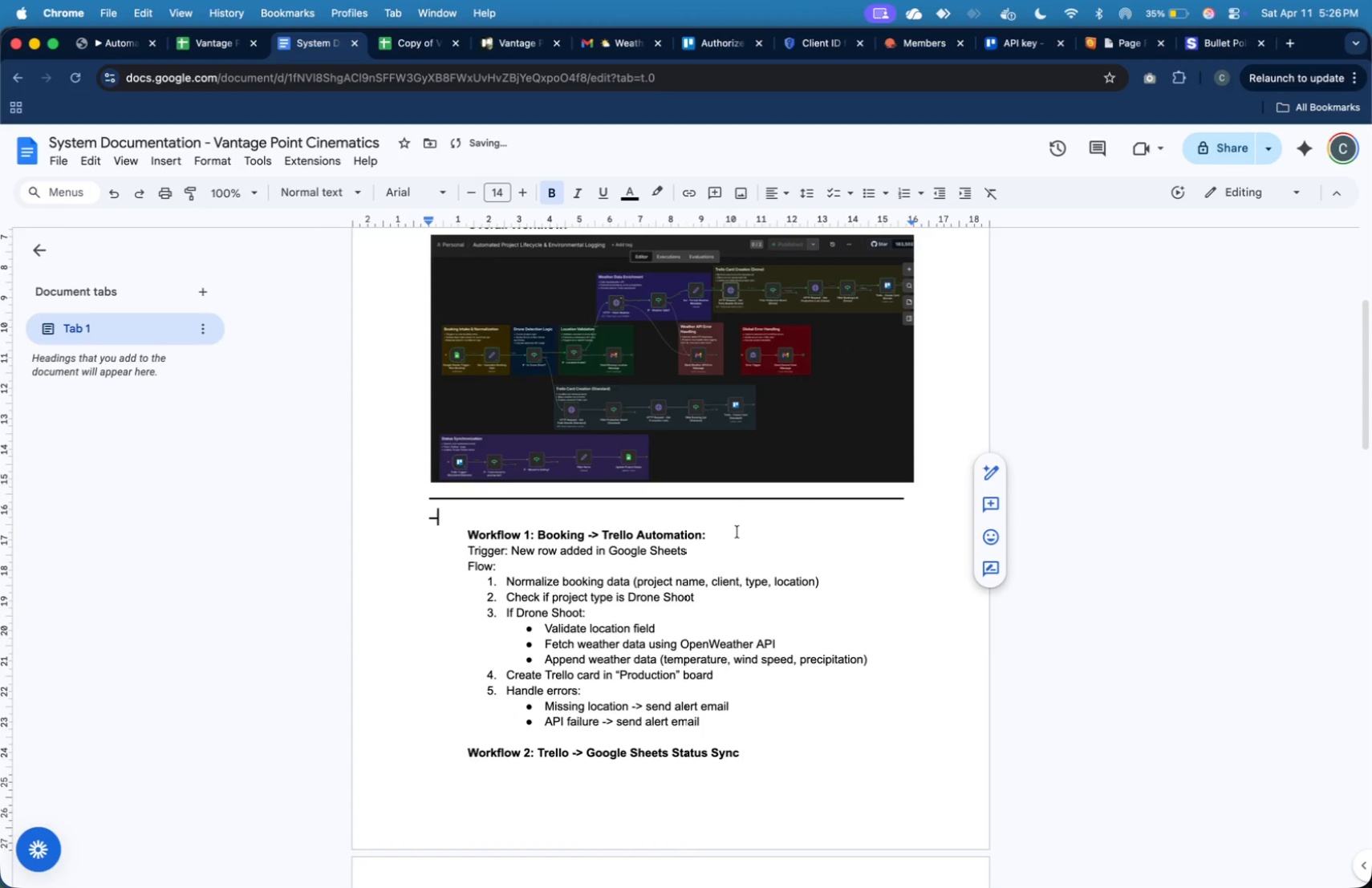 
key(Backspace)
 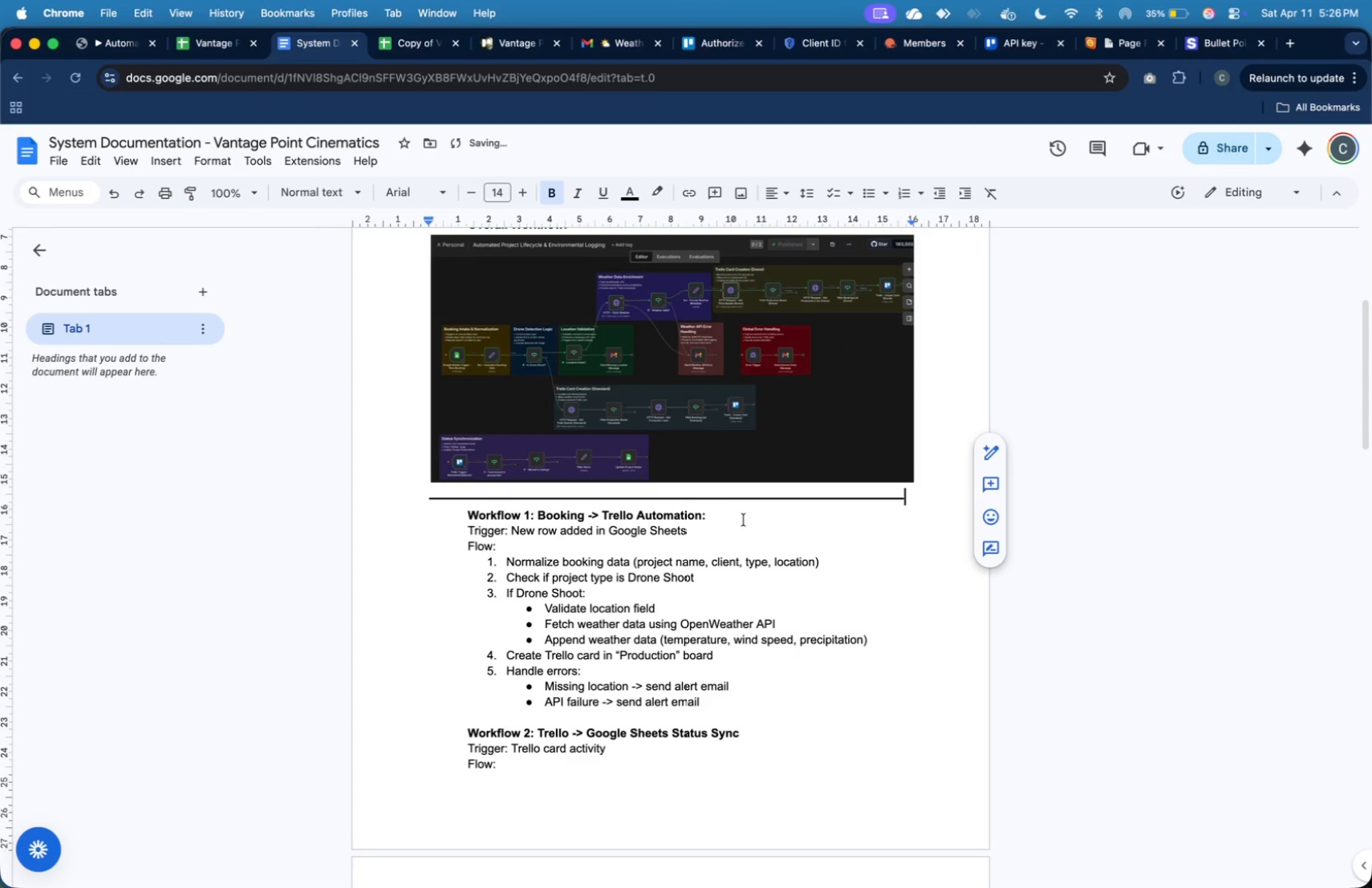 
scroll: coordinate [747, 514], scroll_direction: up, amount: 4.0
 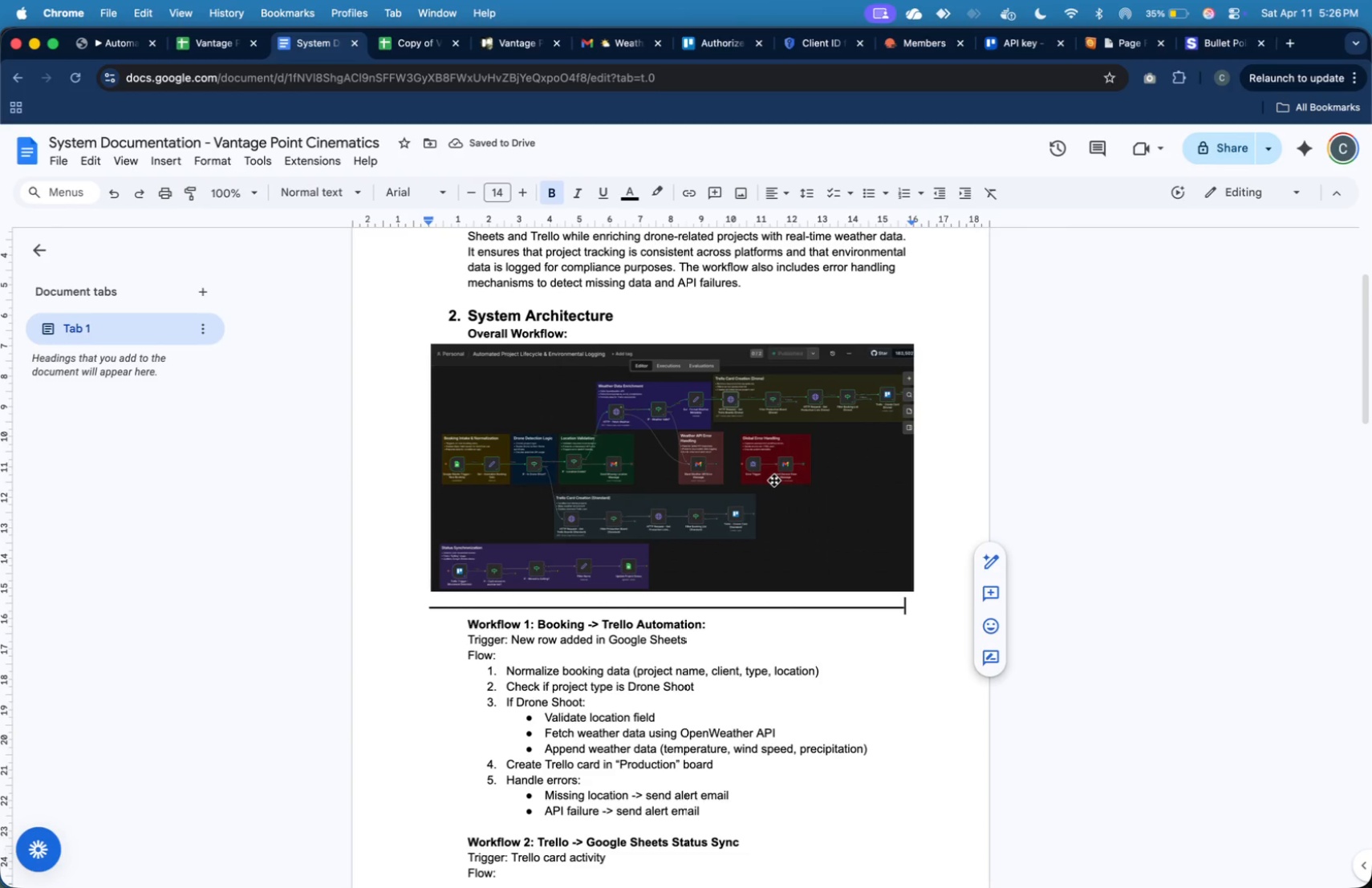 
scroll: coordinate [781, 594], scroll_direction: down, amount: 8.0
 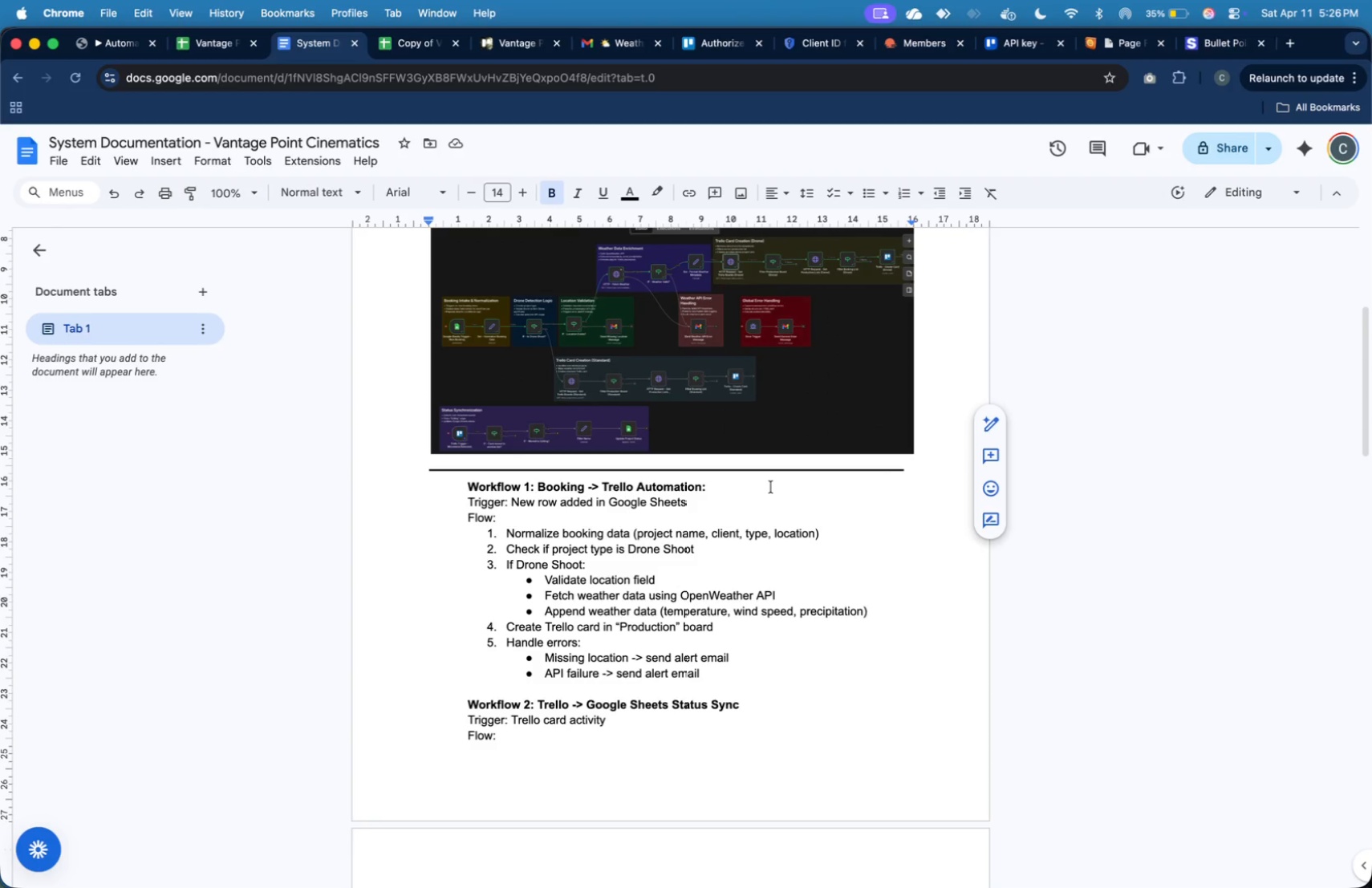 
left_click([771, 487])
 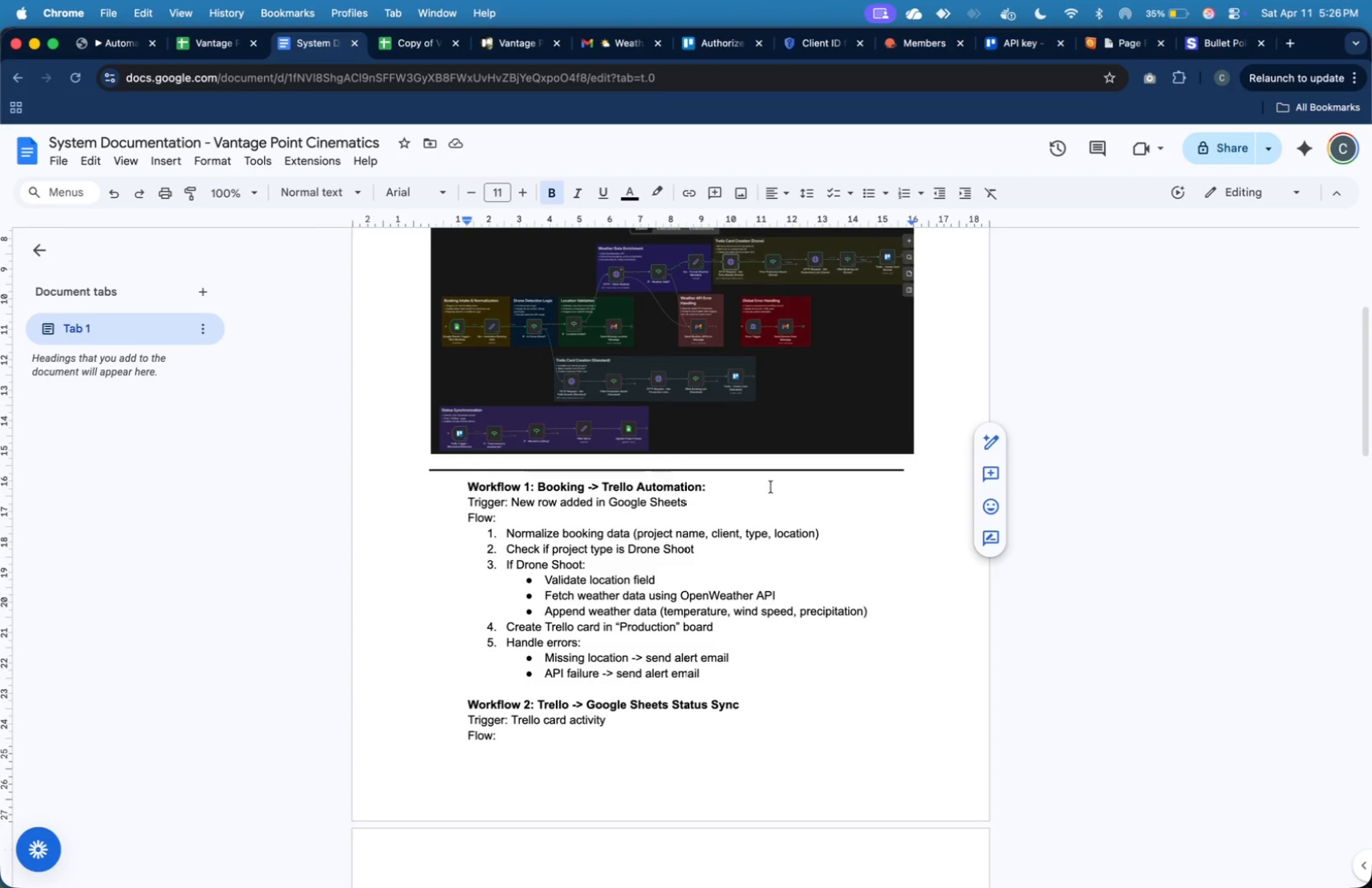 
scroll: coordinate [771, 488], scroll_direction: up, amount: 17.0
 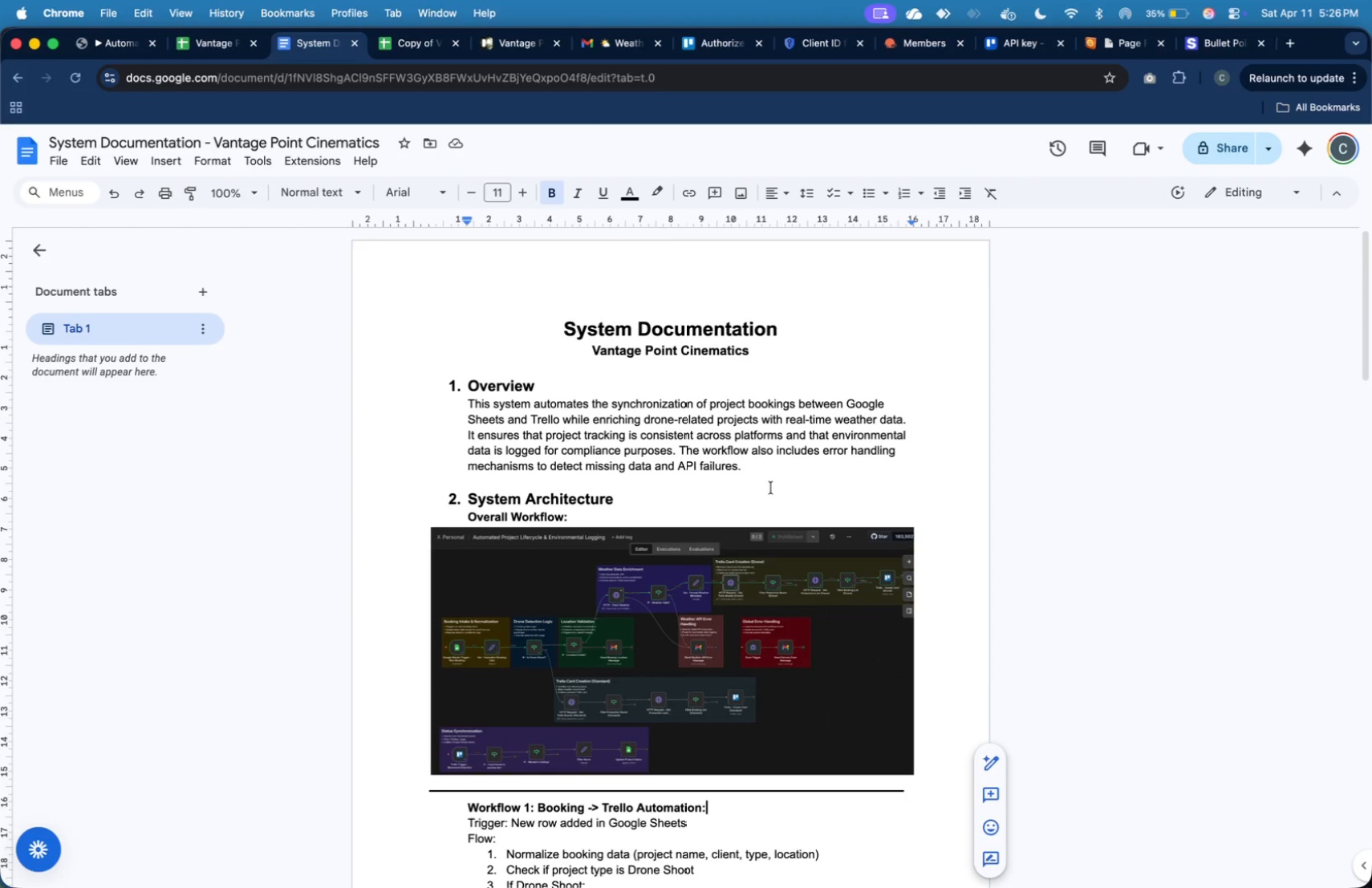 
scroll: coordinate [771, 488], scroll_direction: down, amount: 12.0
 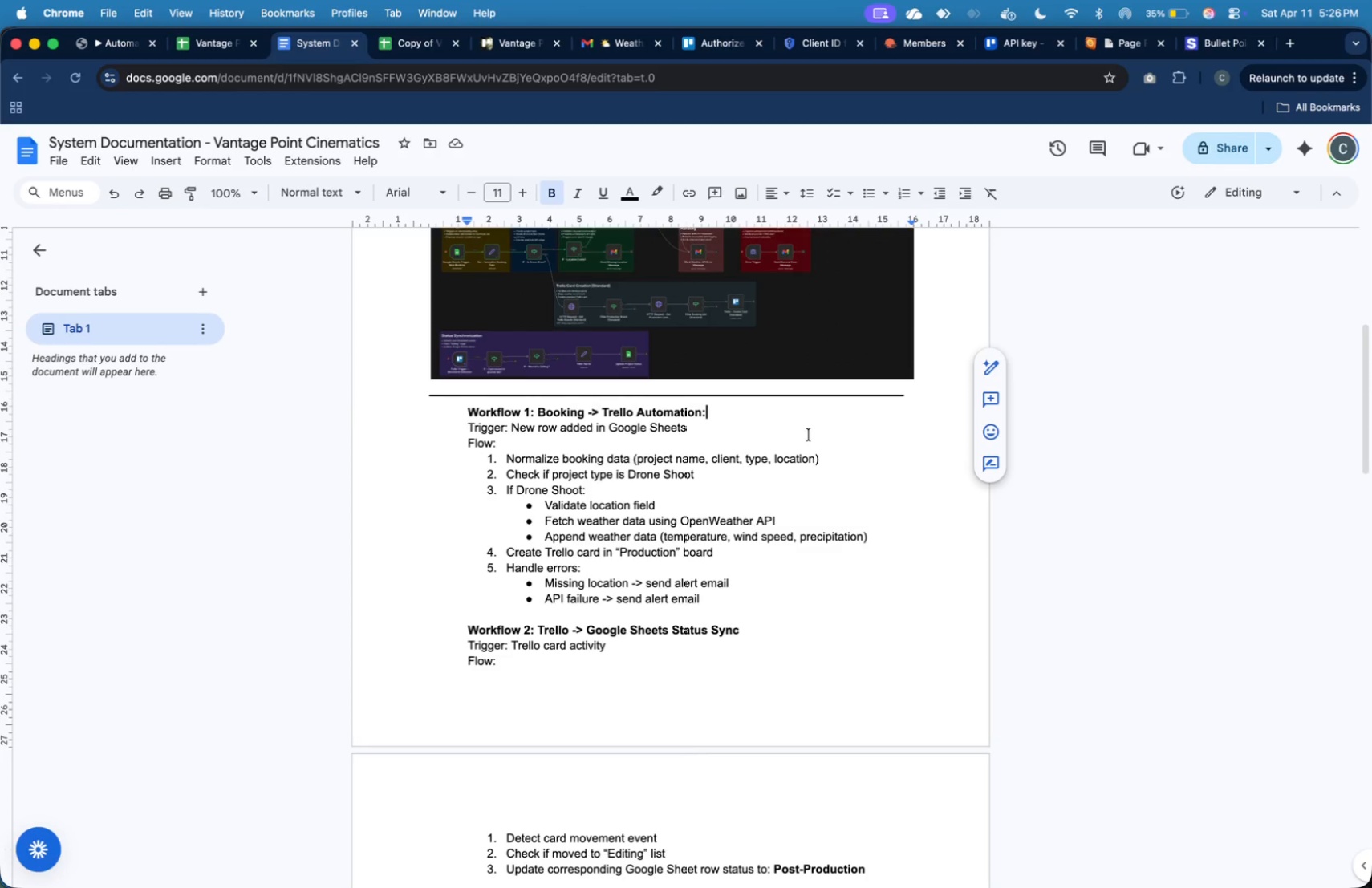 
key(Enter)
 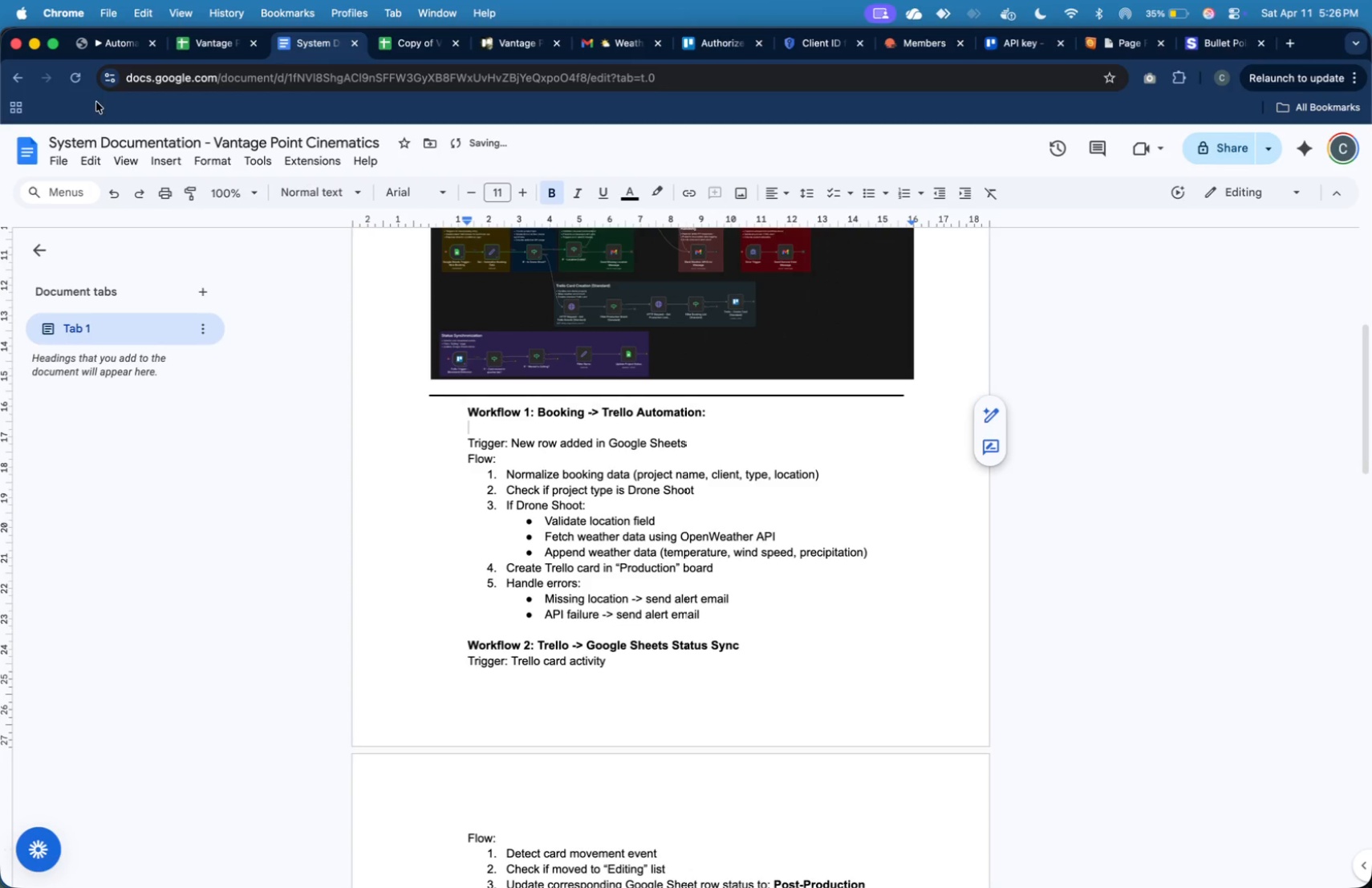 
left_click([104, 48])
 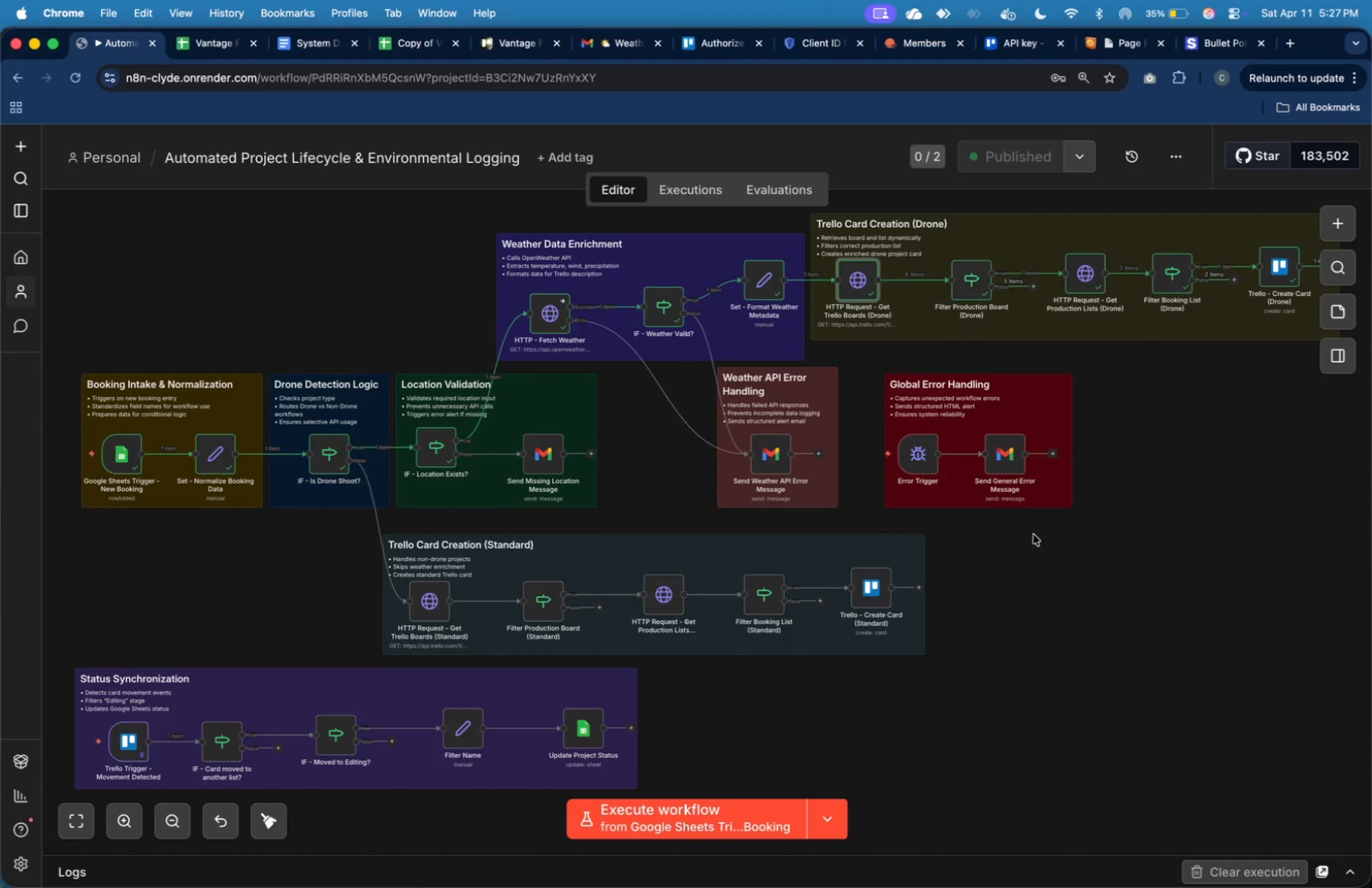 
wait(9.19)
 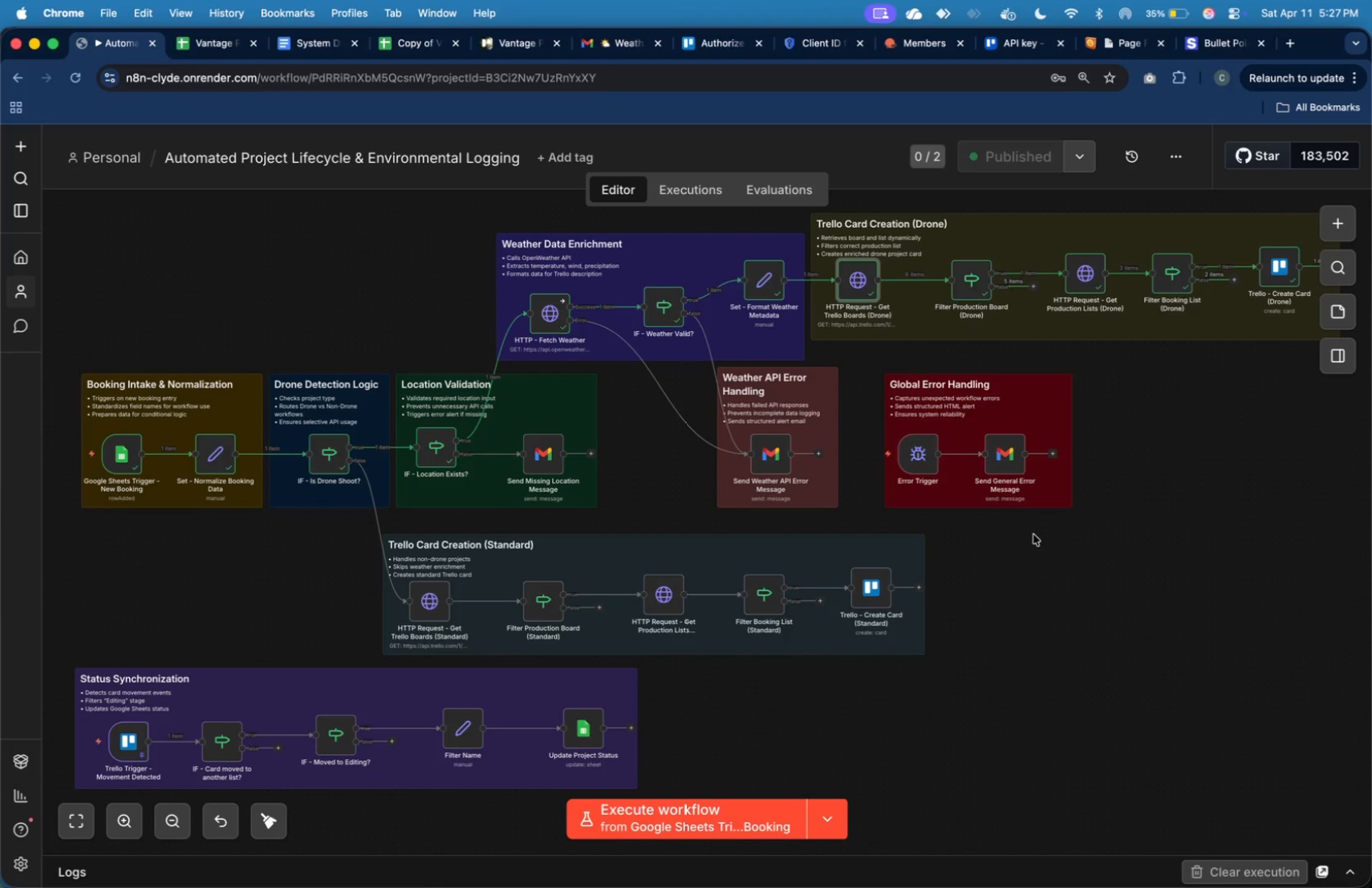 
left_click_drag(start_coordinate=[1120, 537], to_coordinate=[879, 354])
 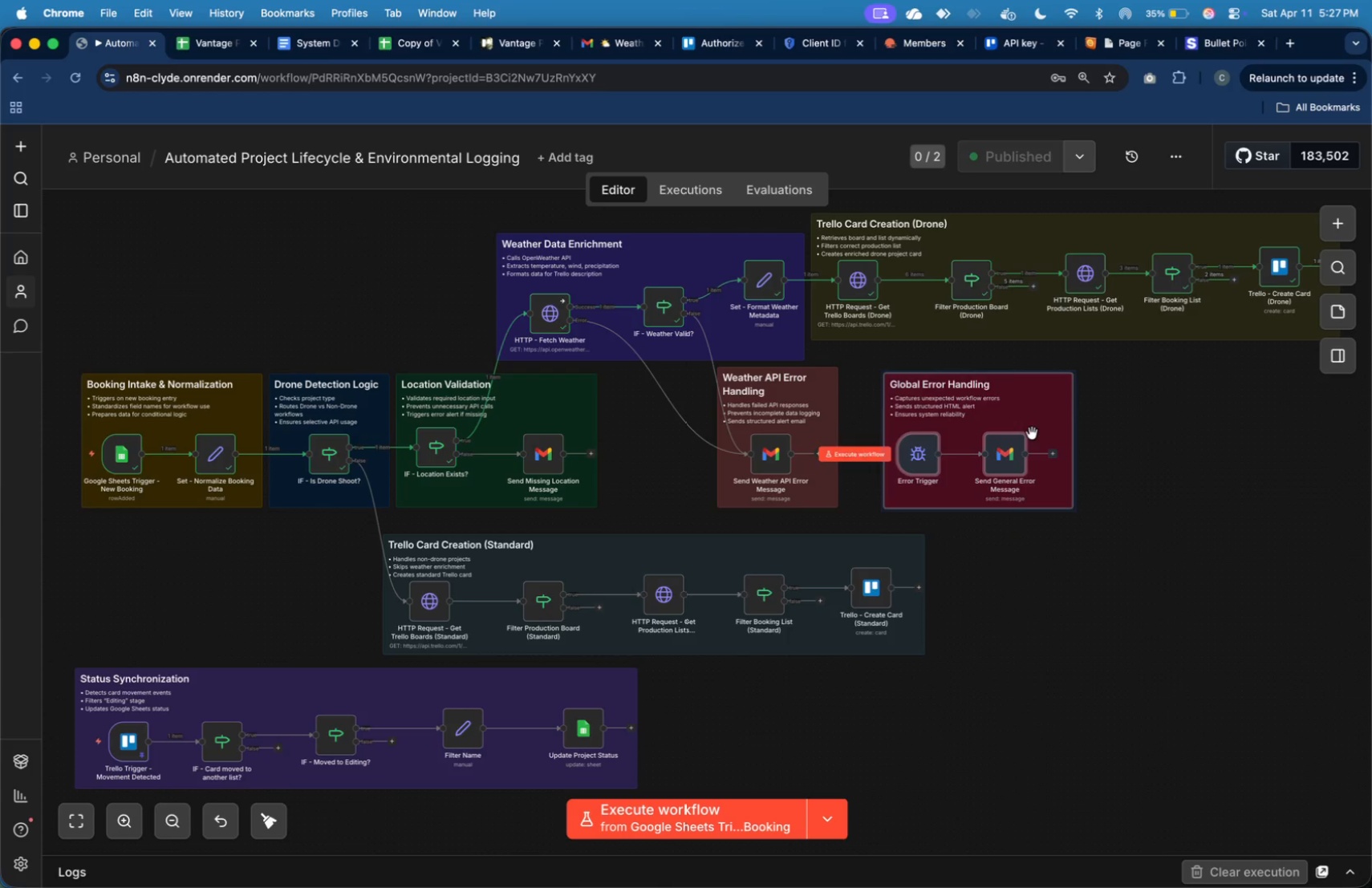 
left_click_drag(start_coordinate=[1032, 433], to_coordinate=[1212, 580])
 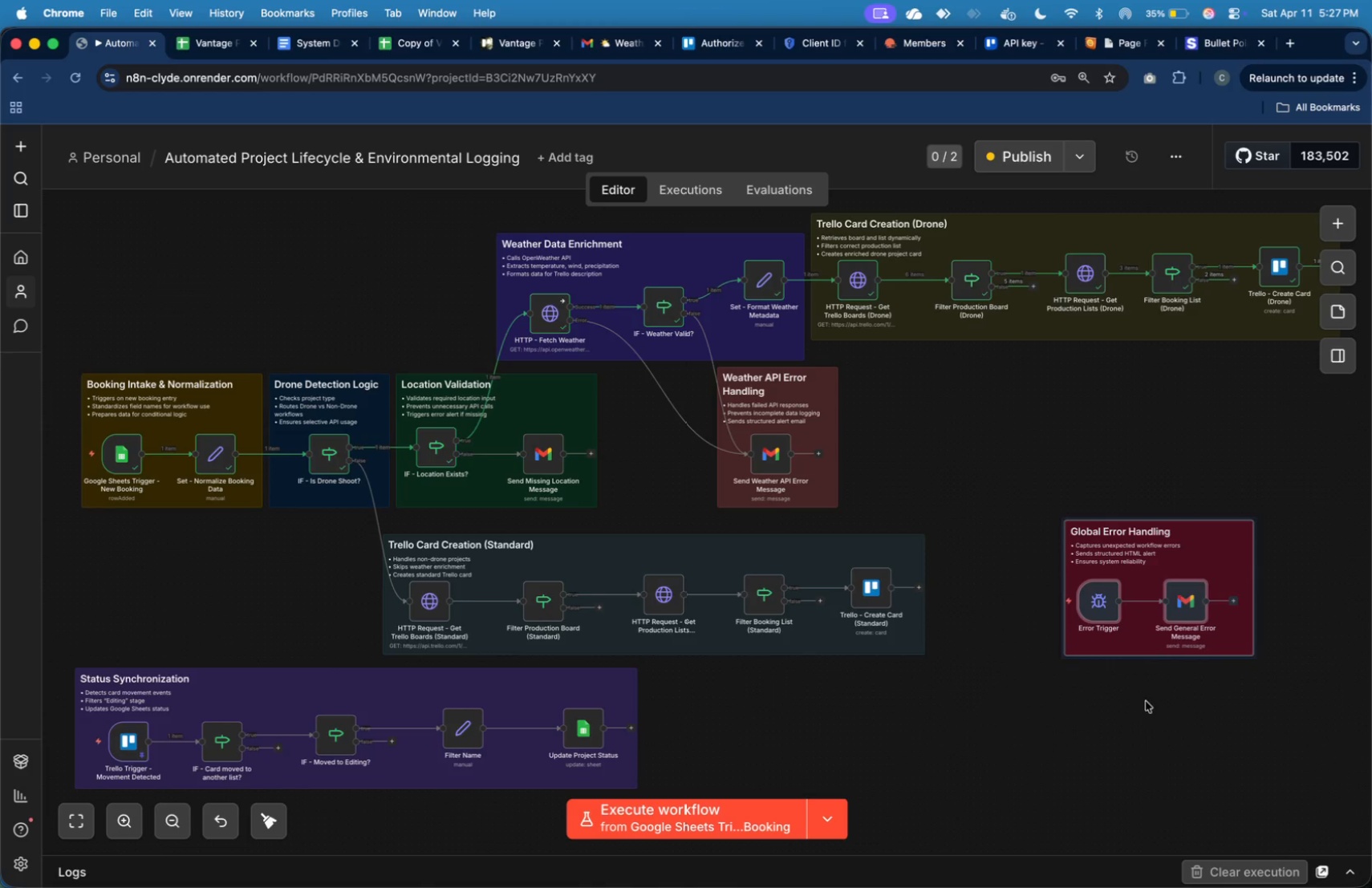 
left_click([1142, 706])
 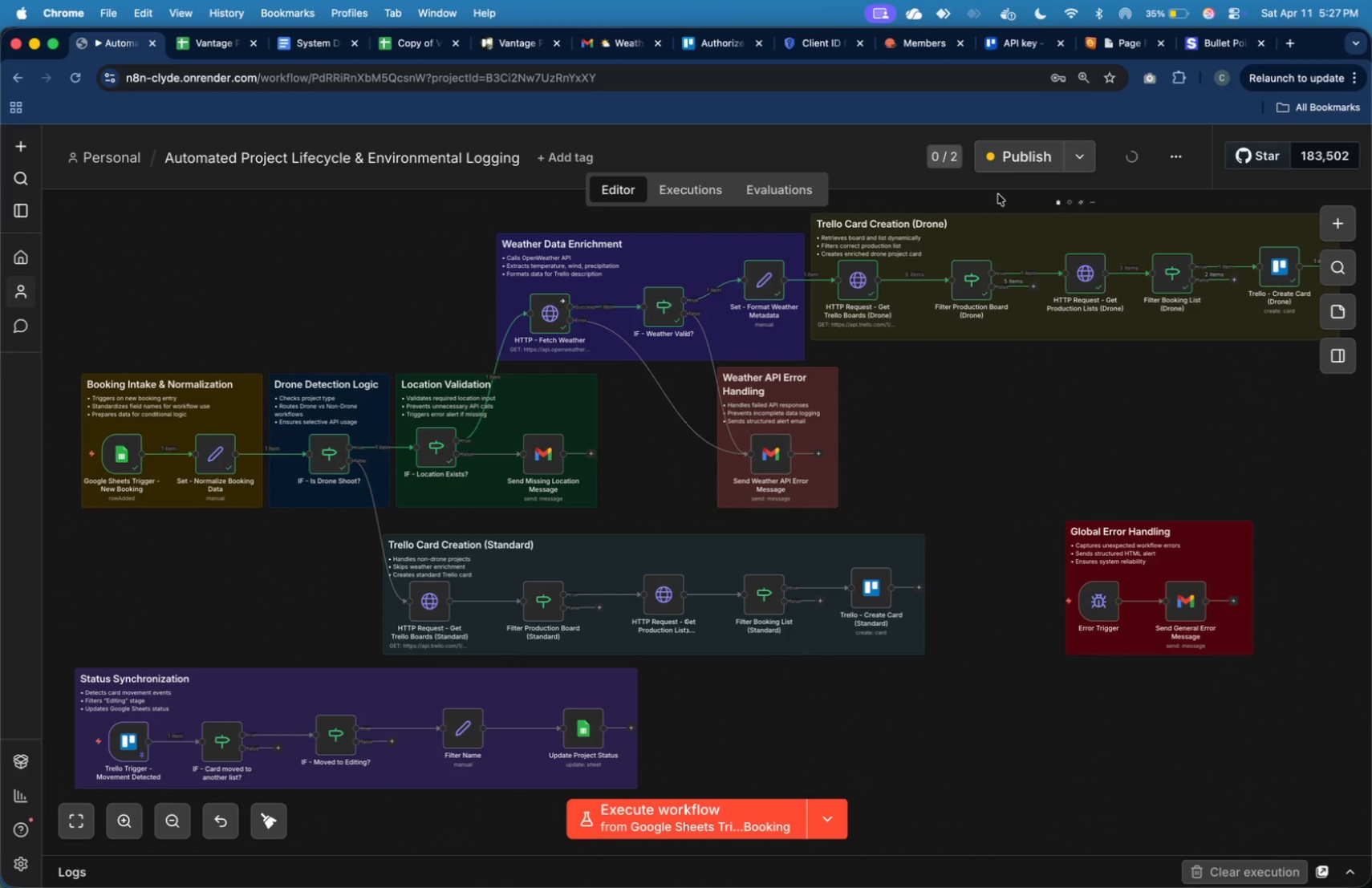 
left_click([1012, 169])
 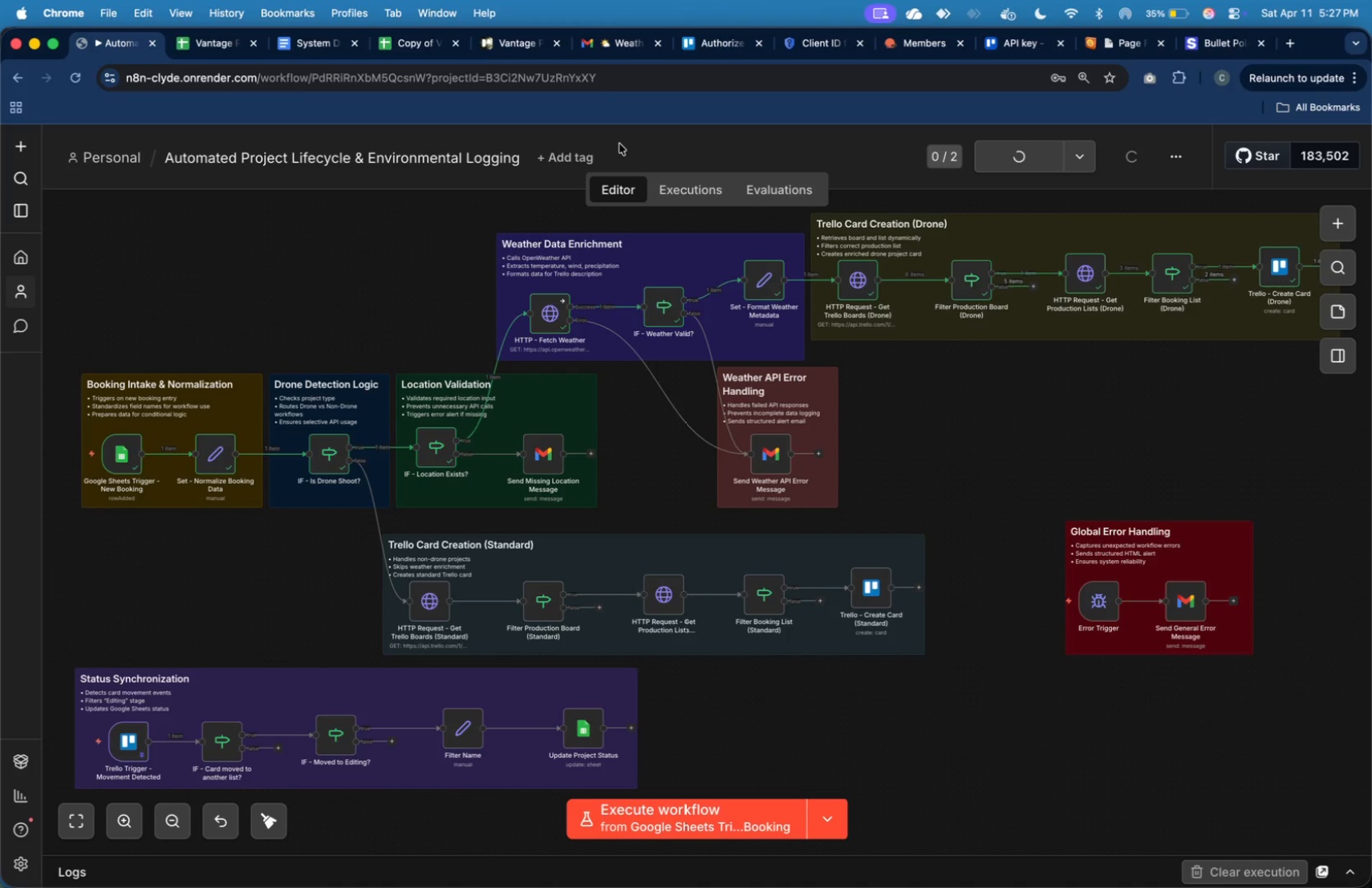 
wait(5.06)
 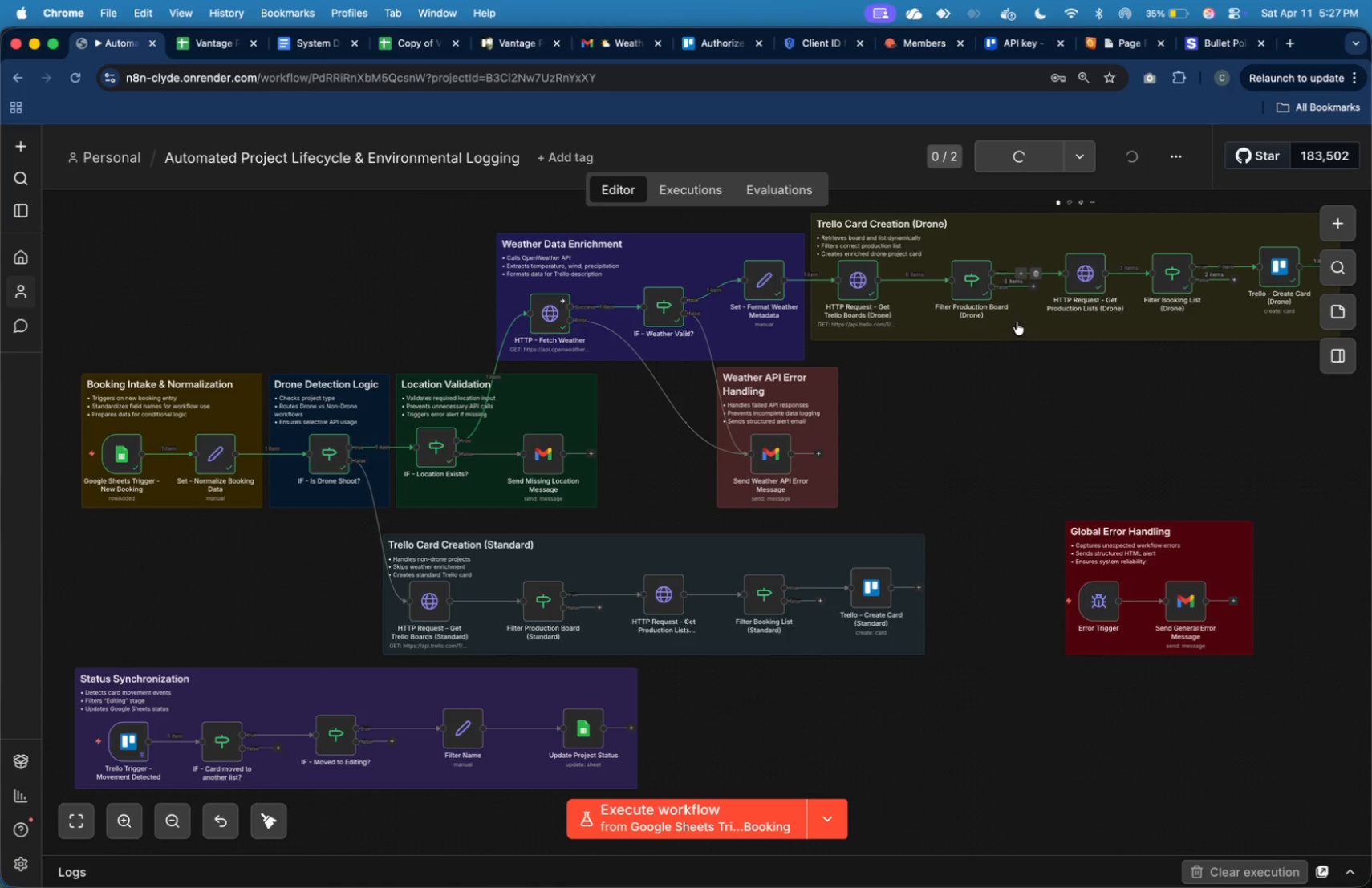 
left_click([643, 314])
 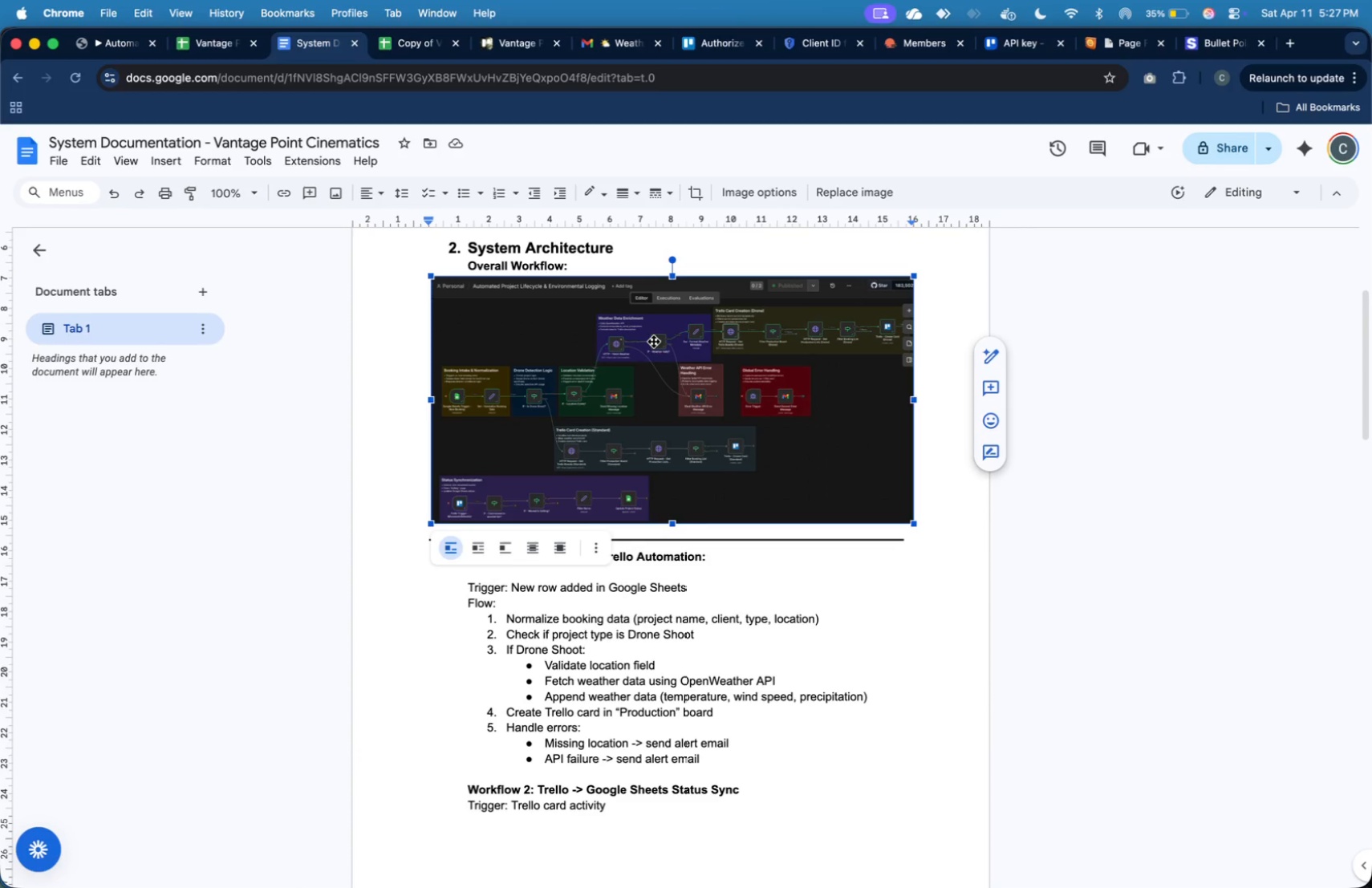 
key(Backspace)
 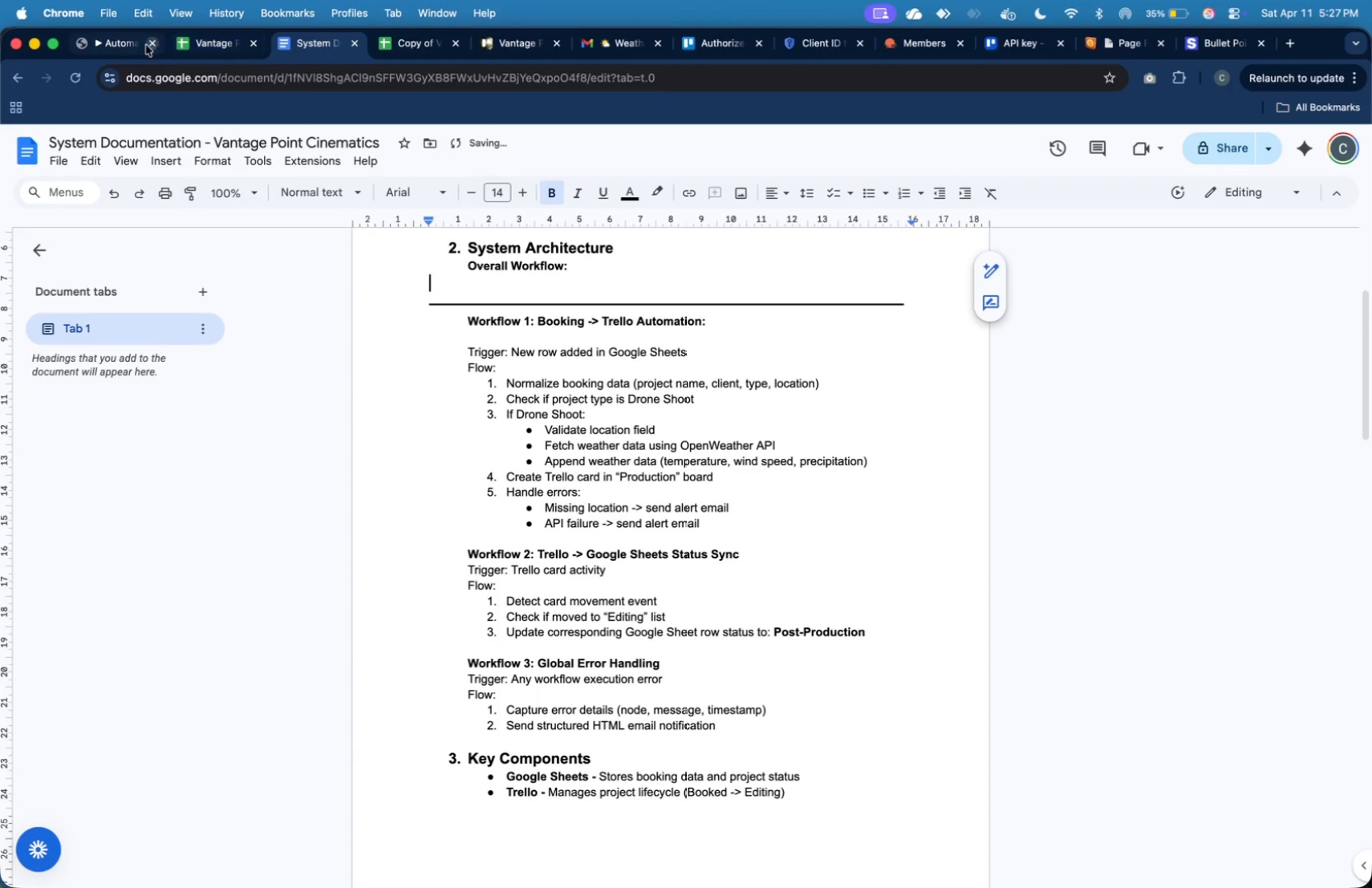 
left_click([136, 44])
 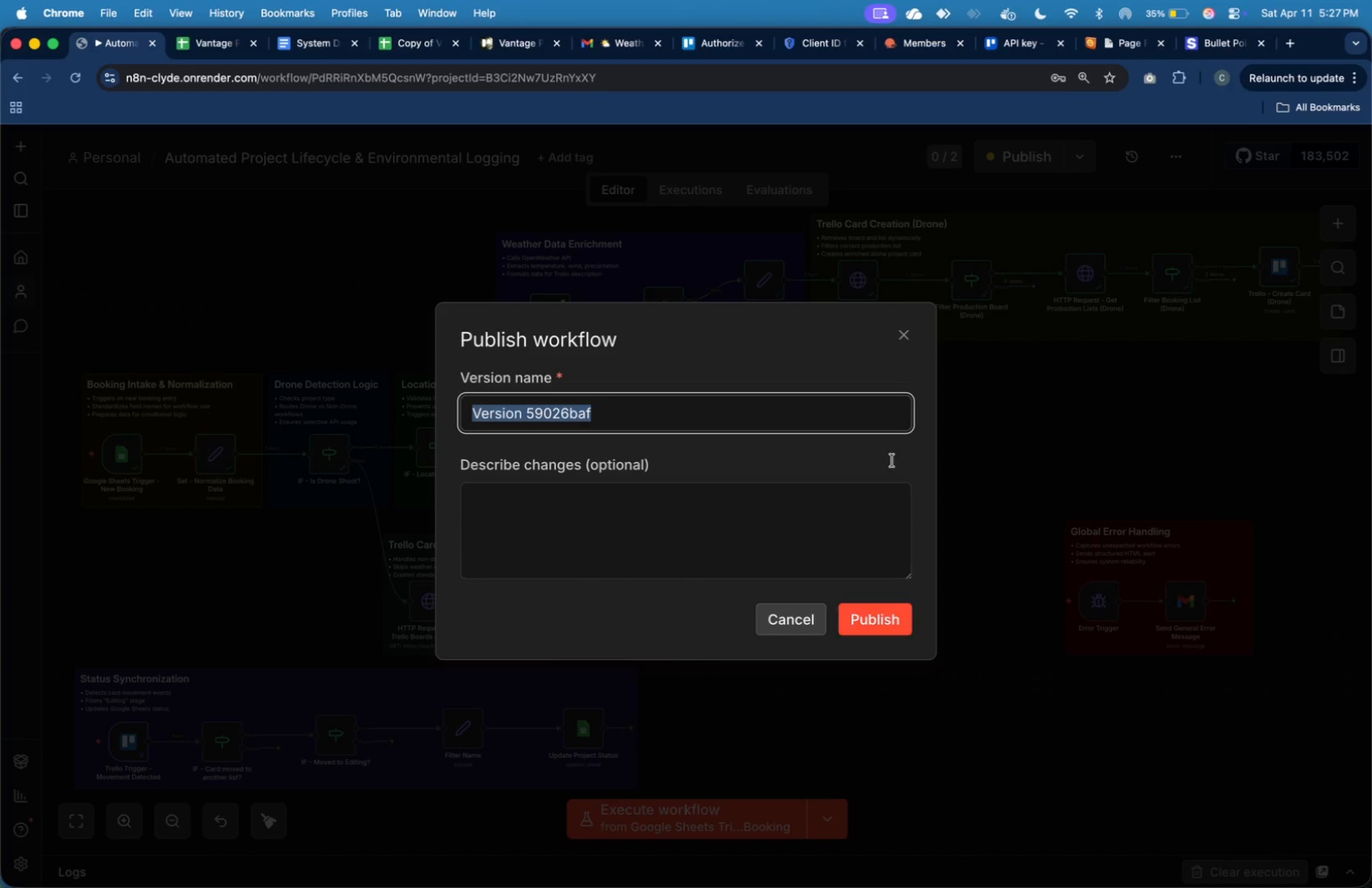 
wait(6.64)
 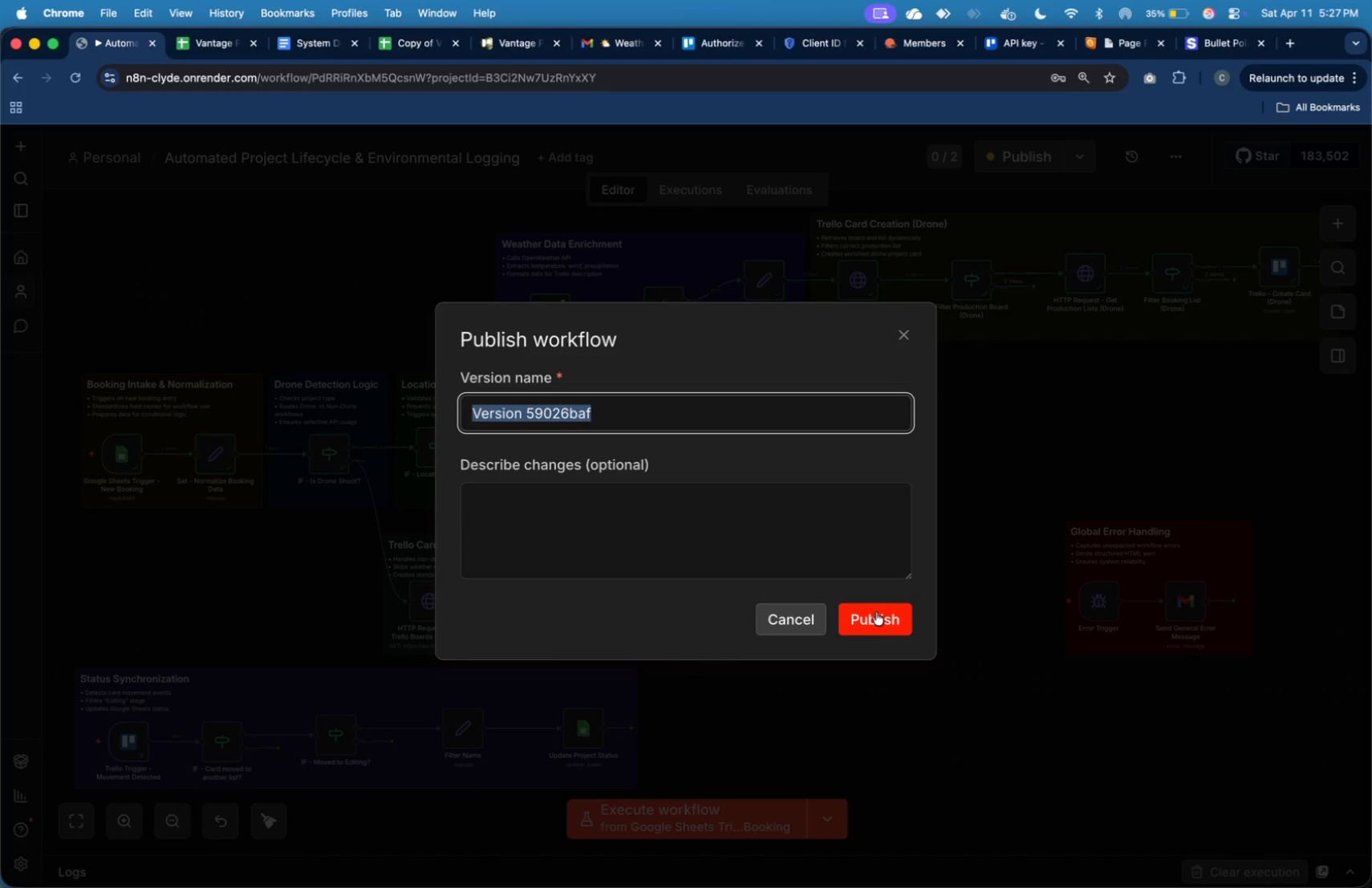 
left_click([909, 339])
 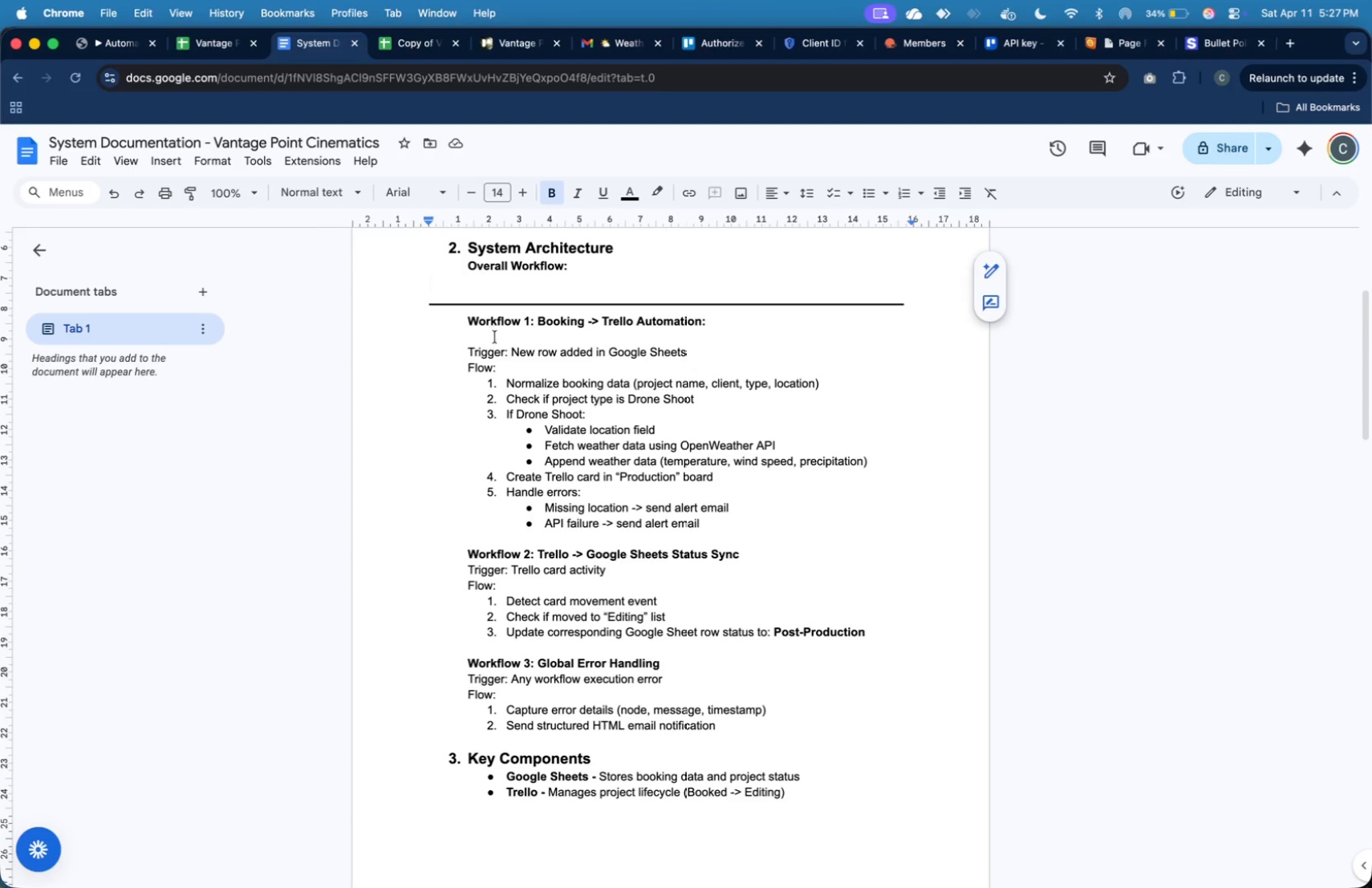 
left_click([120, 36])
 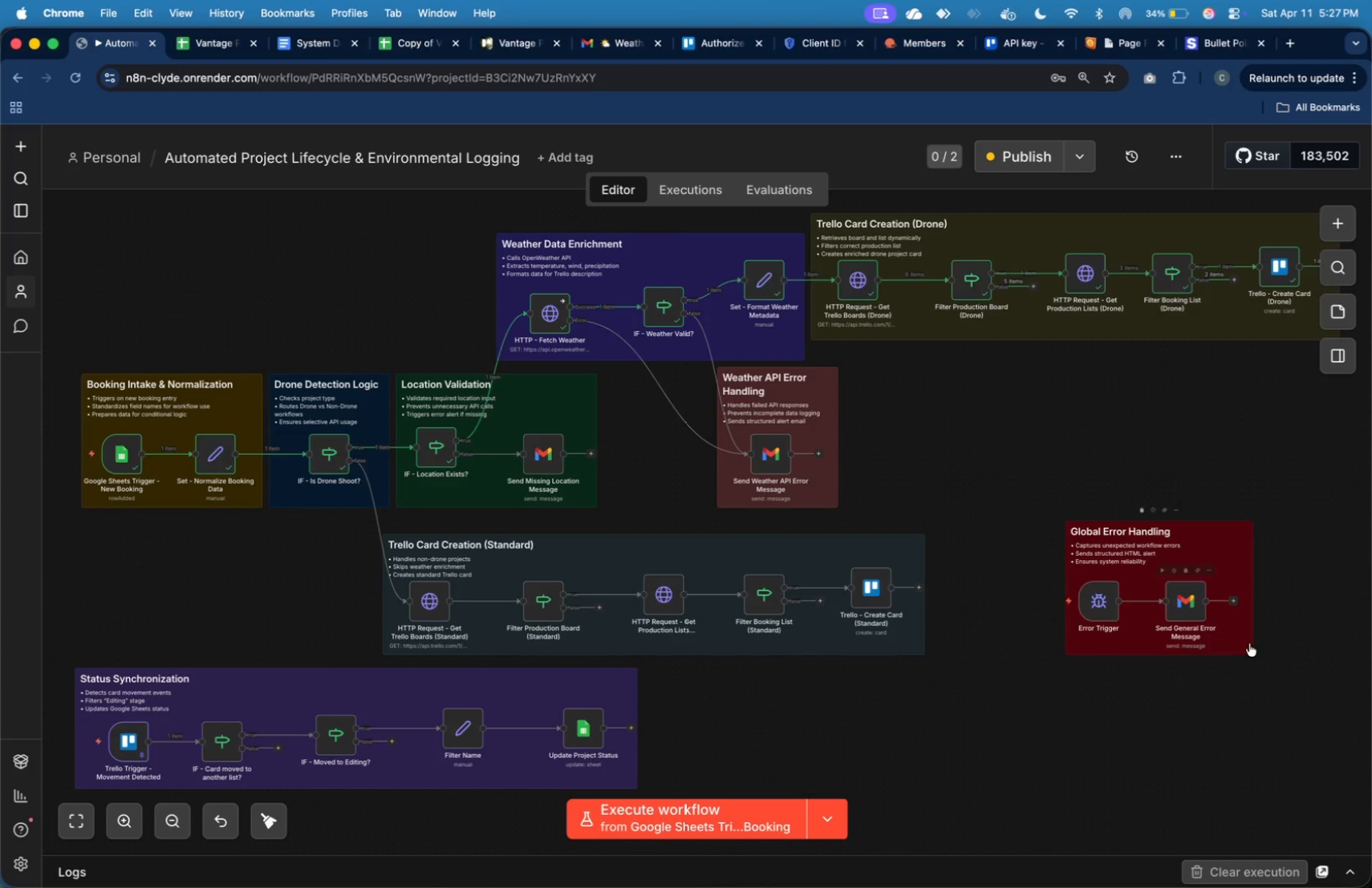 
left_click_drag(start_coordinate=[1274, 680], to_coordinate=[1041, 481])
 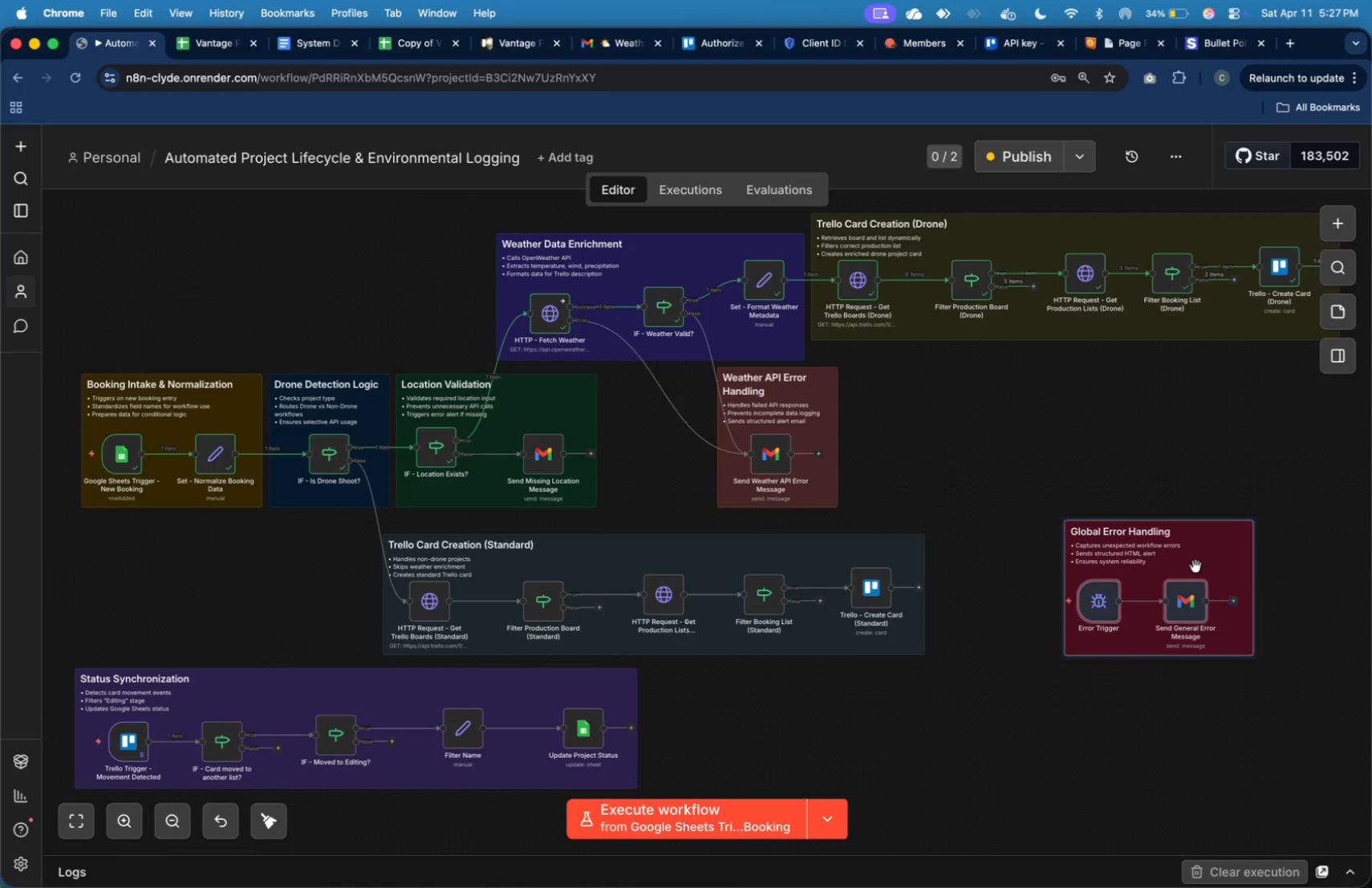 
left_click_drag(start_coordinate=[1195, 566], to_coordinate=[1082, 714])
 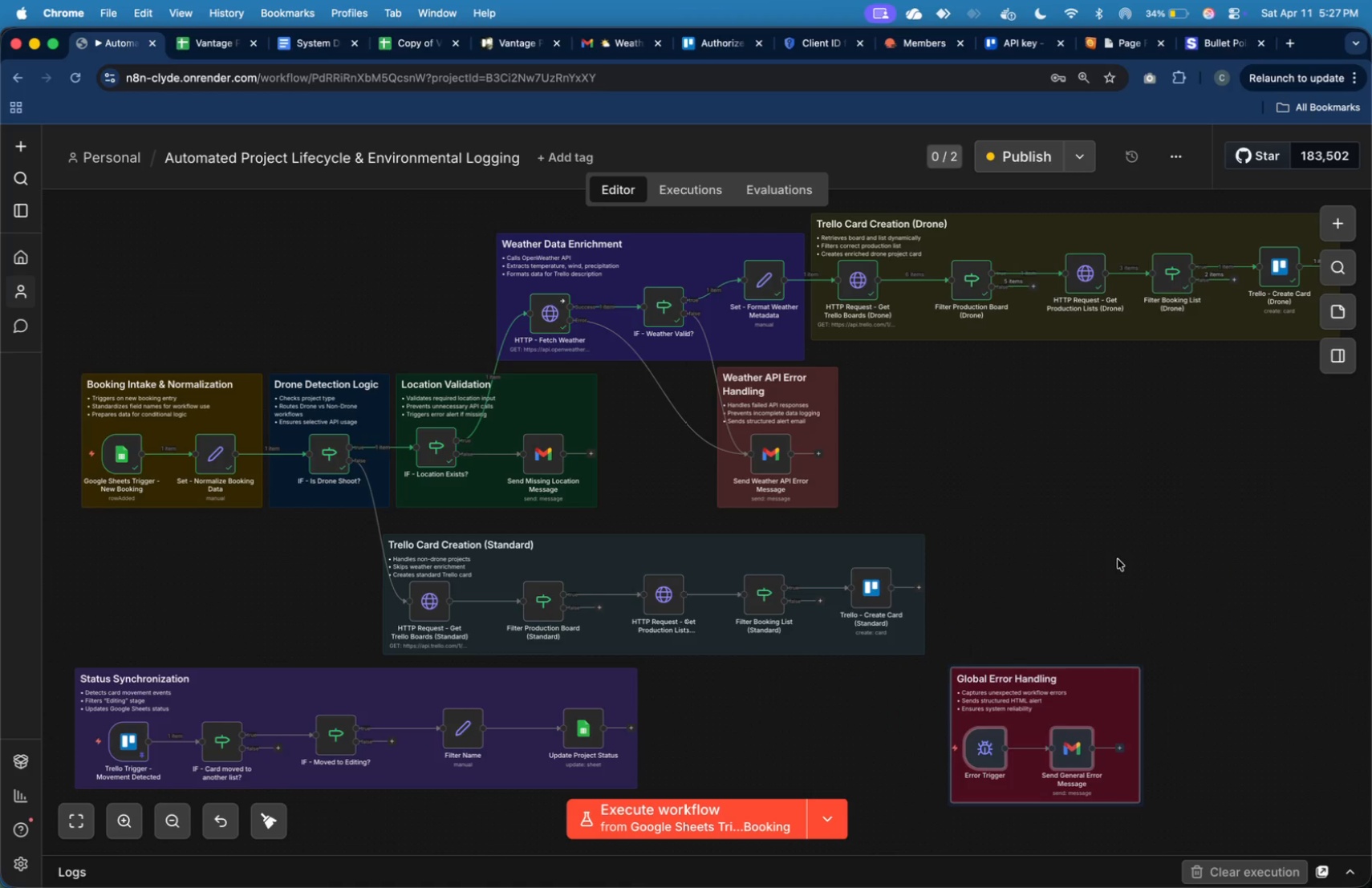 
left_click([1118, 559])
 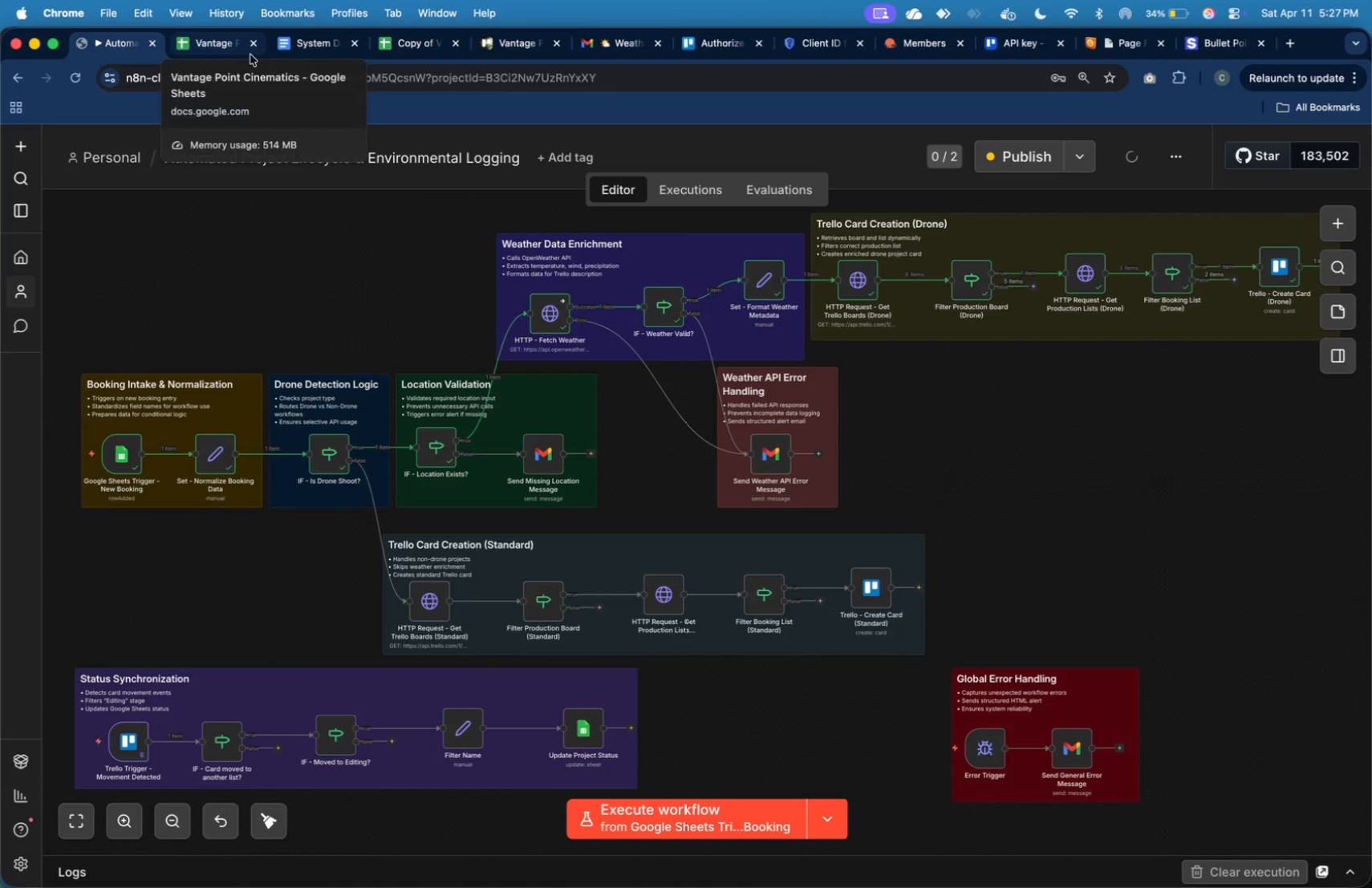 
left_click([1005, 164])
 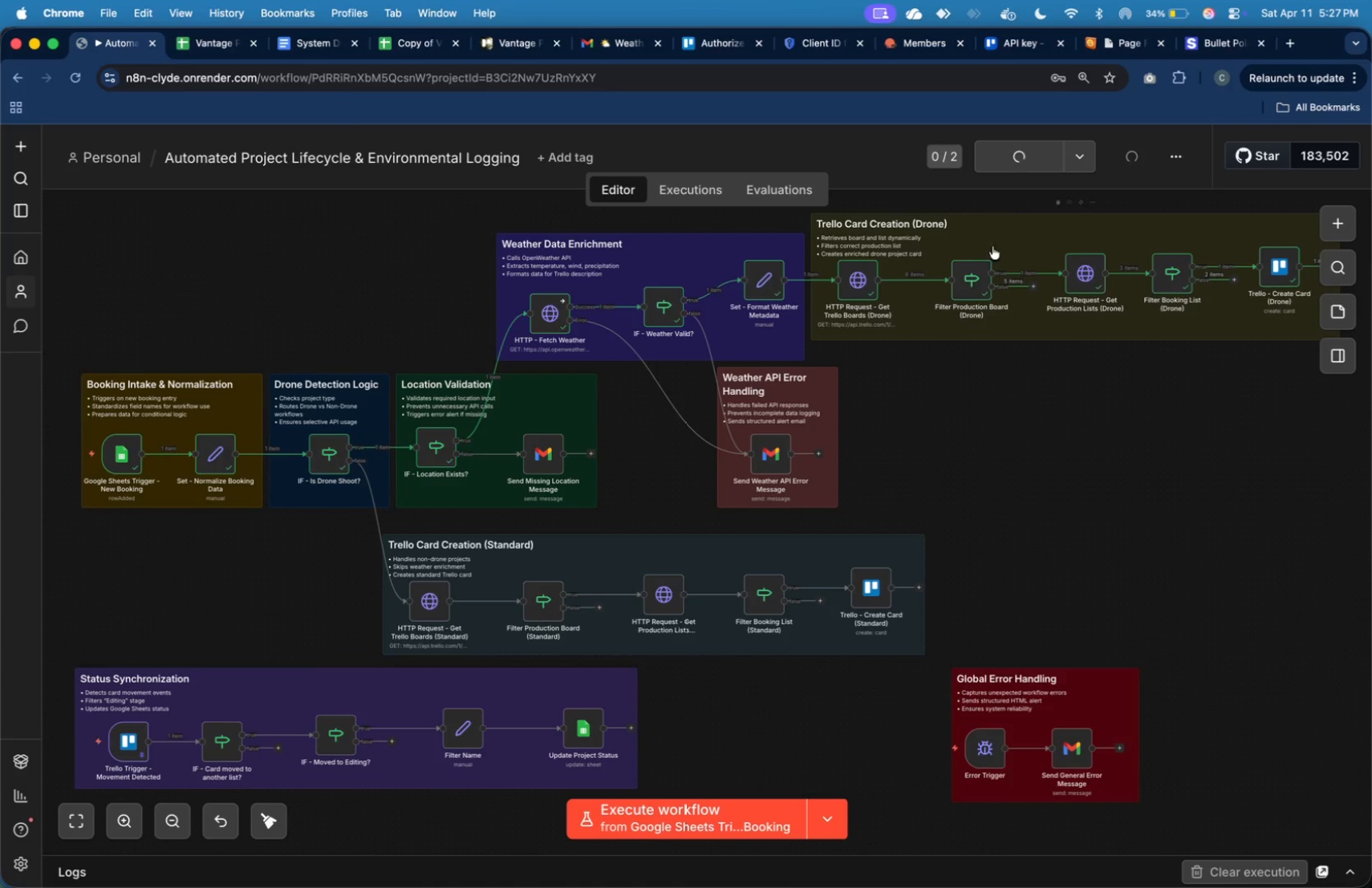 
mouse_move([970, 296])
 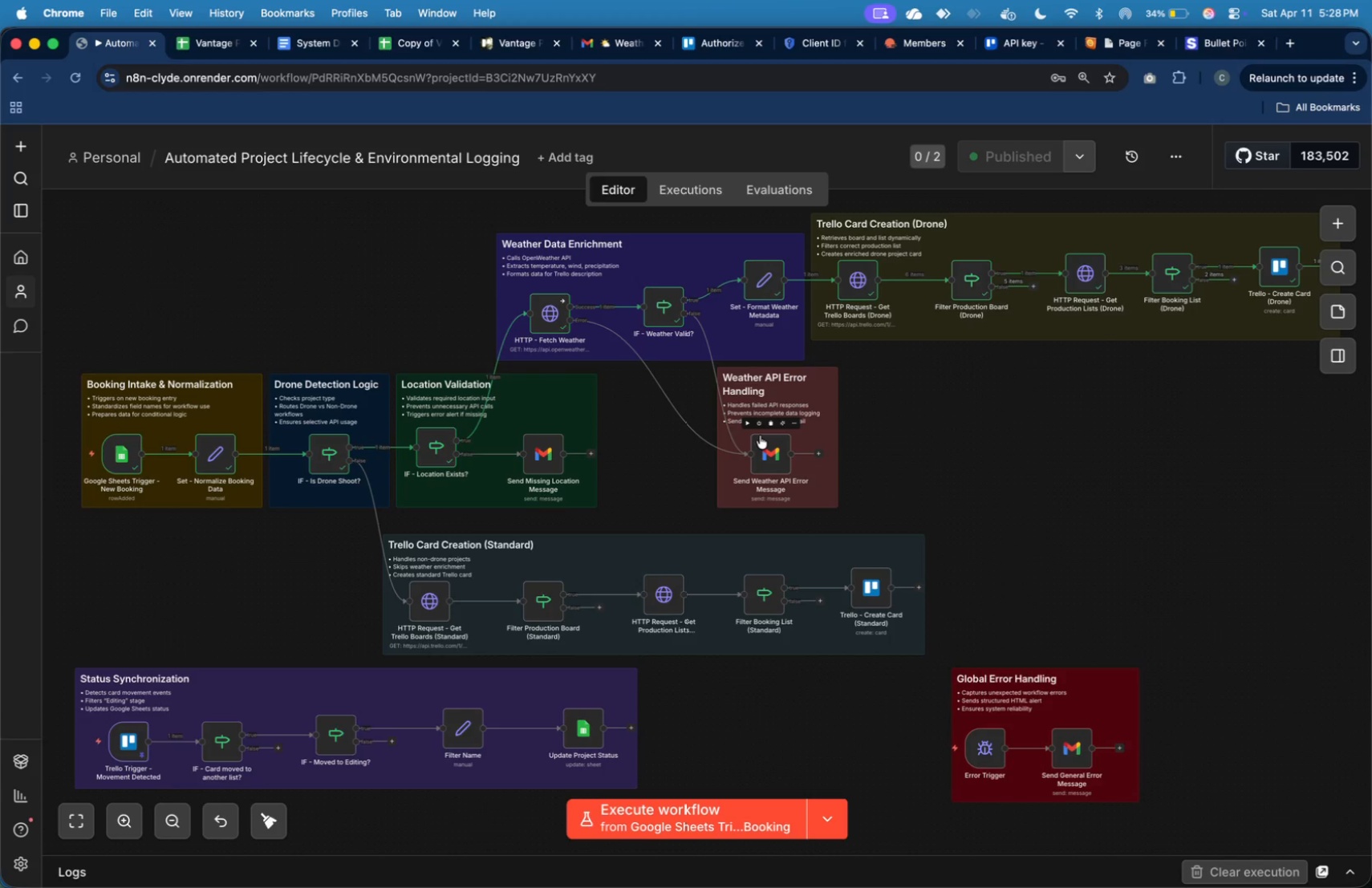 
wait(27.3)
 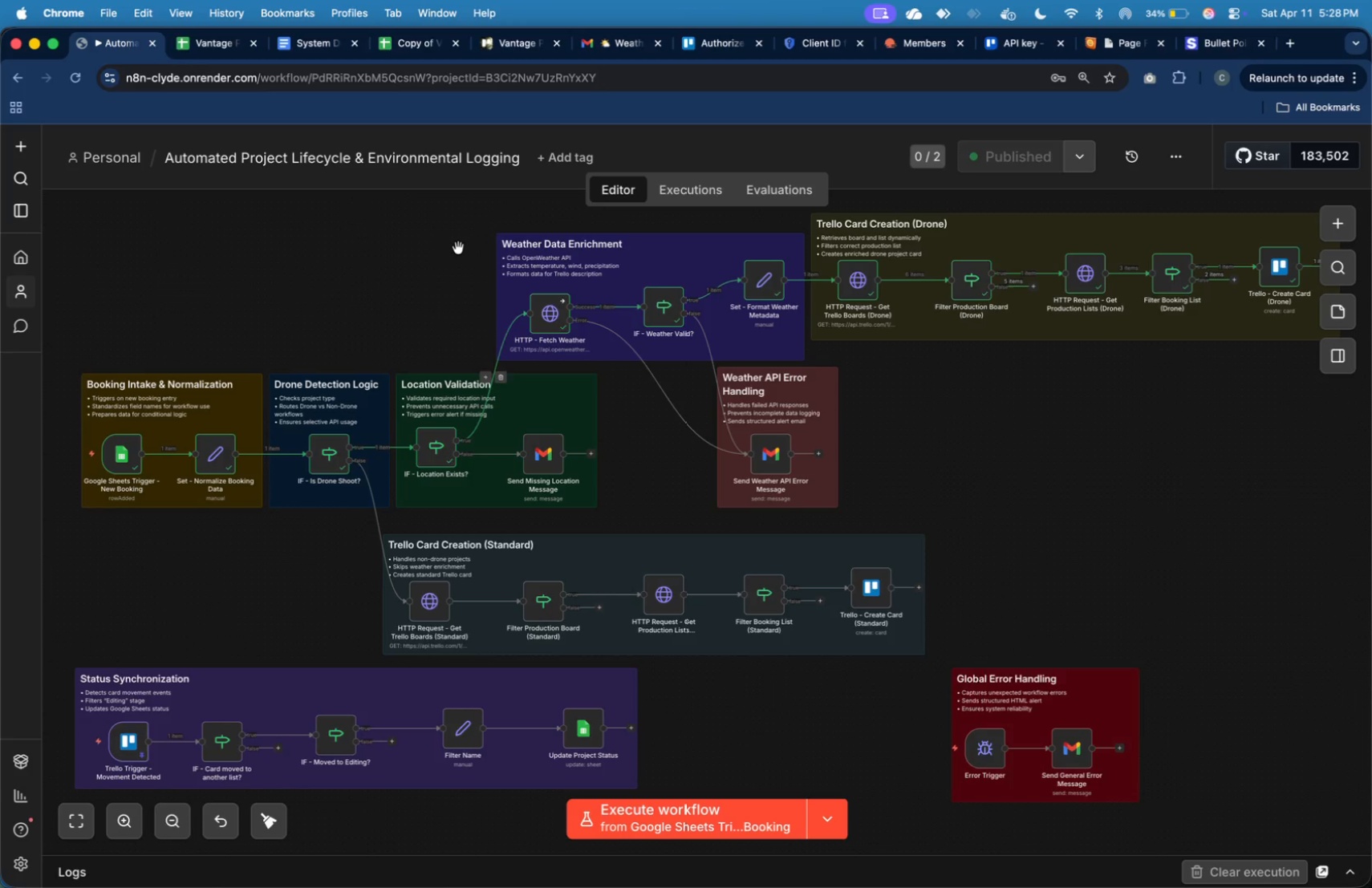 
key(Meta+Shift+4)
 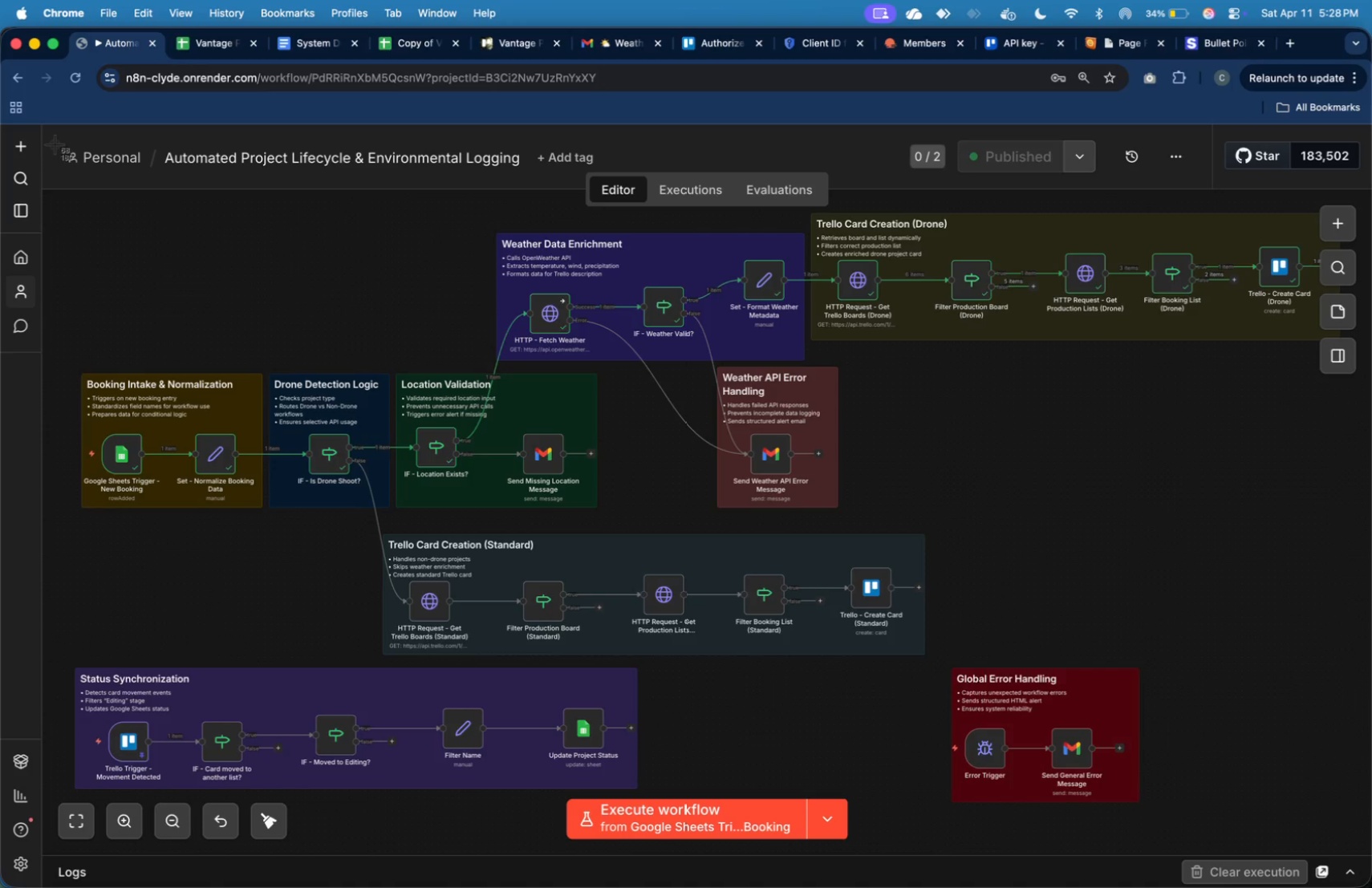 
left_click_drag(start_coordinate=[58, 136], to_coordinate=[1343, 809])
 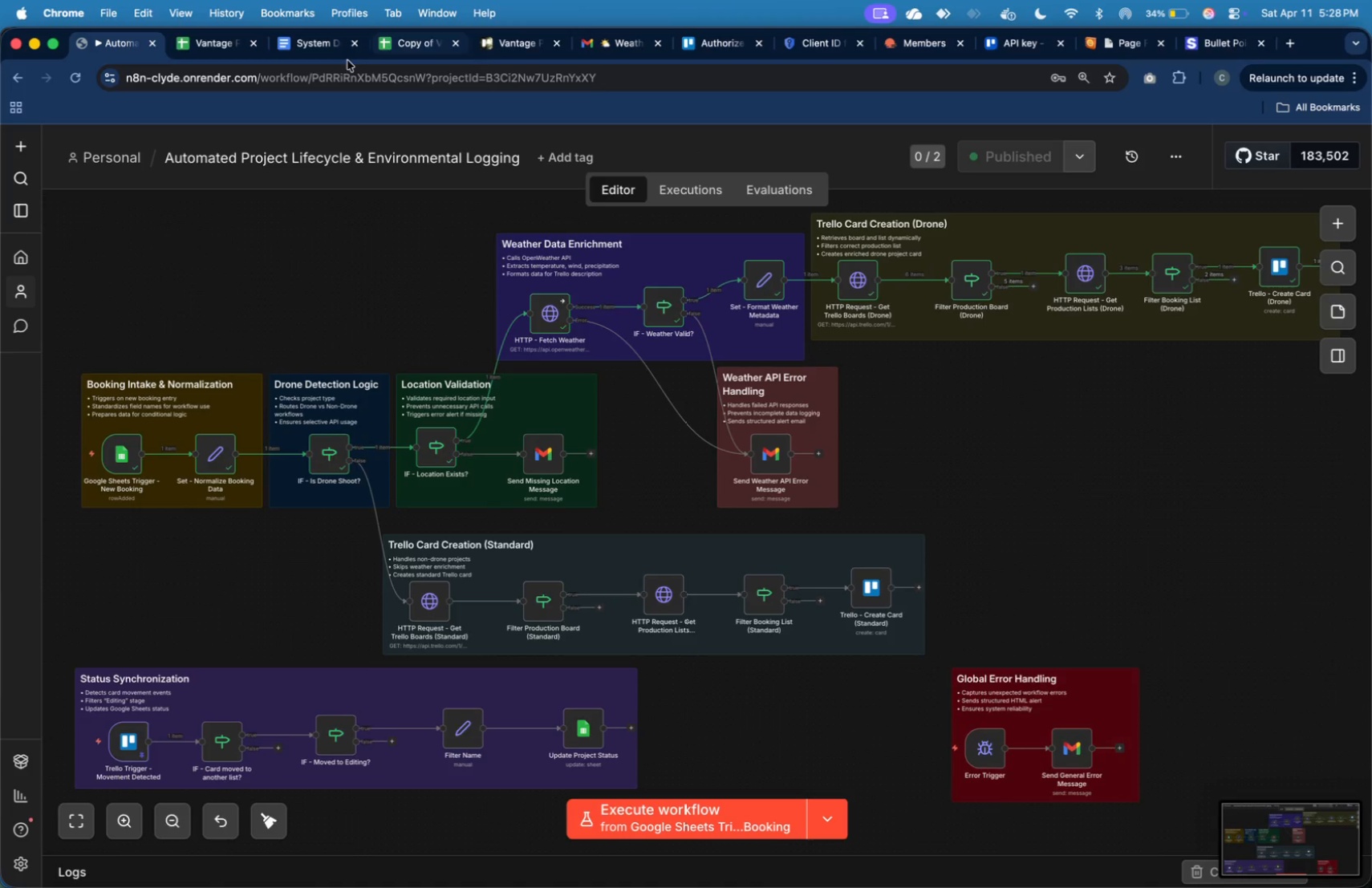 
left_click([329, 54])
 